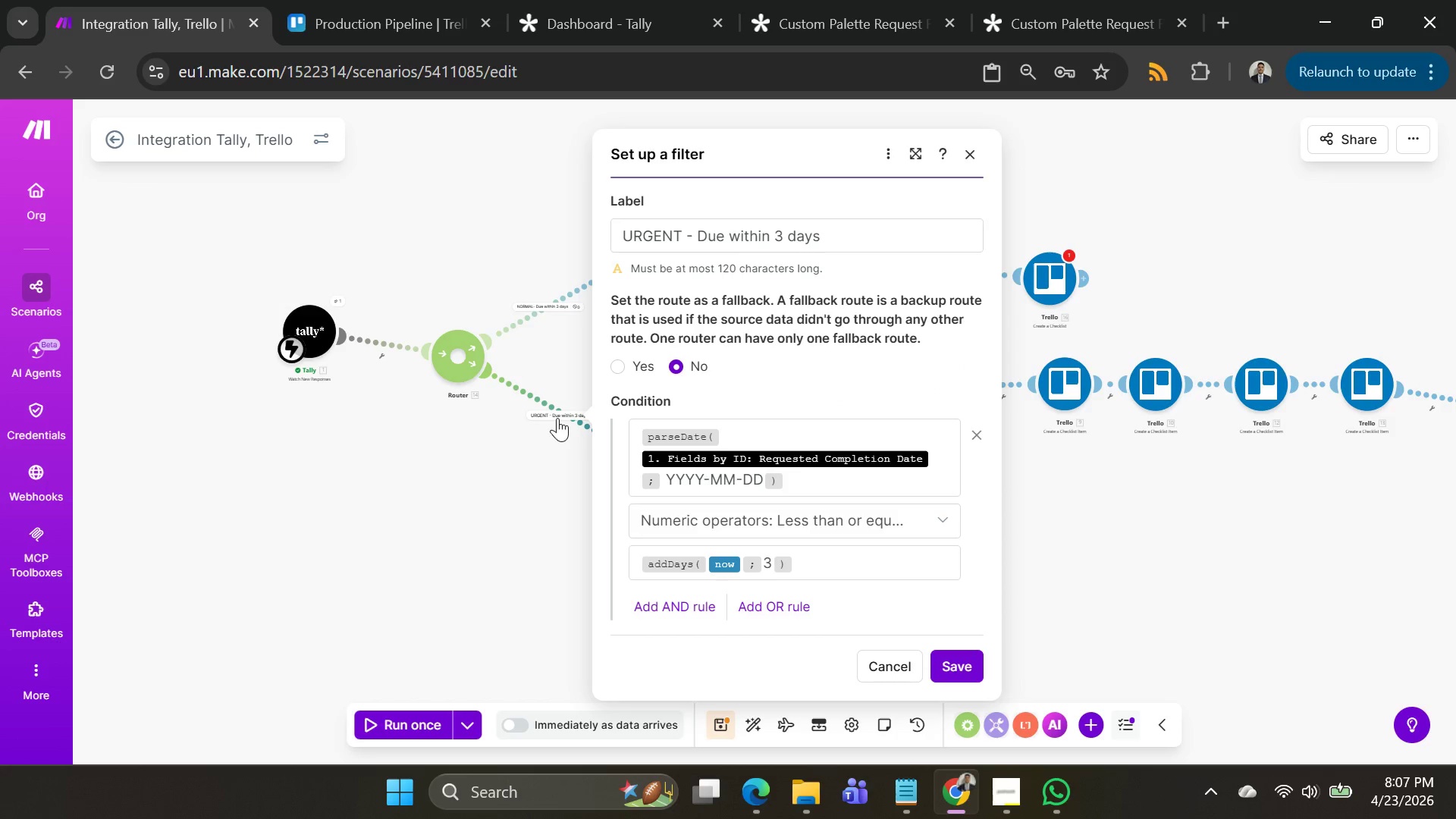 
left_click([514, 502])
 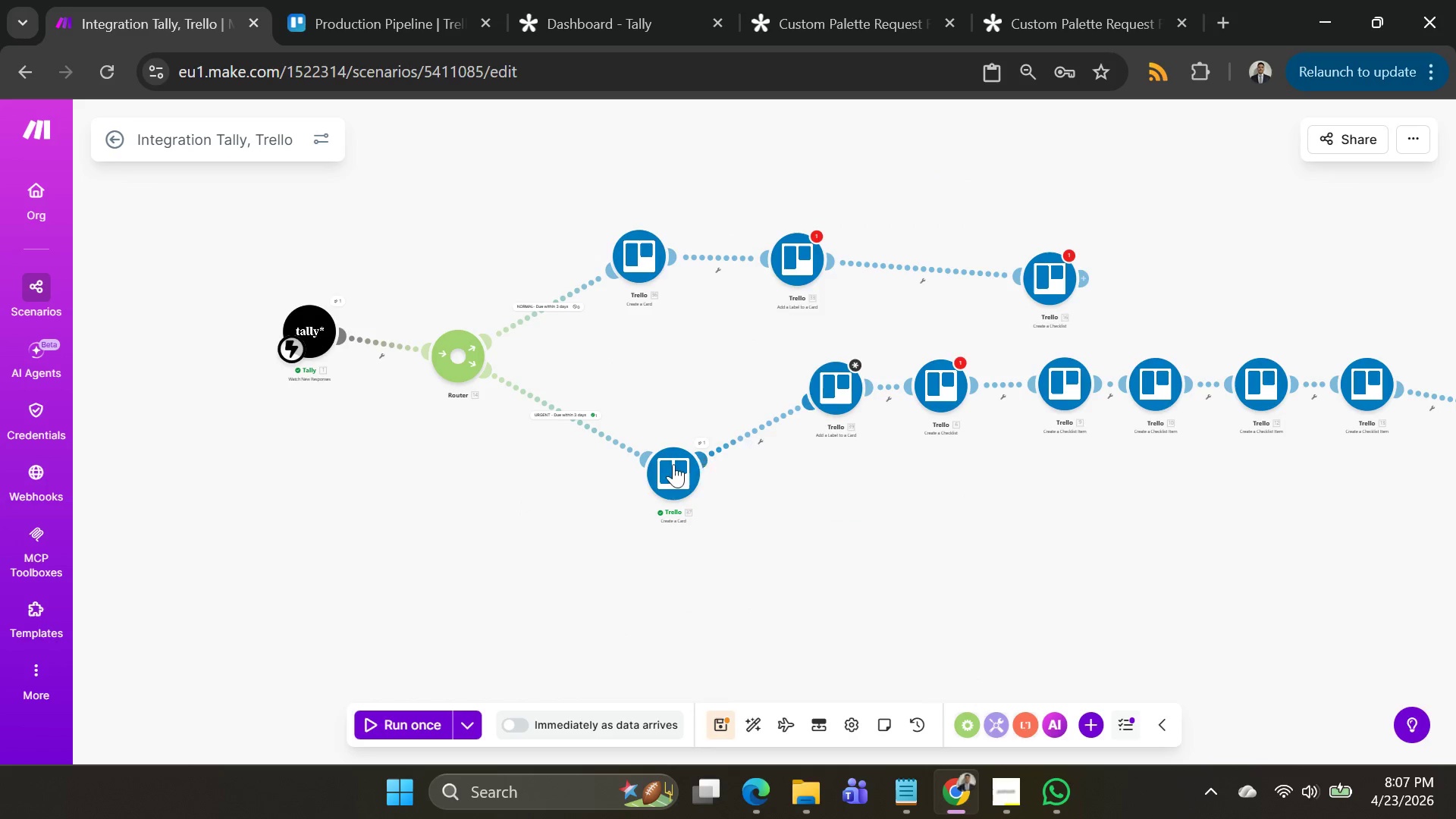 
left_click([670, 465])
 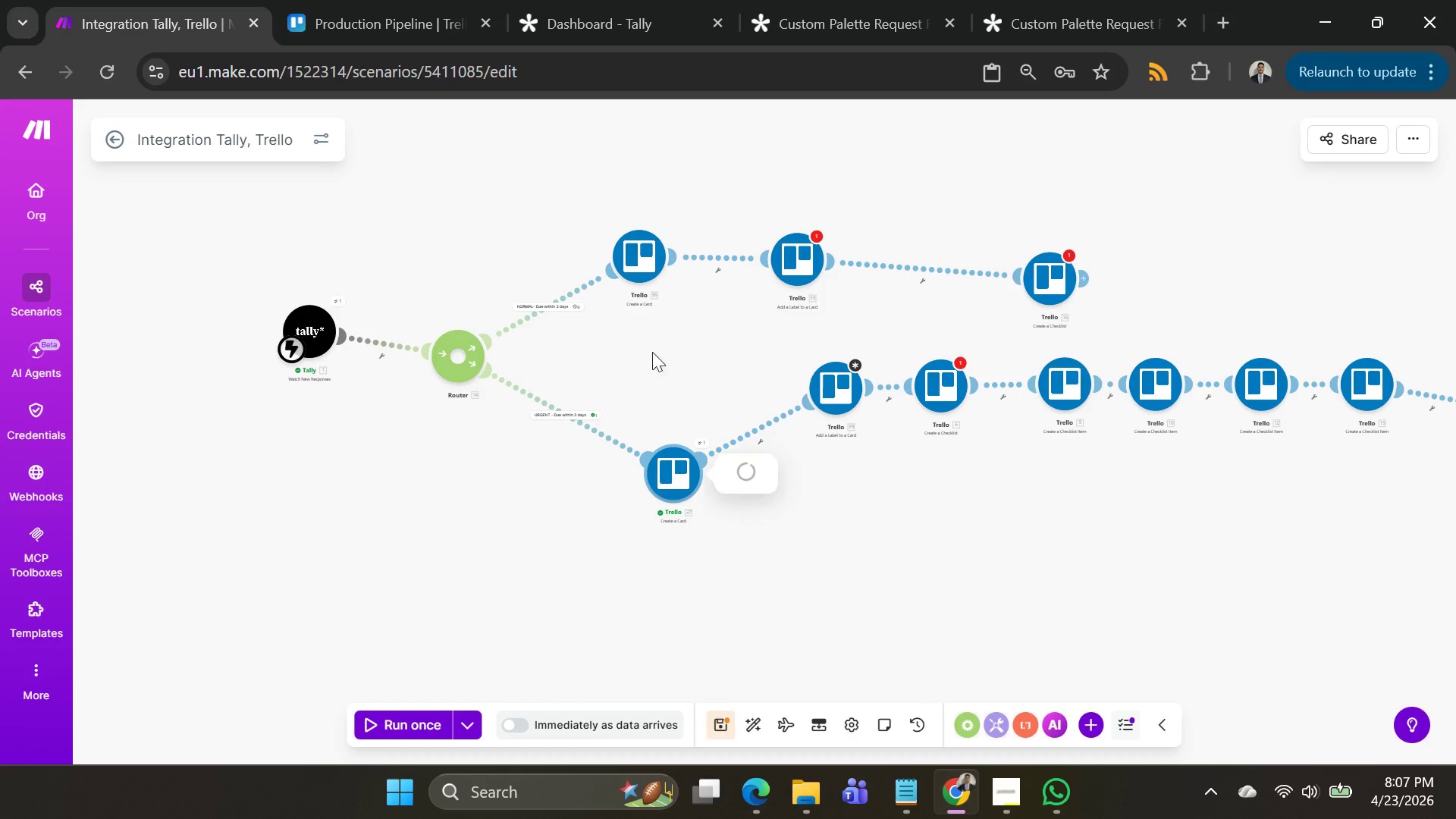 
mouse_move([639, 353])
 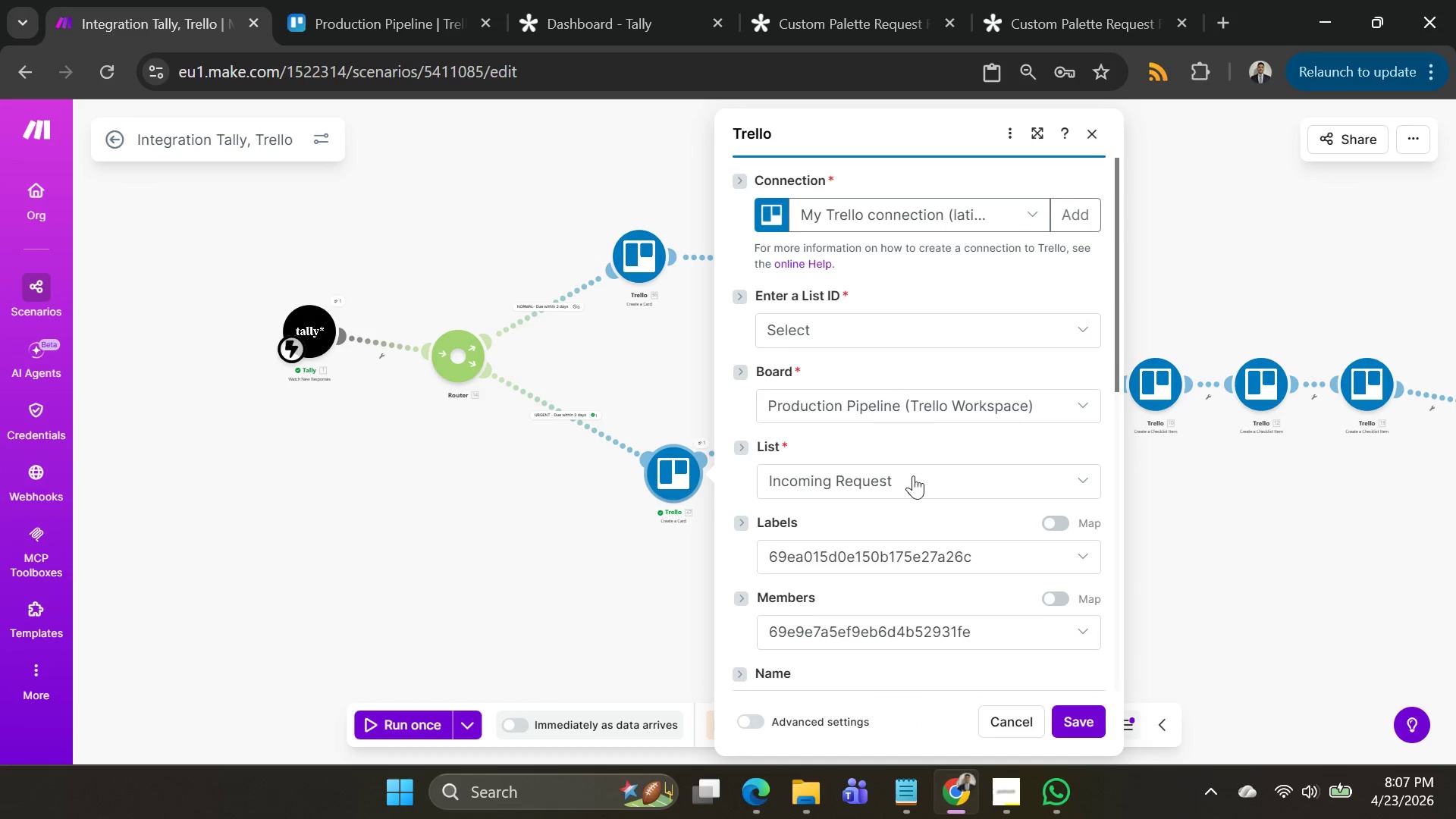 
scroll: coordinate [912, 476], scroll_direction: down, amount: 6.0
 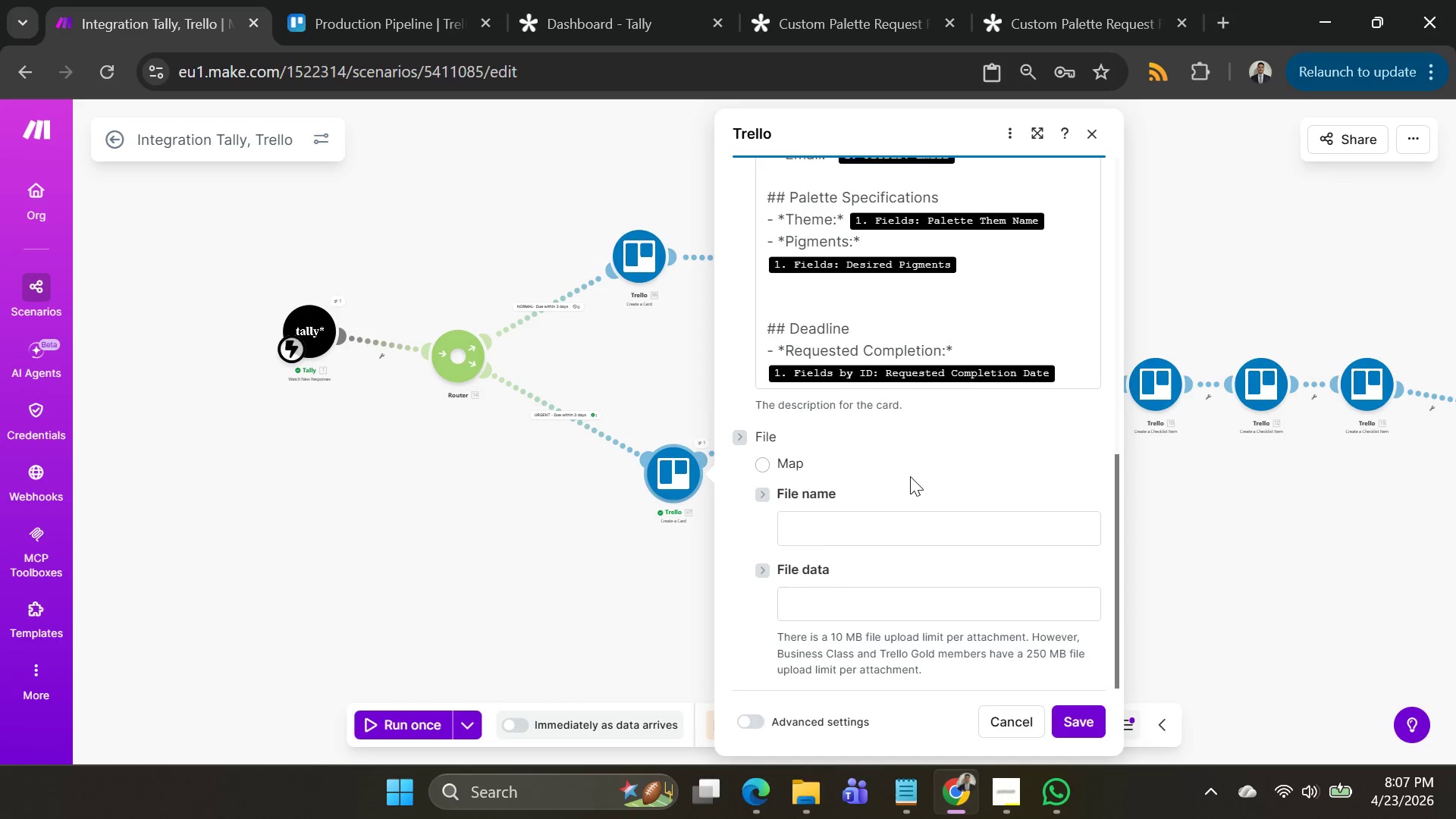 
scroll: coordinate [910, 476], scroll_direction: up, amount: 2.0
 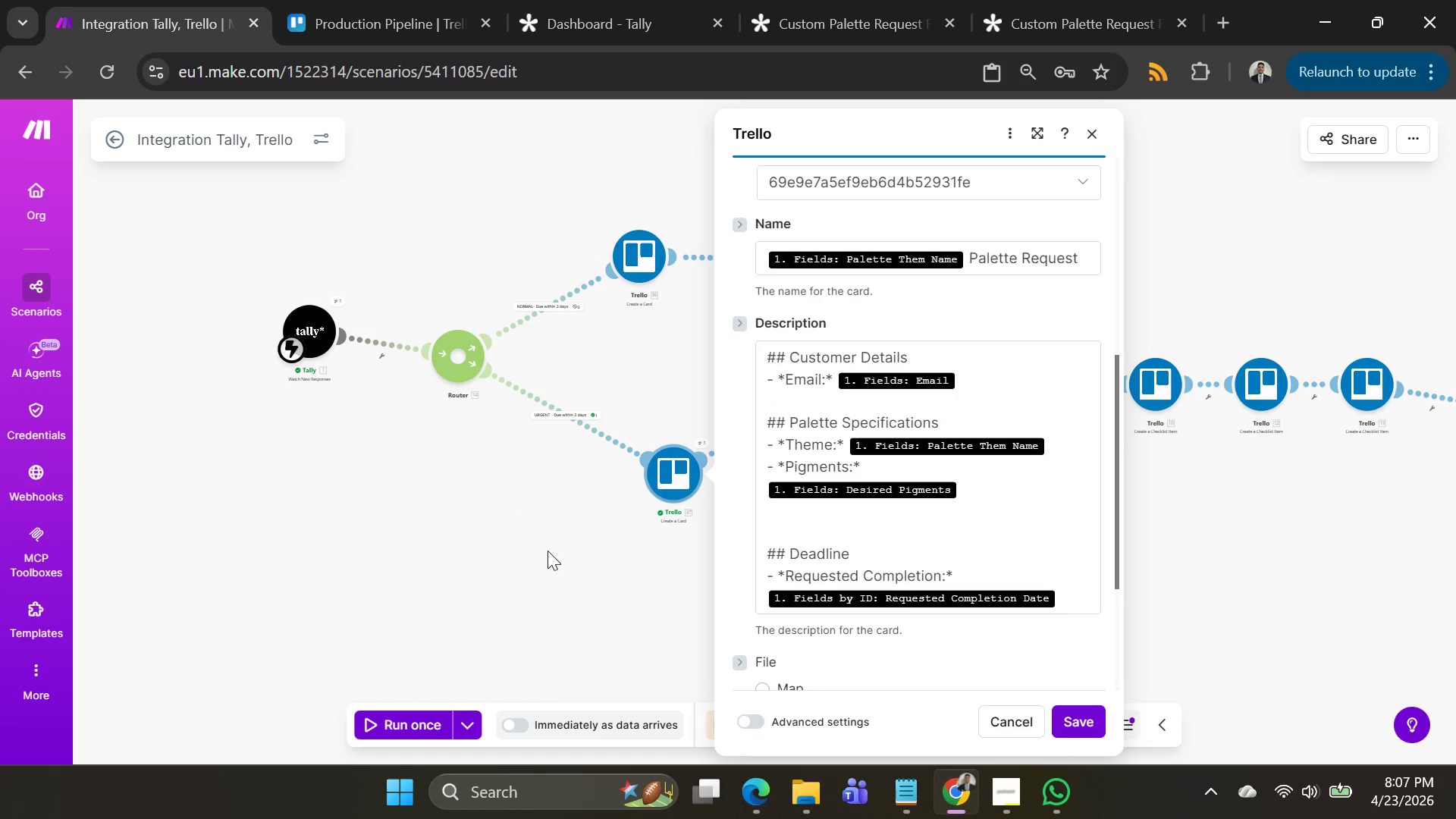 
left_click([546, 555])
 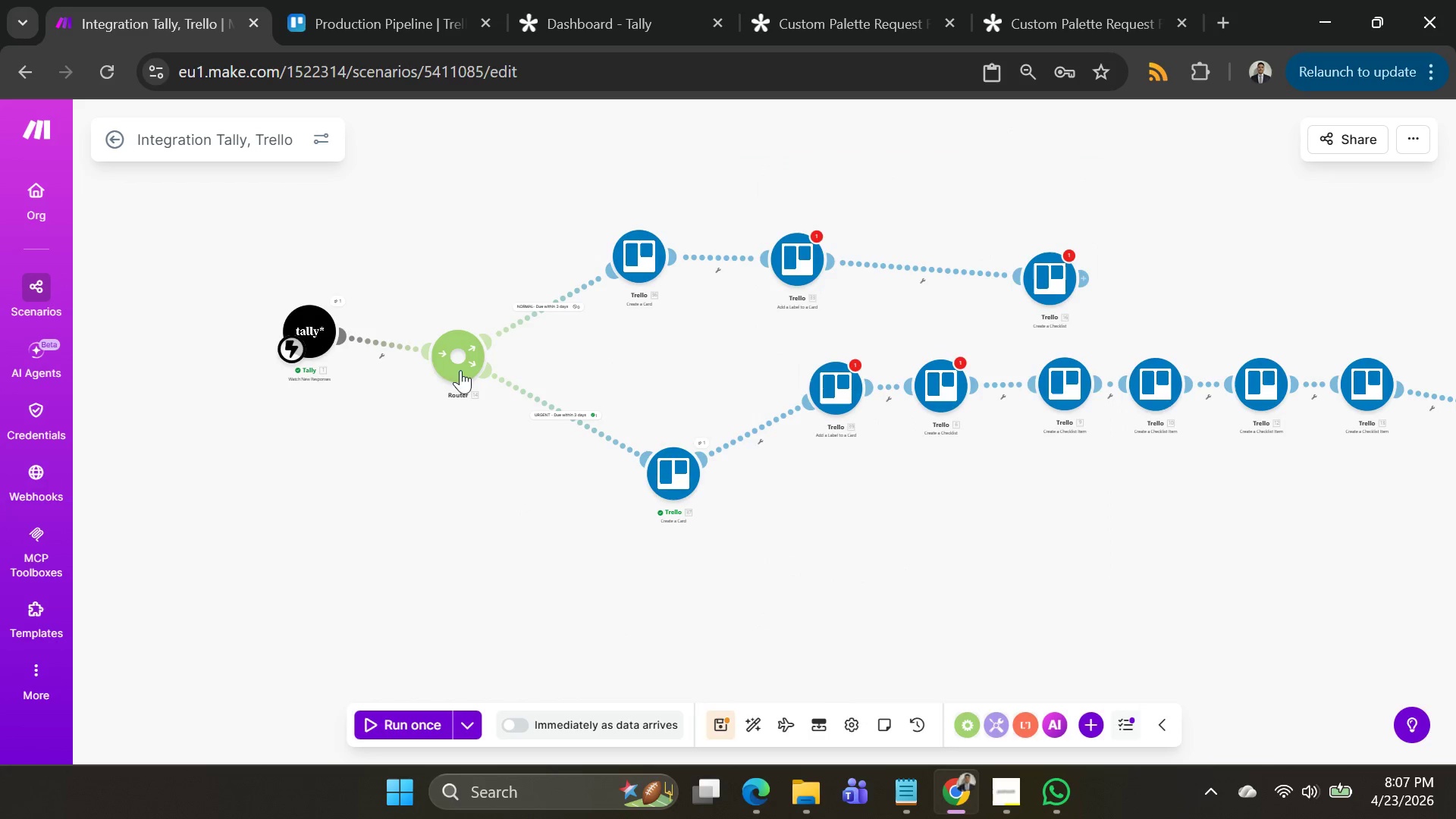 
mouse_move([468, 359])
 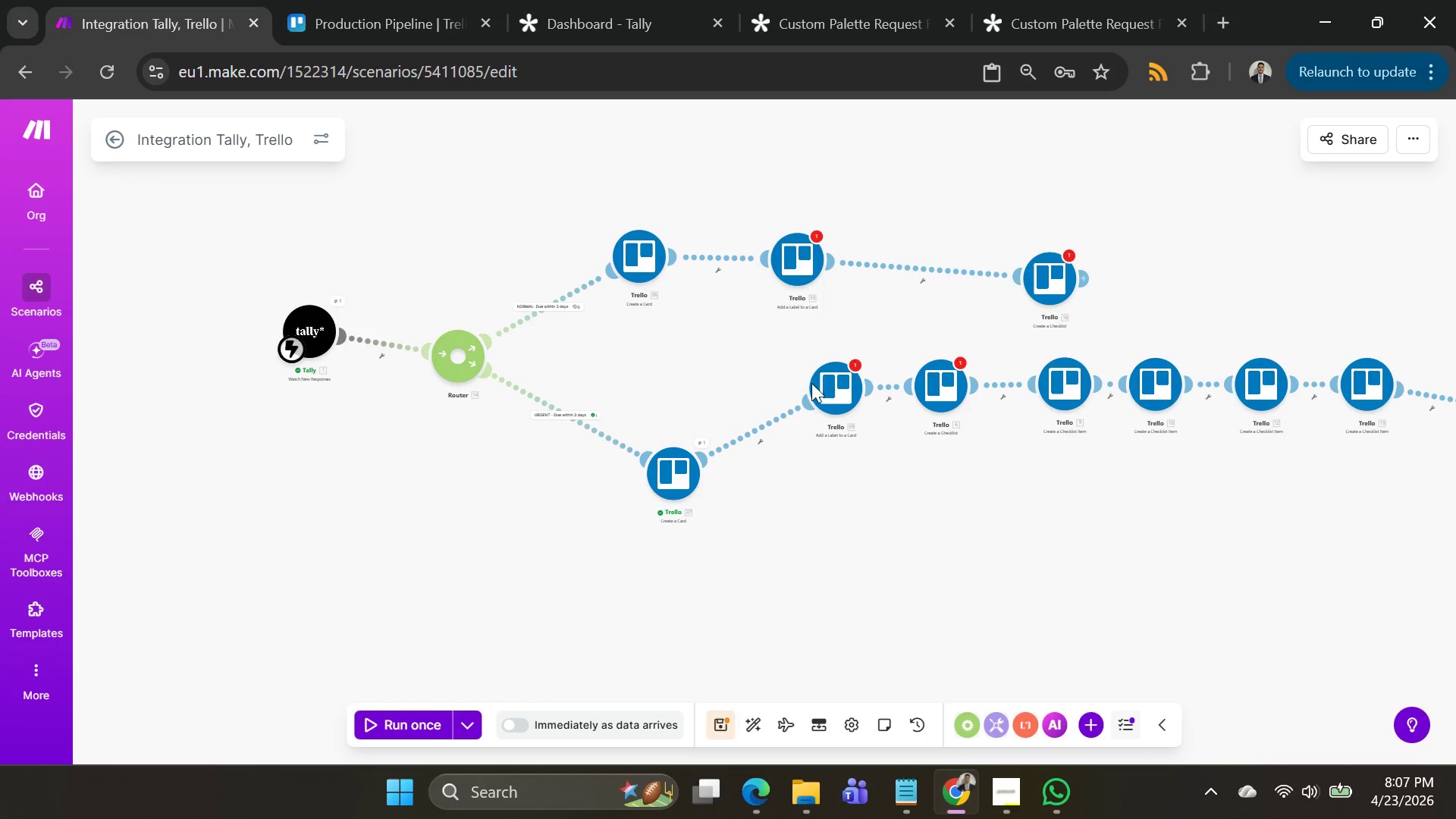 
left_click([829, 392])
 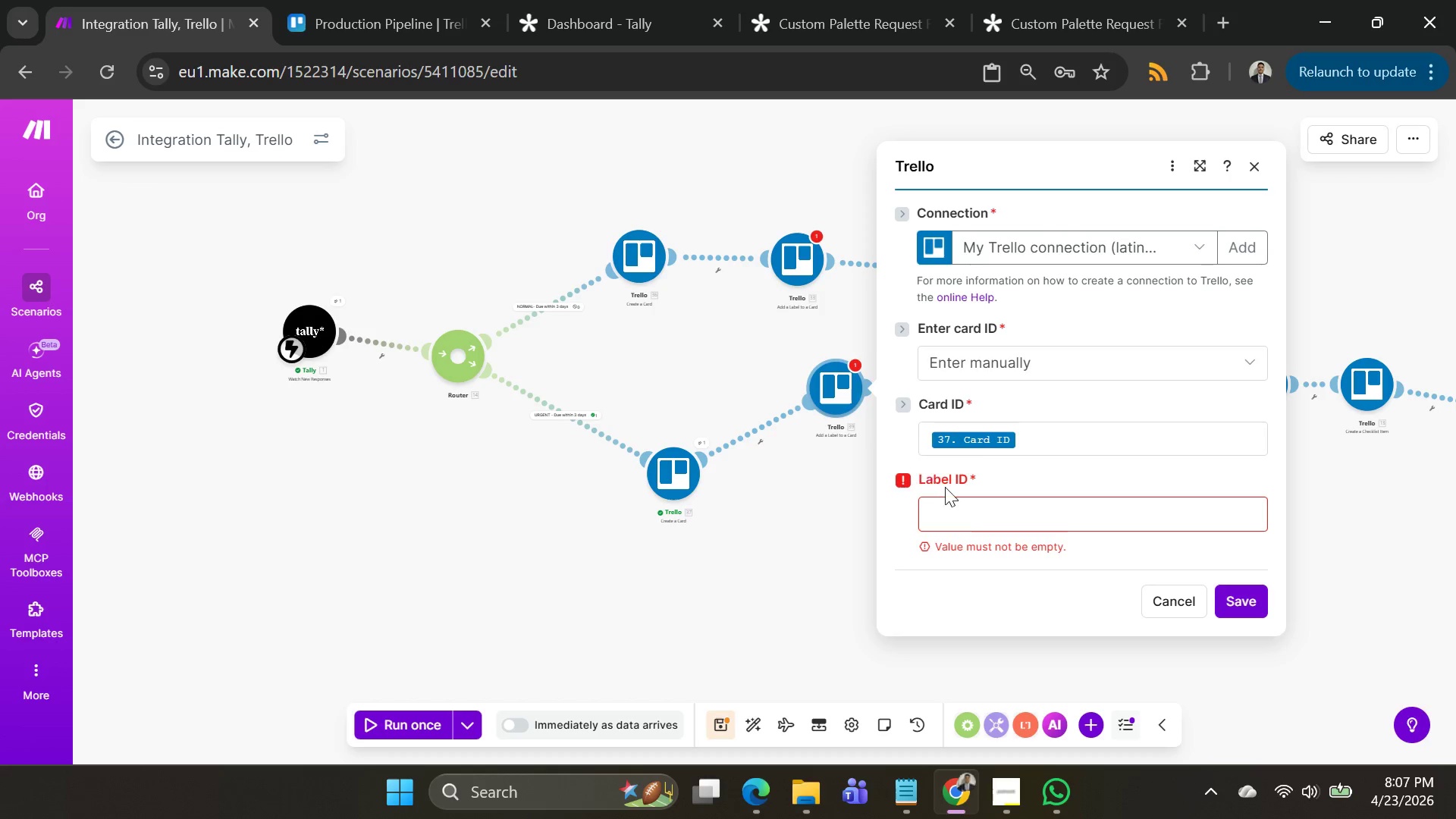 
left_click([970, 524])
 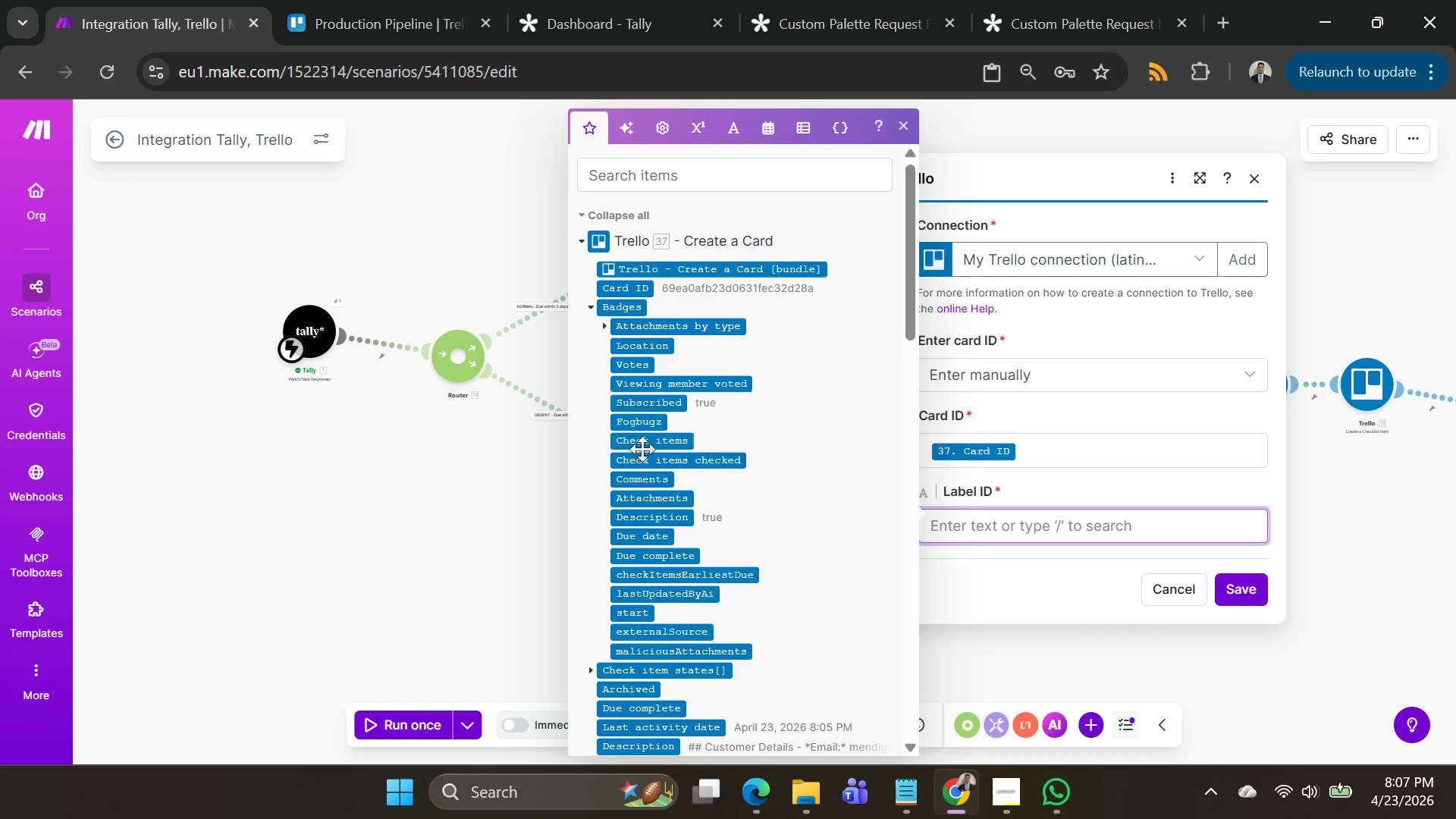 
scroll: coordinate [650, 482], scroll_direction: down, amount: 5.0
 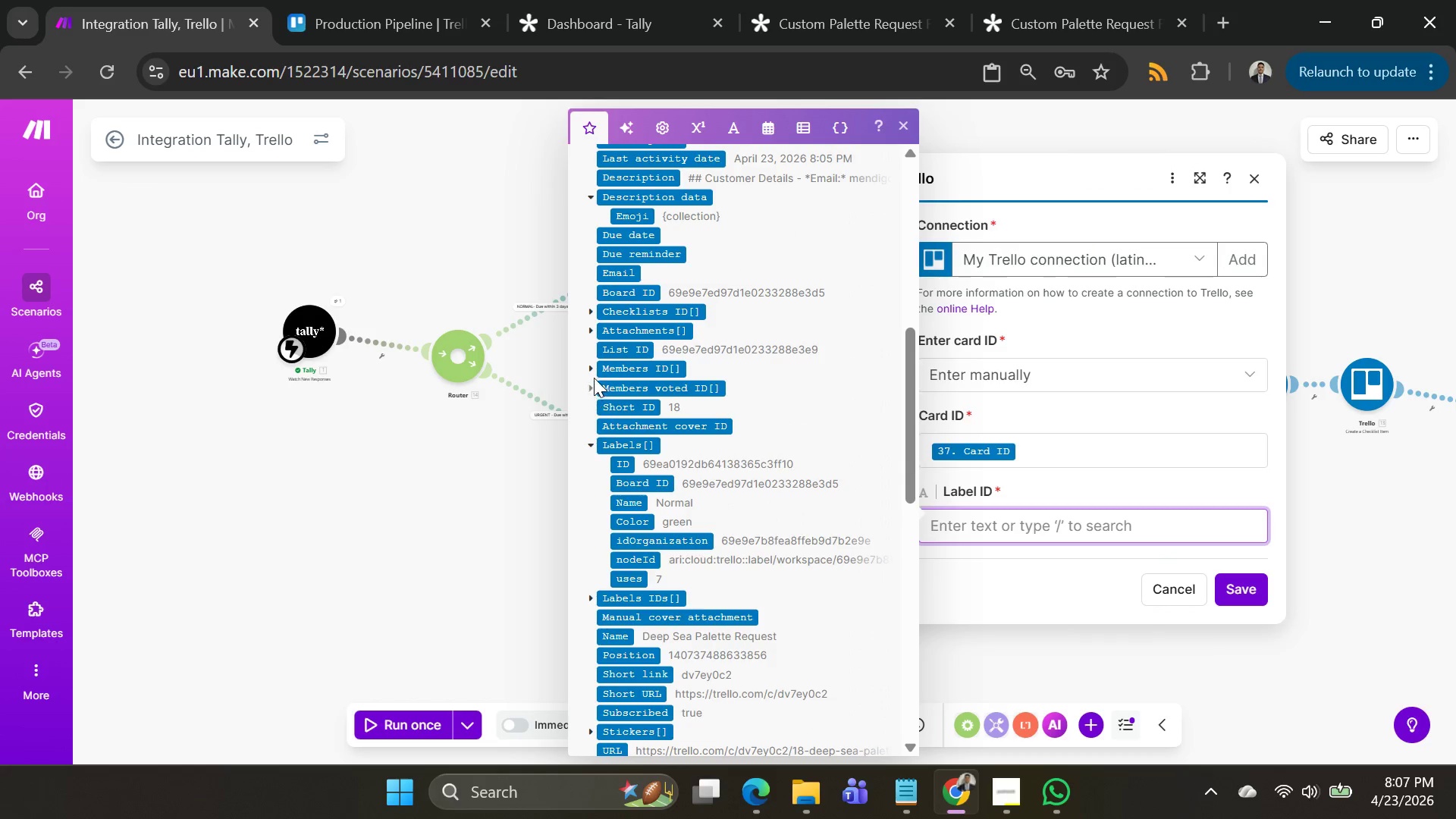 
left_click([592, 369])
 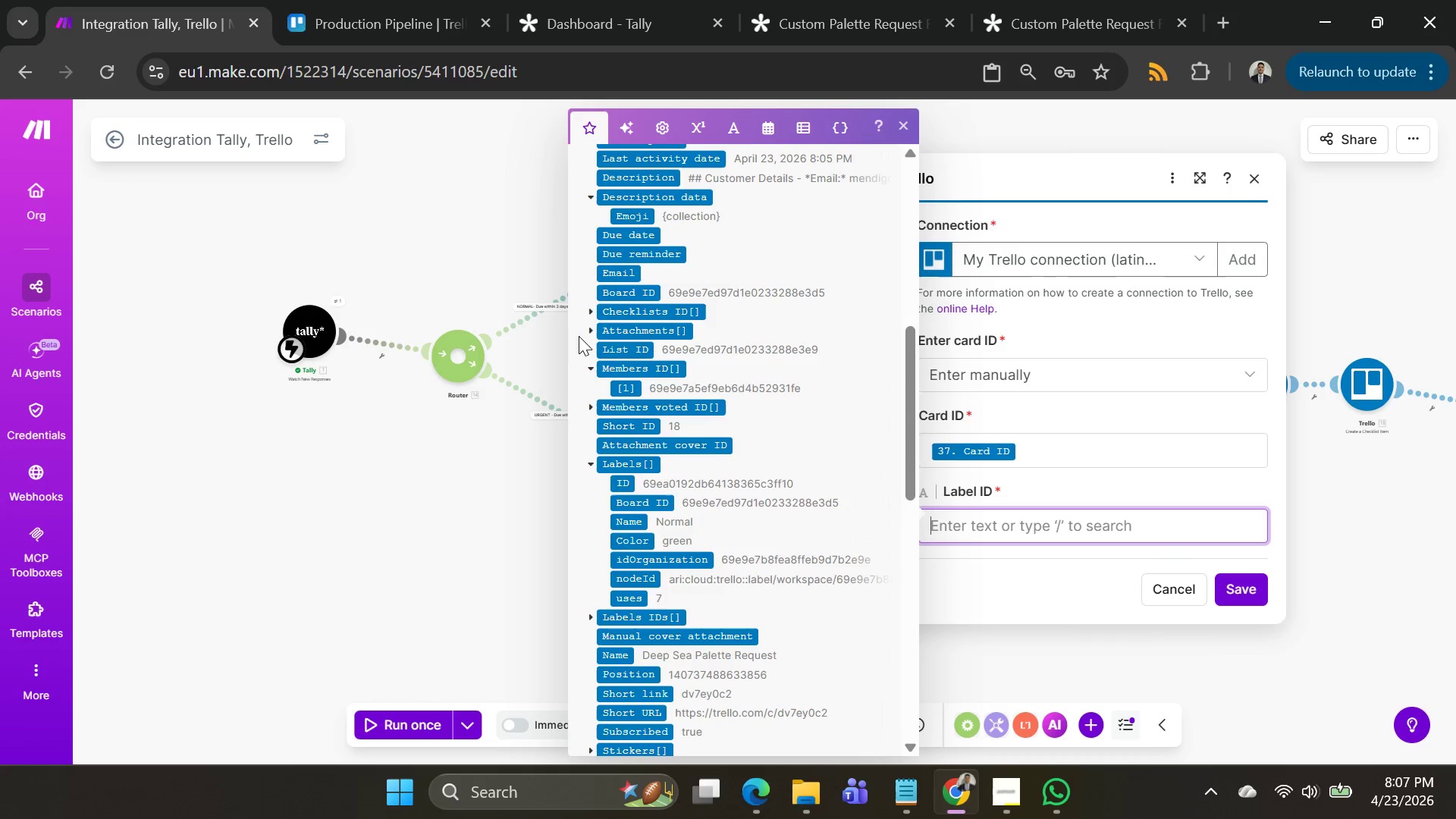 
left_click([580, 332])
 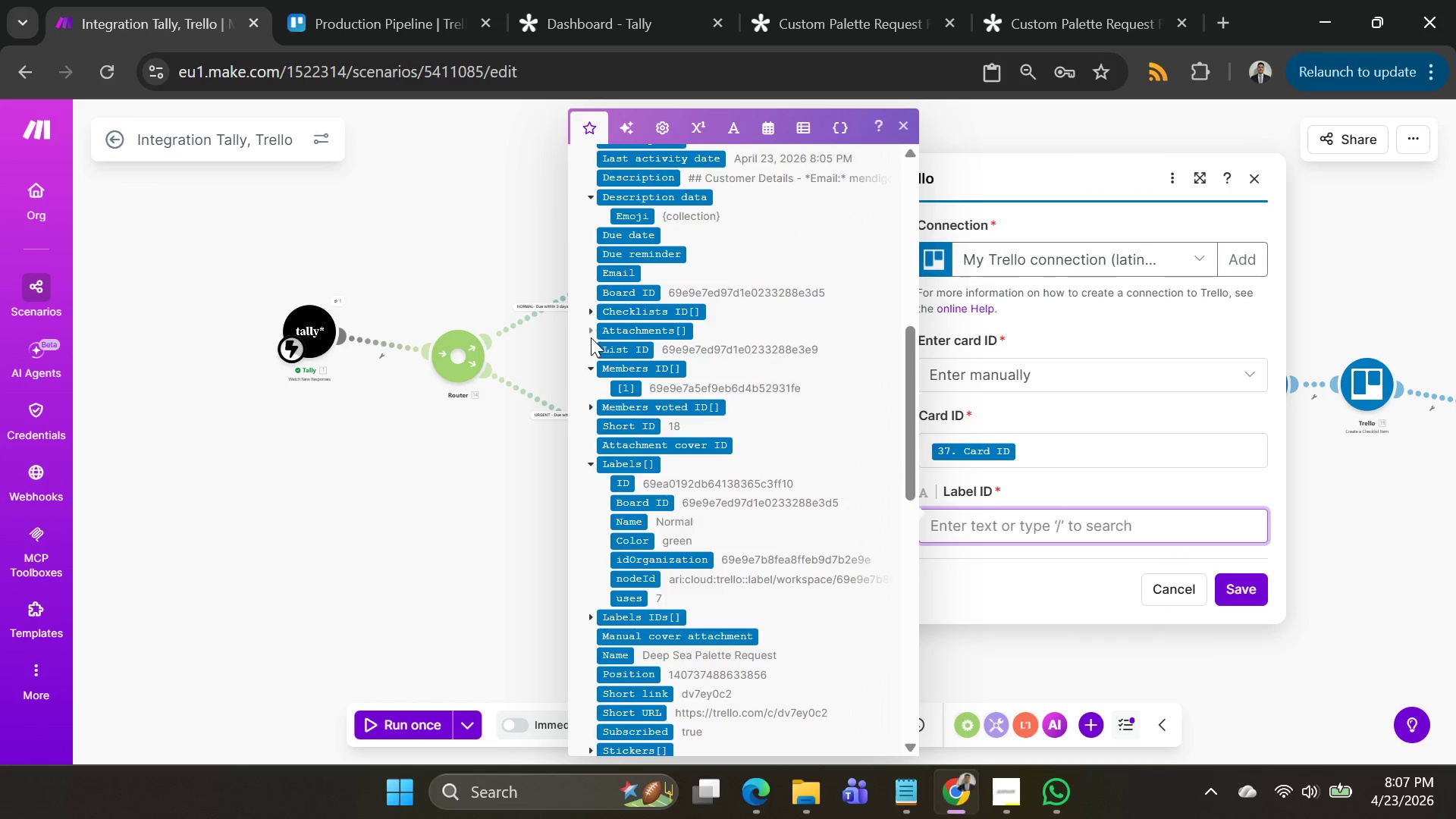 
left_click([594, 332])
 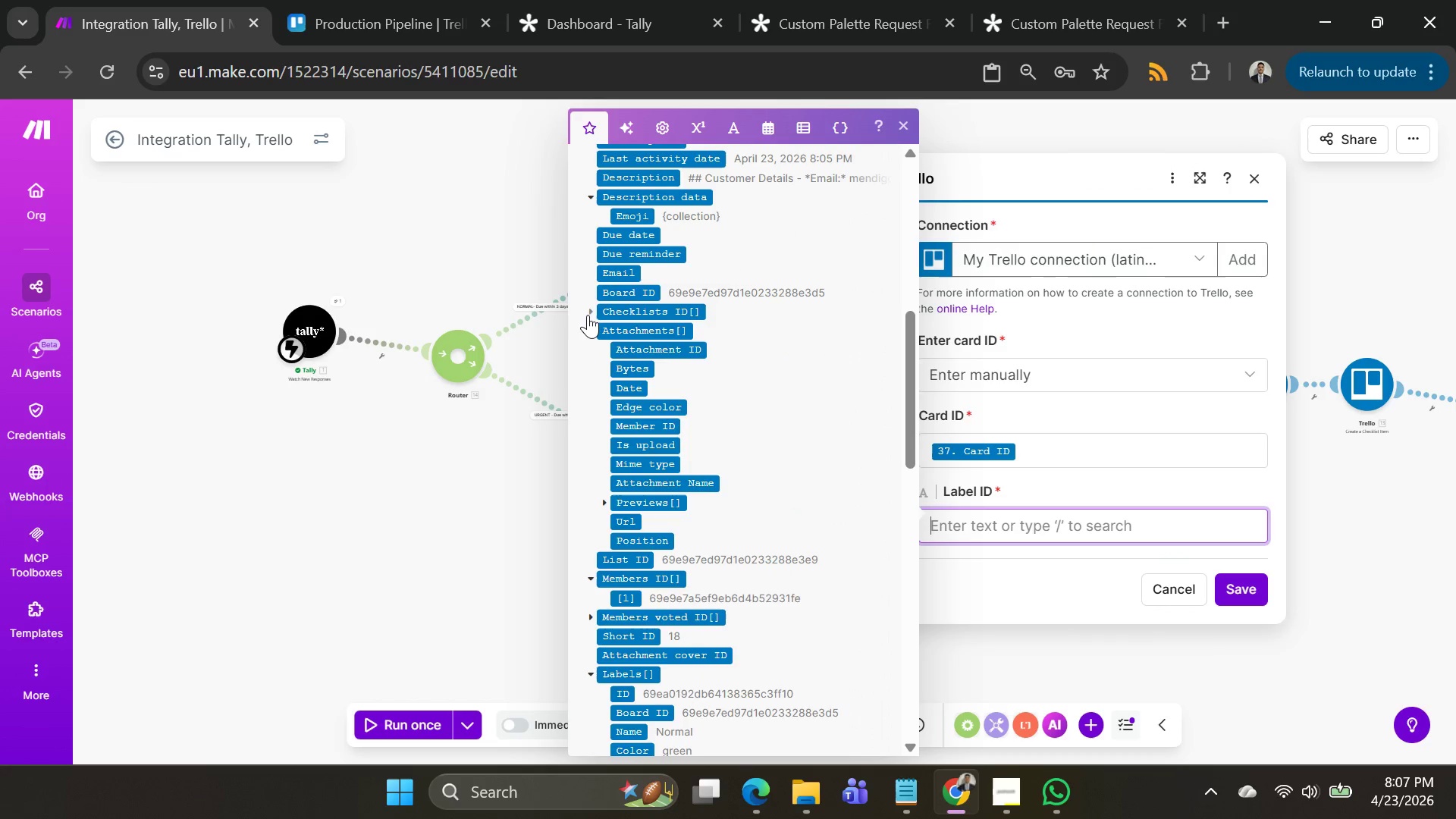 
left_click([591, 310])
 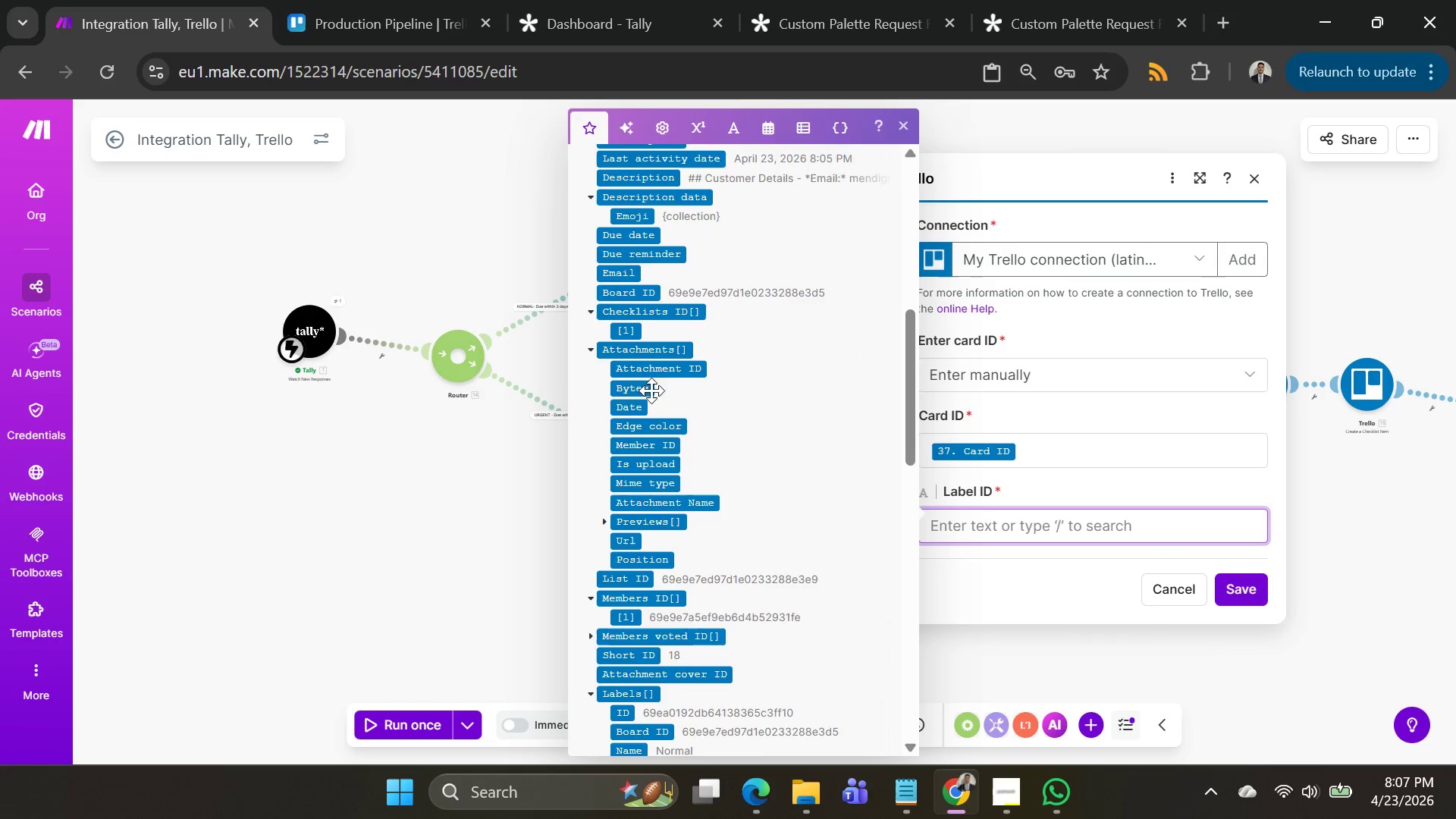 
scroll: coordinate [675, 353], scroll_direction: up, amount: 2.0
 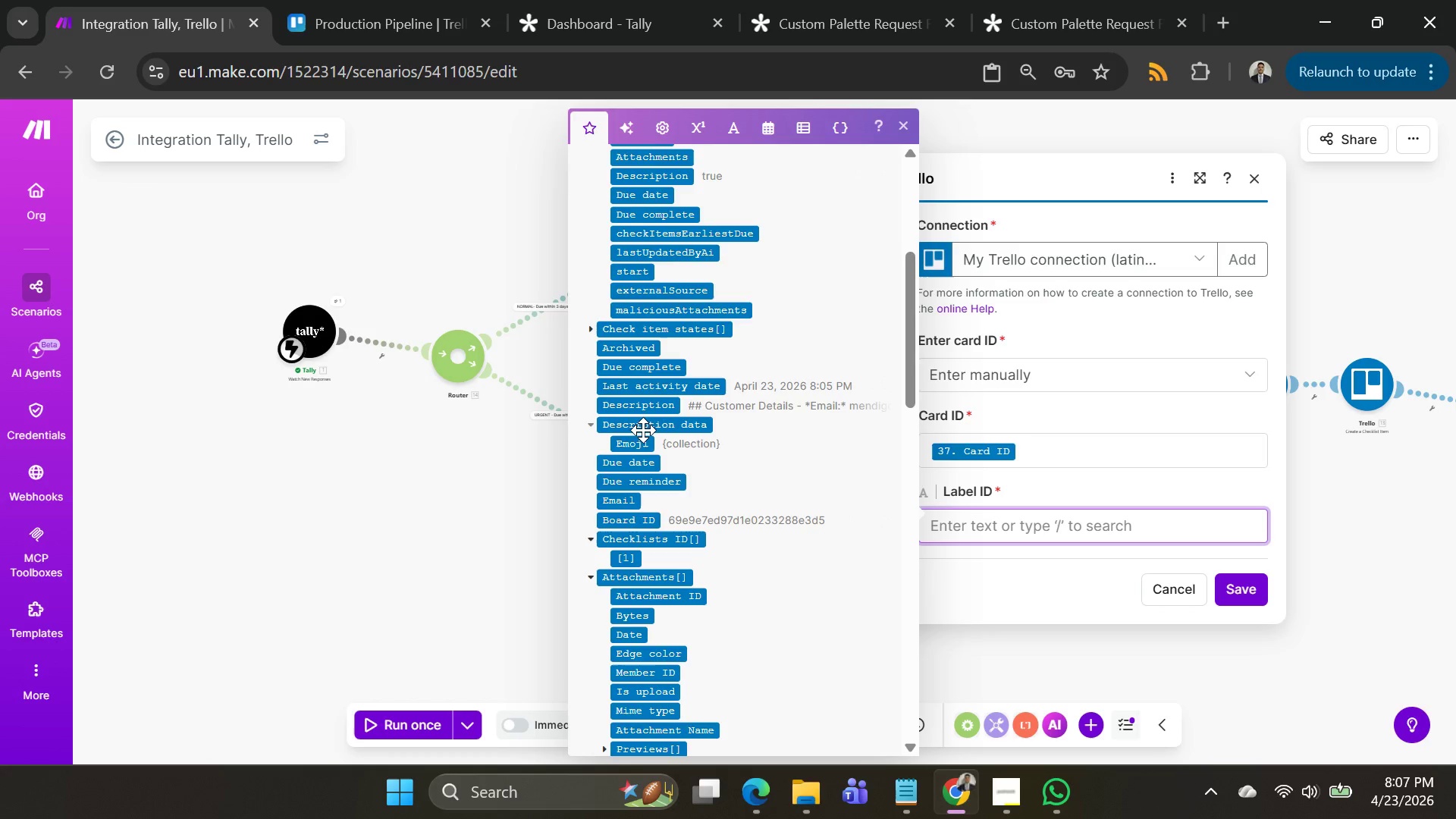 
scroll: coordinate [643, 434], scroll_direction: down, amount: 5.0
 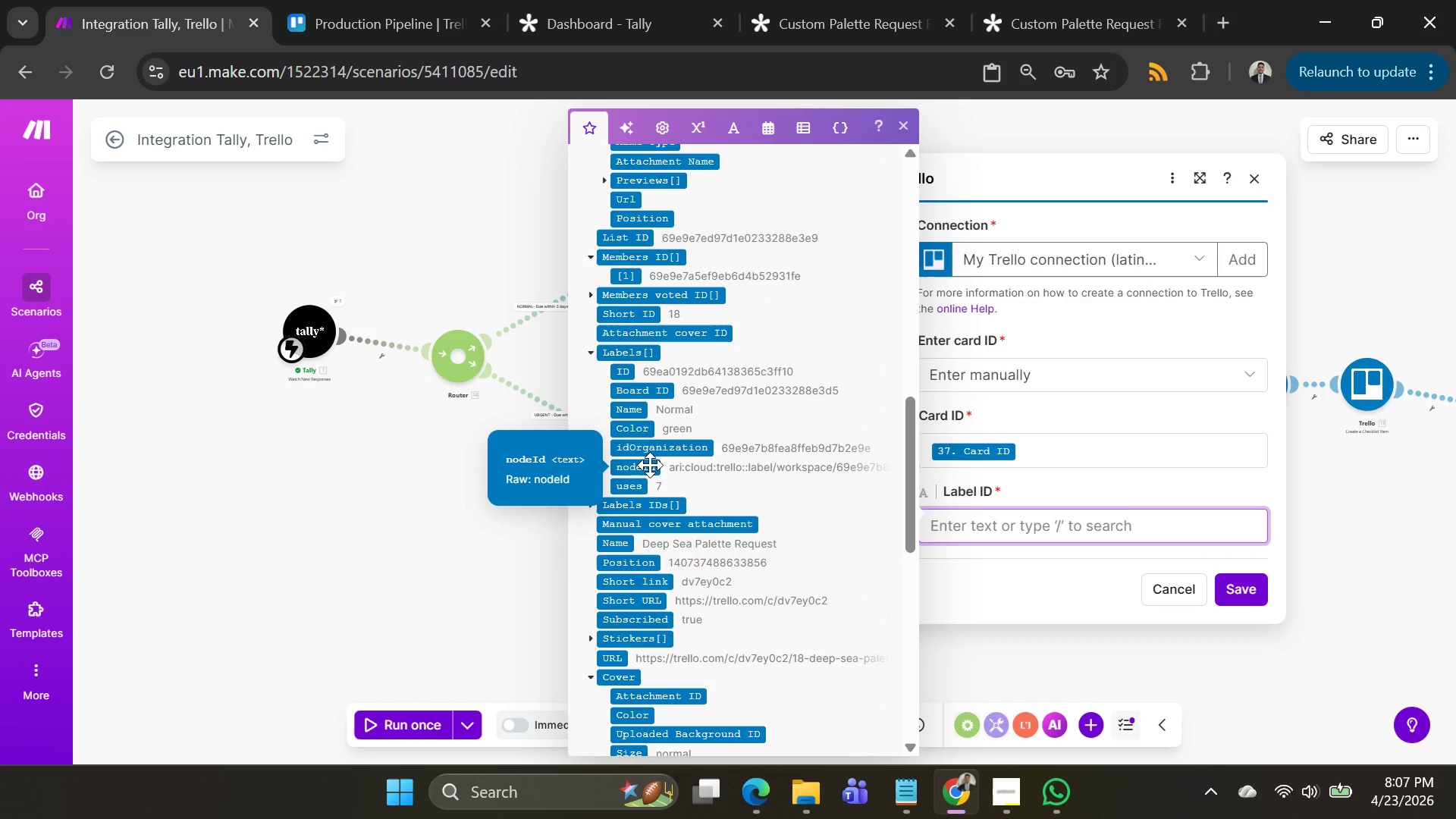 
mouse_move([698, 532])
 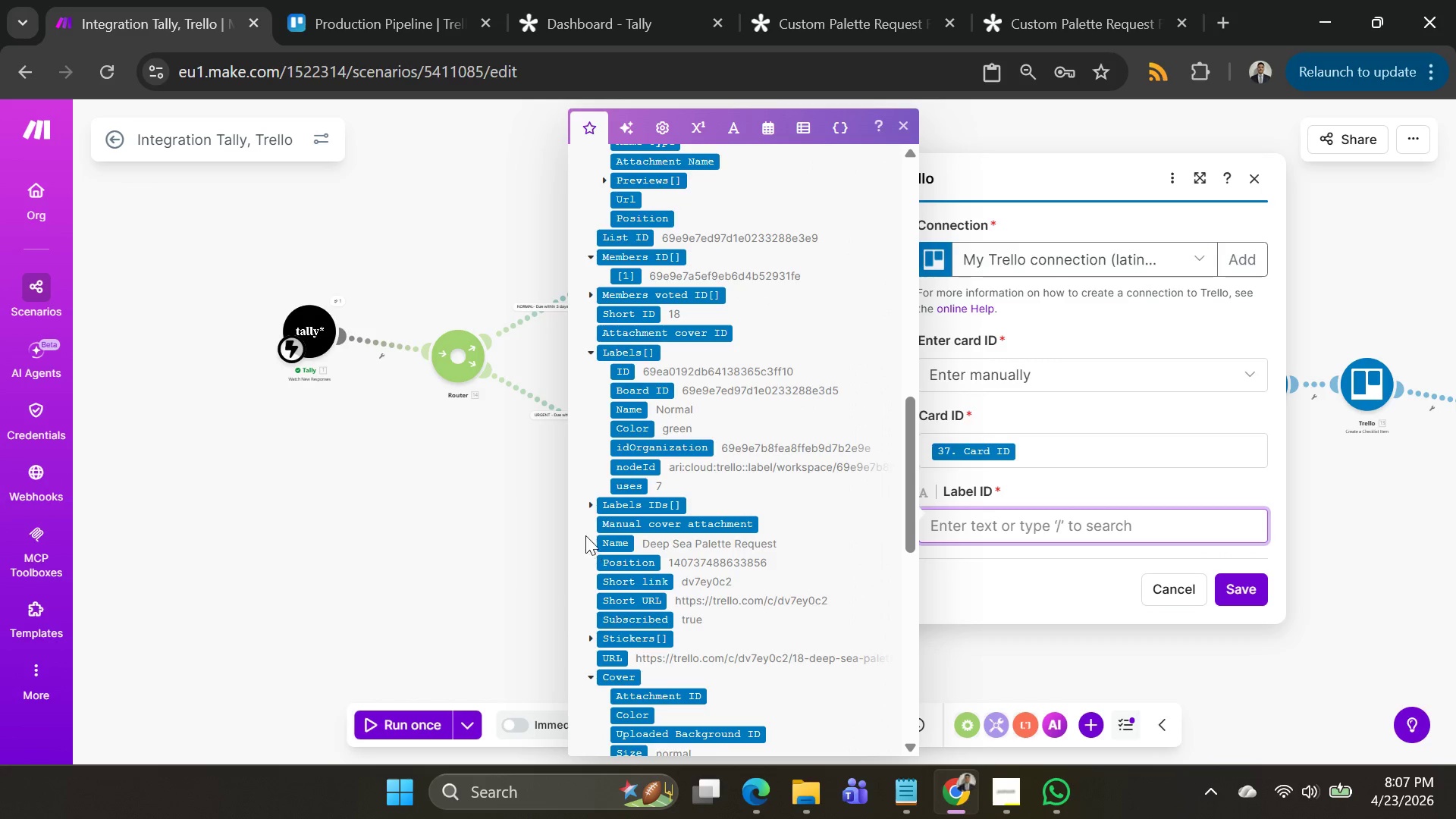 
left_click([595, 500])
 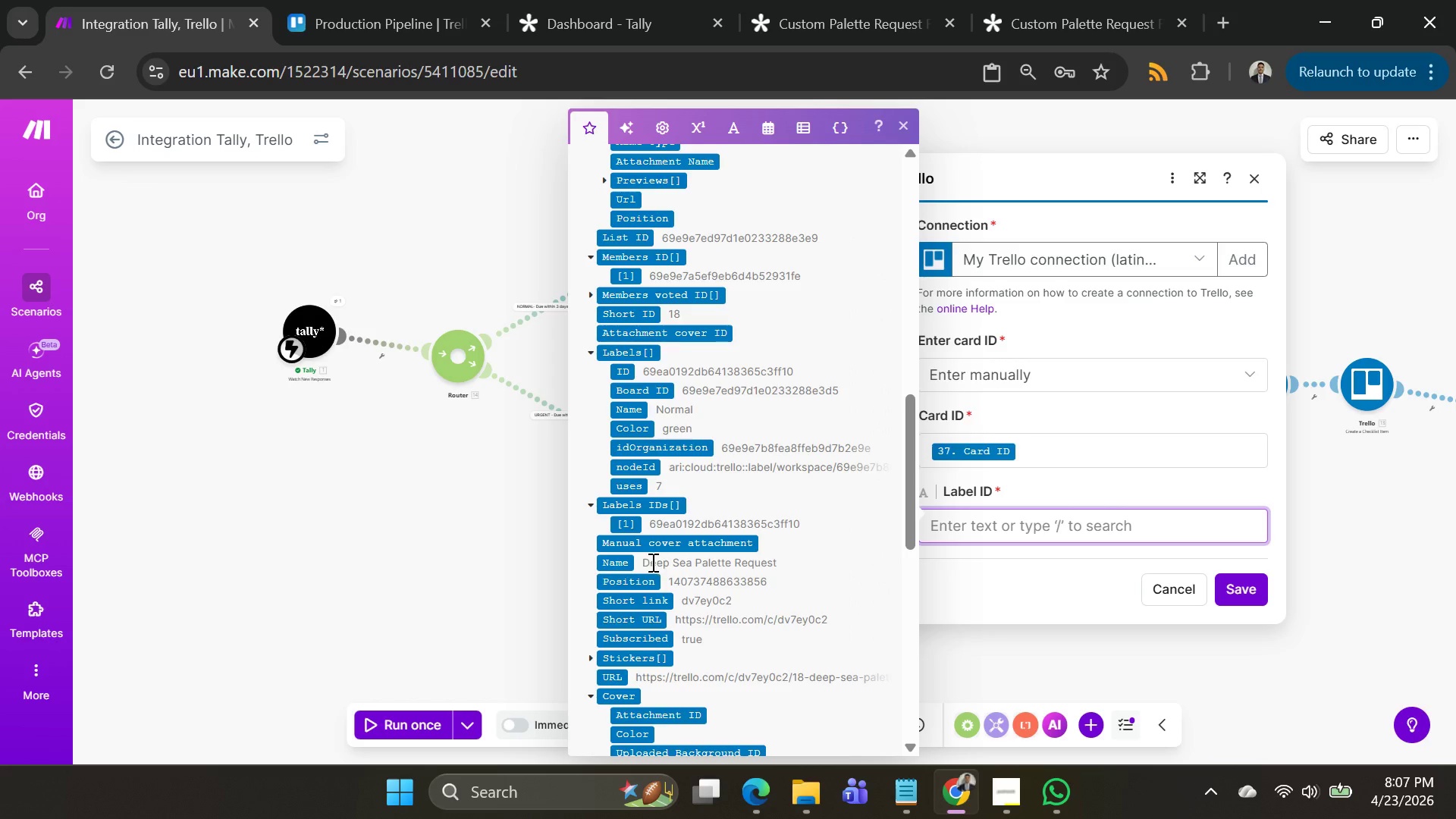 
left_click([372, 565])
 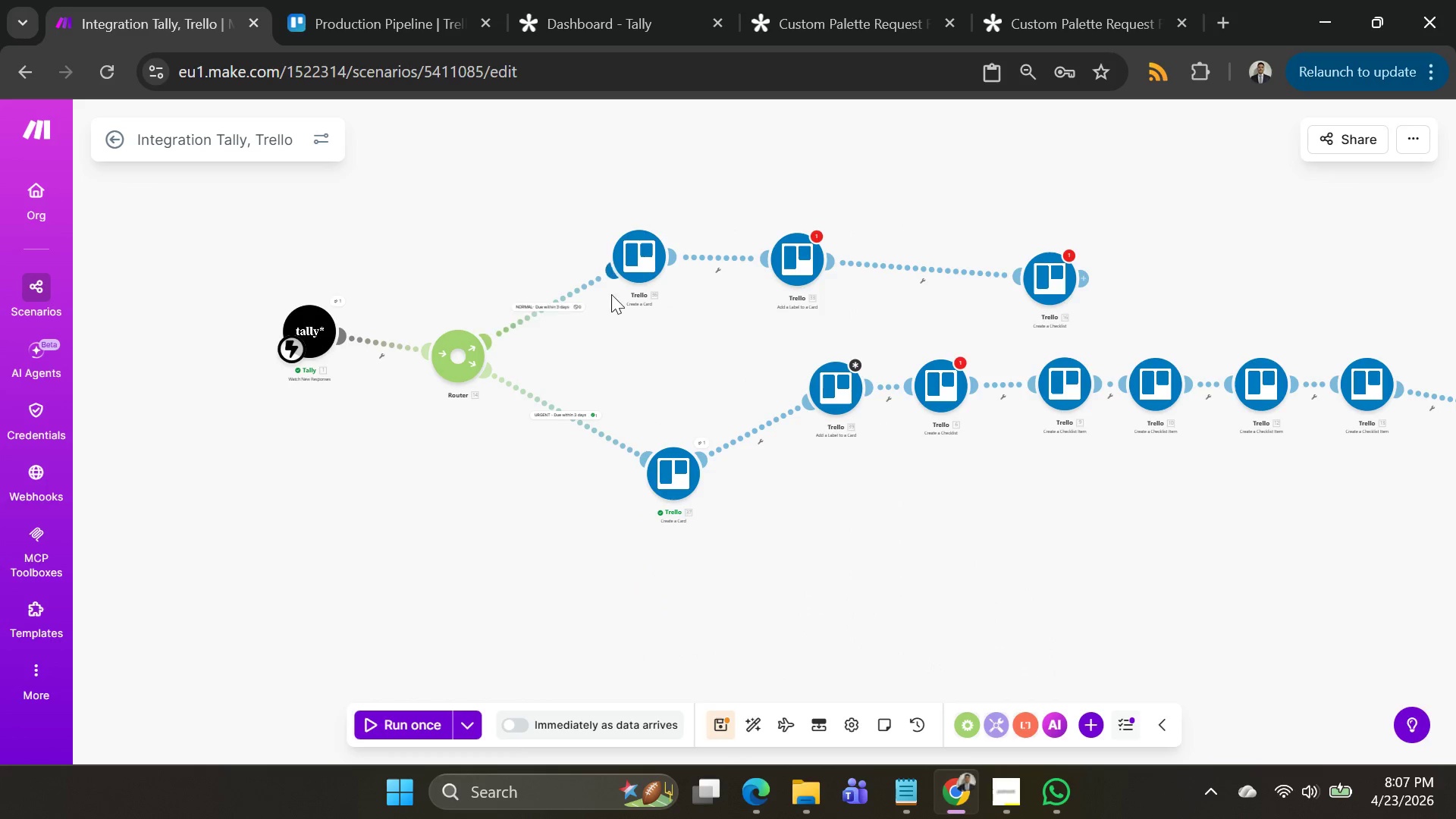 
mouse_move([667, 500])
 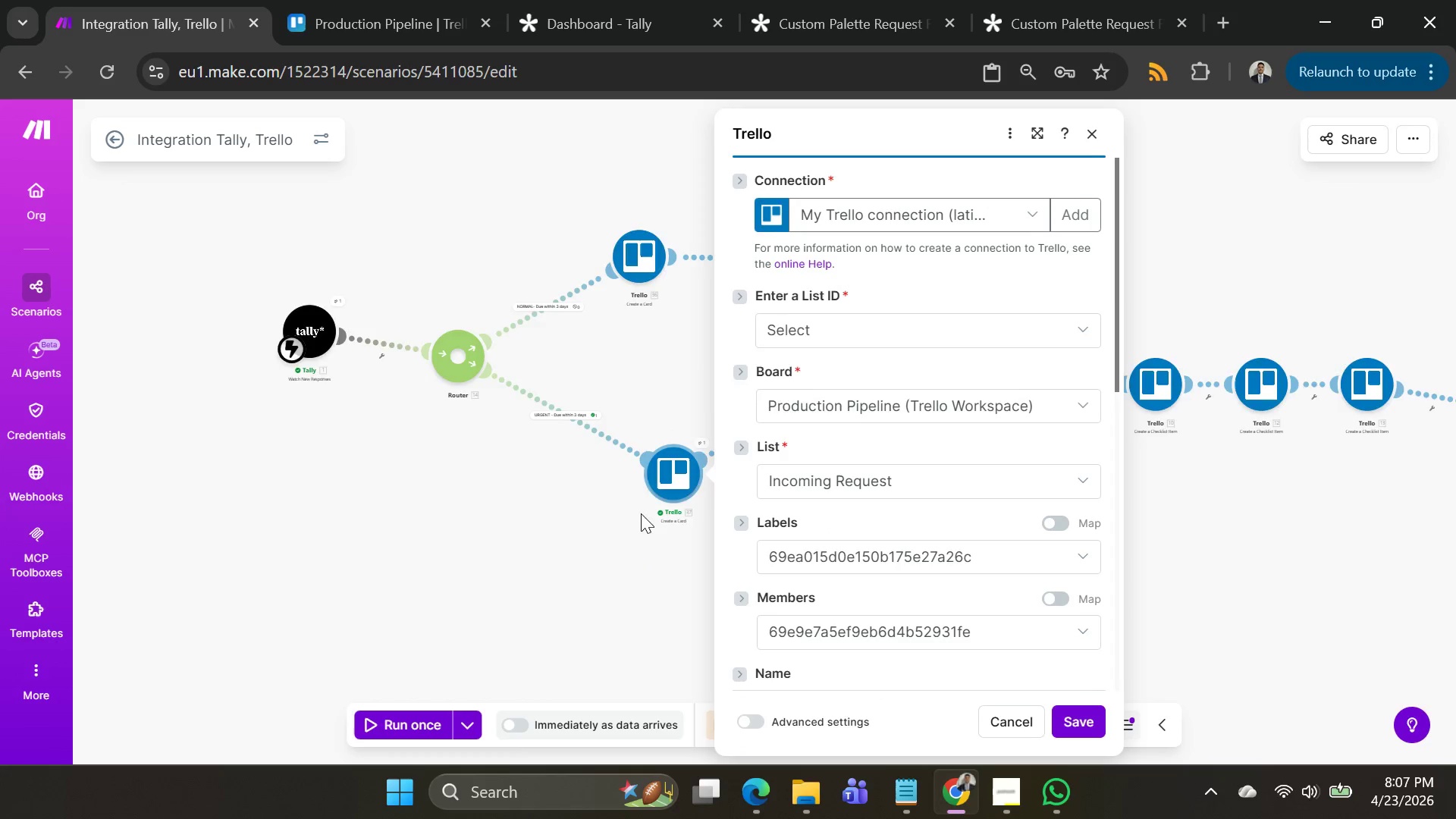 
scroll: coordinate [616, 523], scroll_direction: down, amount: 3.0
 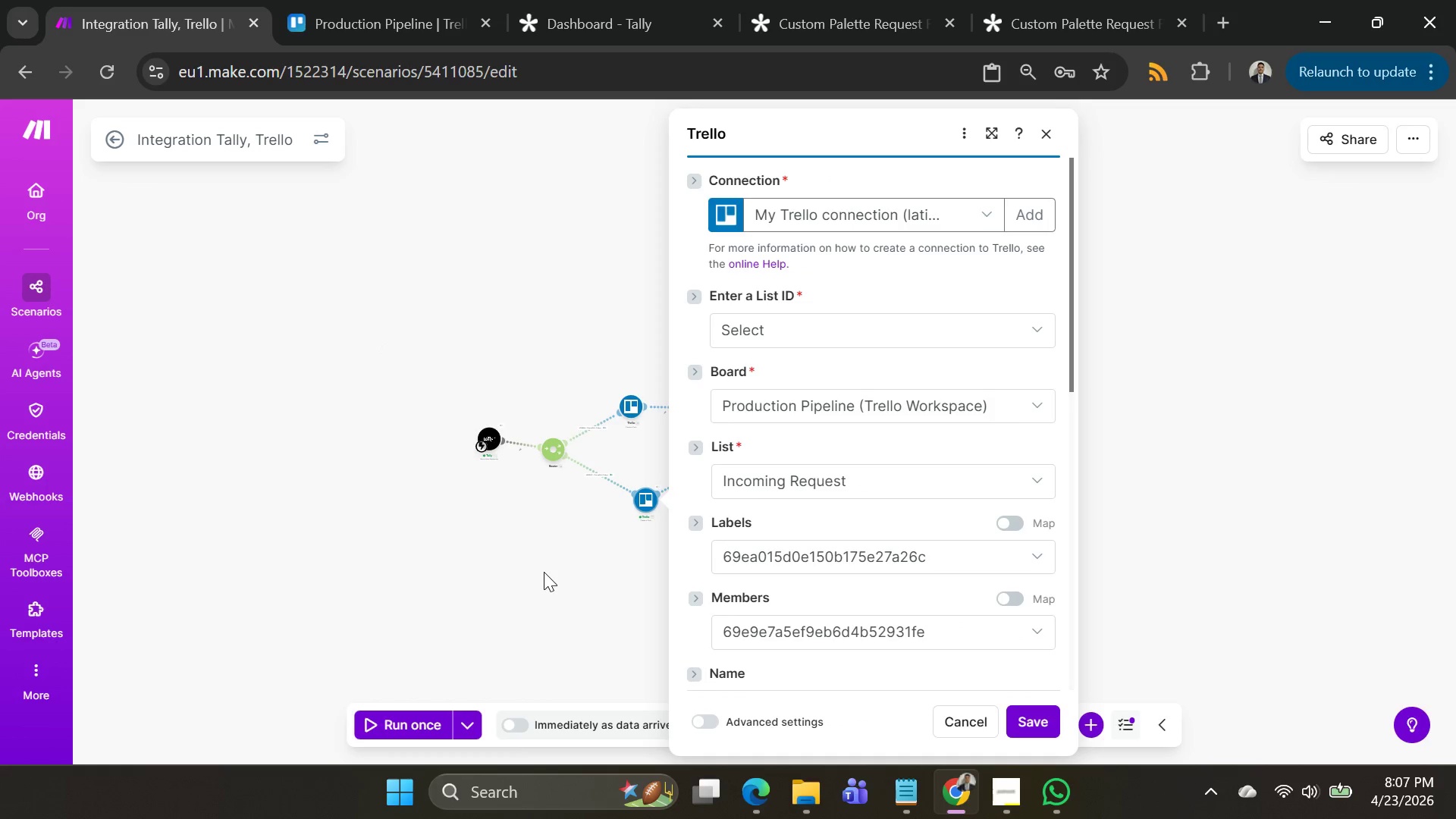 
left_click_drag(start_coordinate=[543, 572], to_coordinate=[428, 388])
 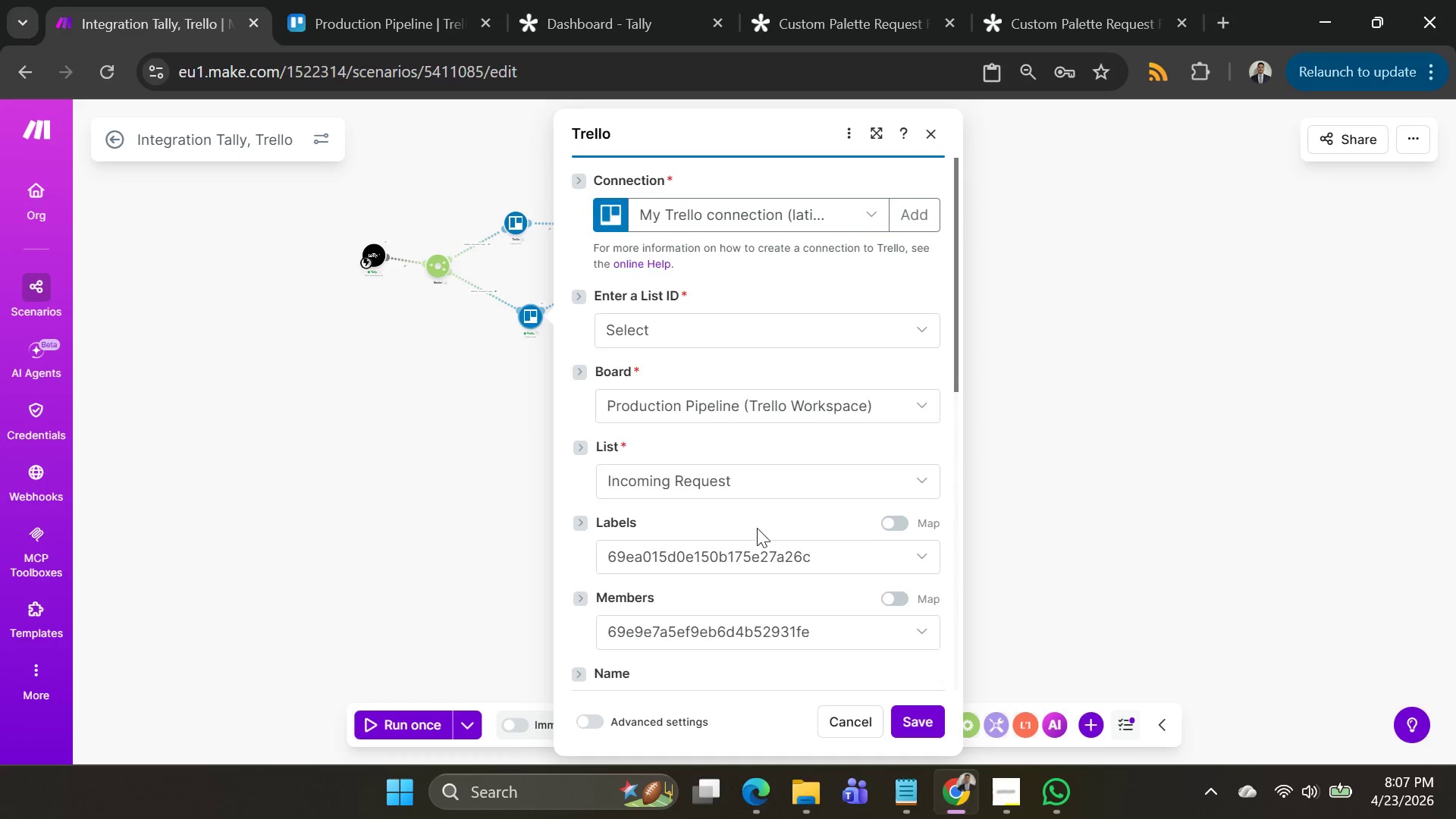 
scroll: coordinate [757, 528], scroll_direction: down, amount: 2.0
 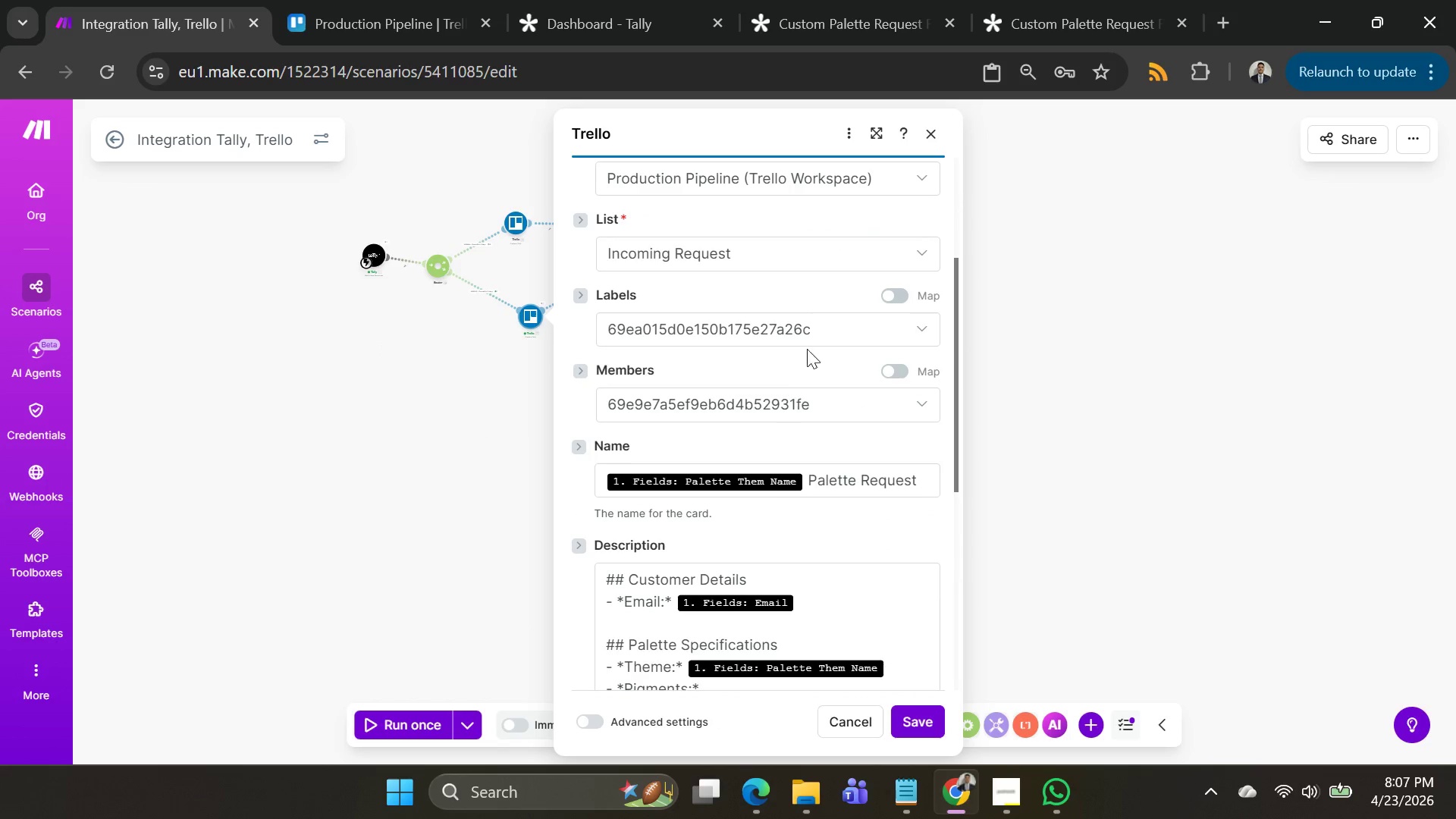 
left_click([822, 326])
 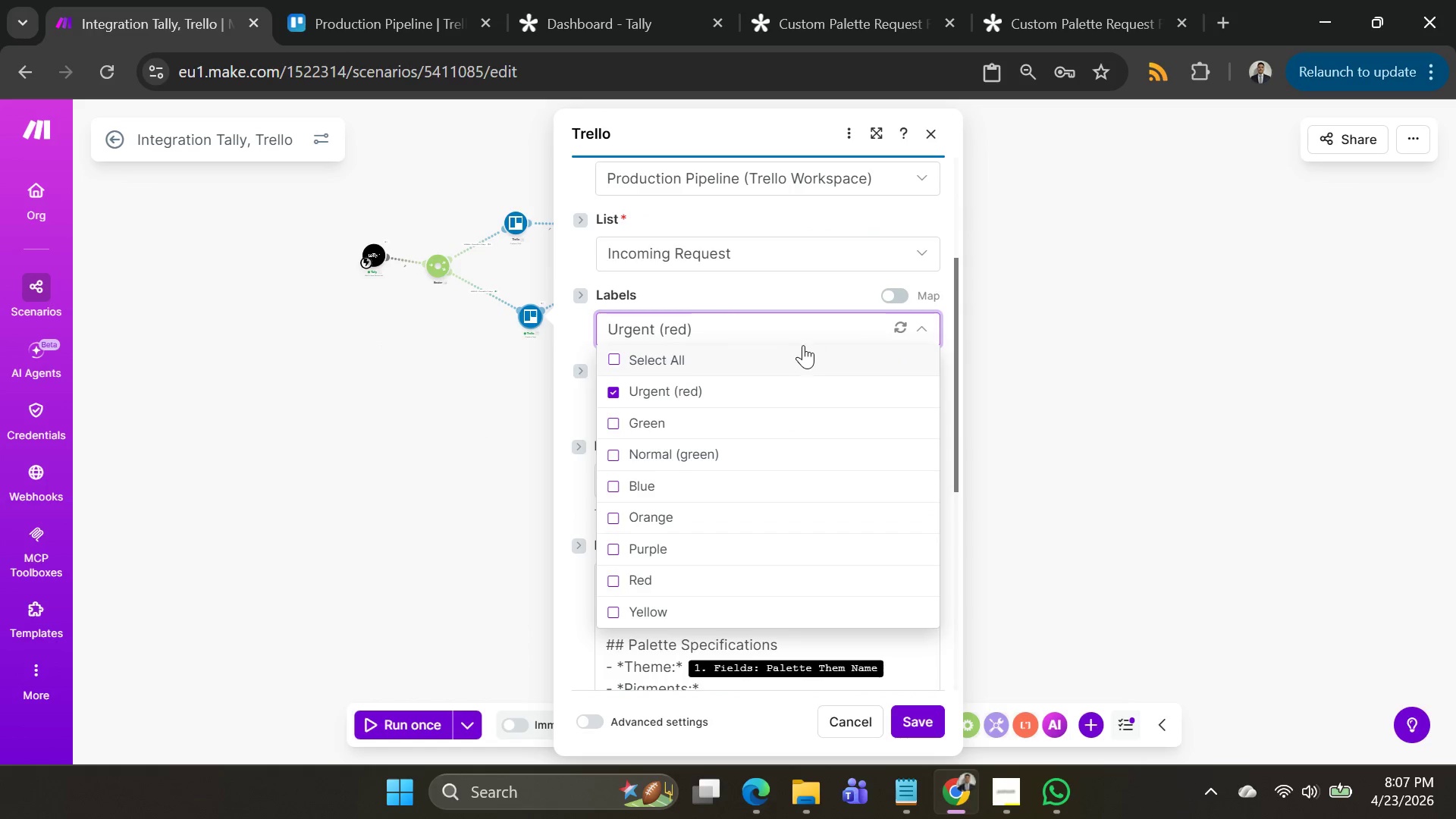 
left_click([674, 394])
 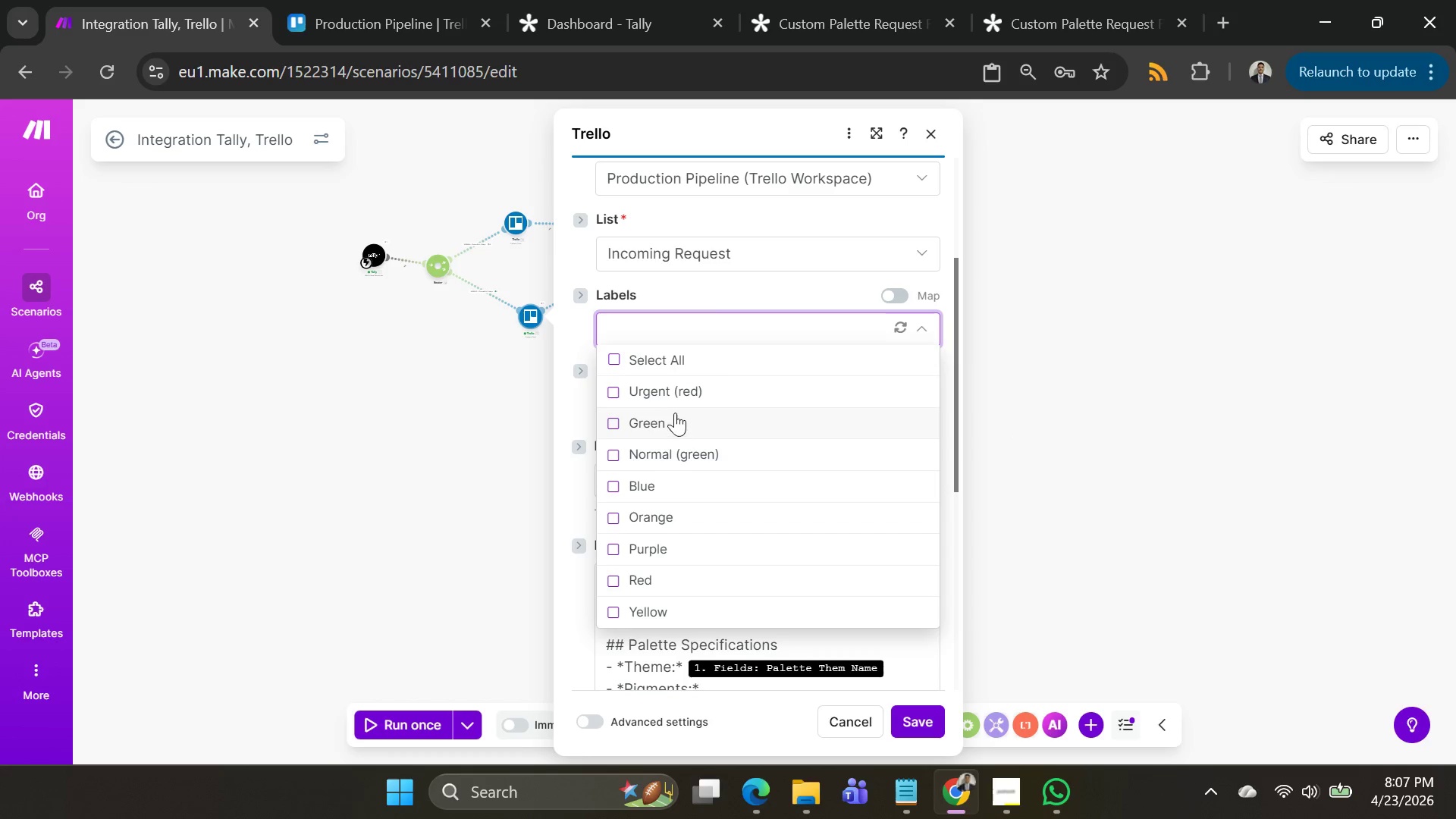 
left_click([672, 399])
 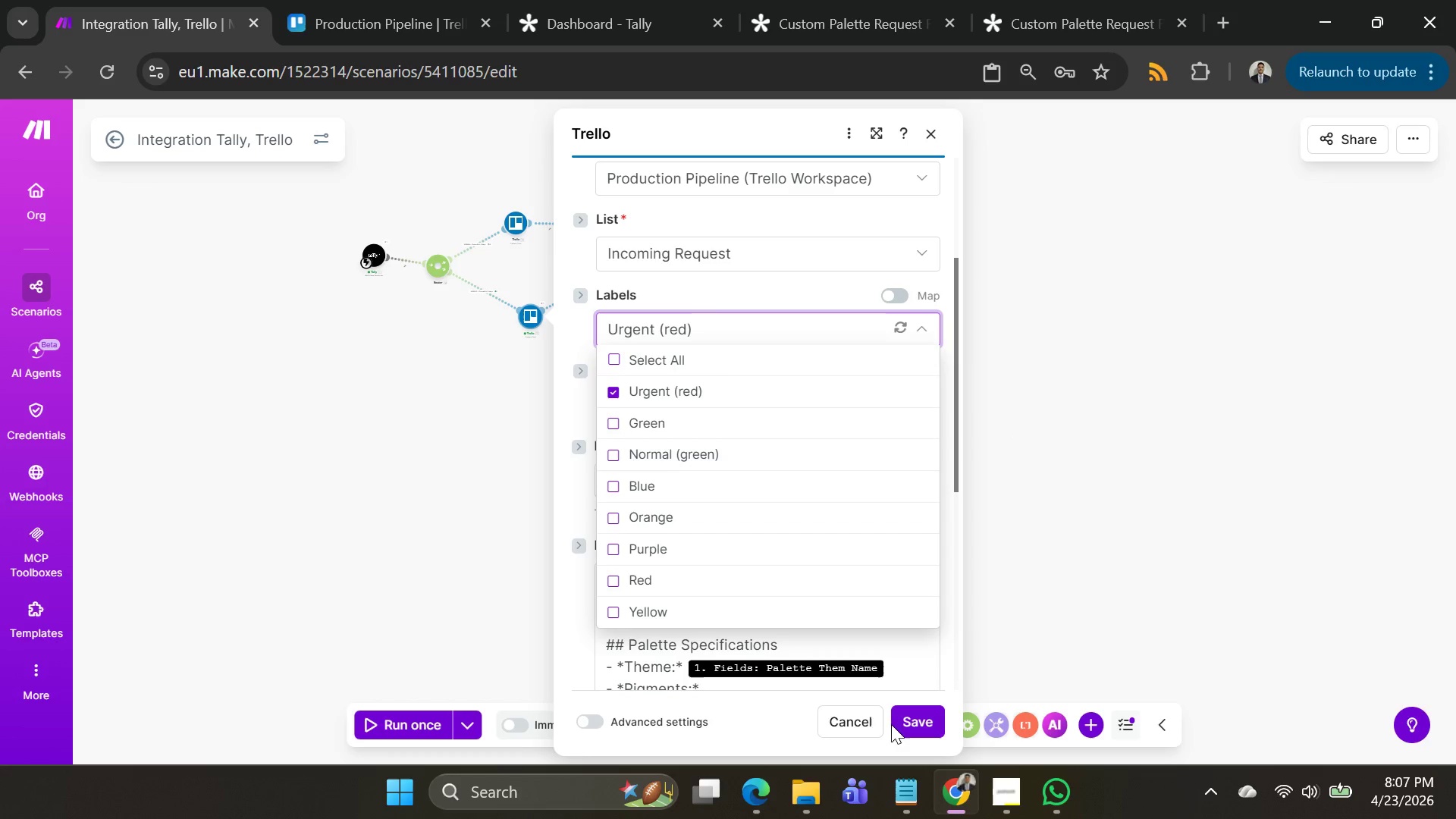 
left_click([893, 724])
 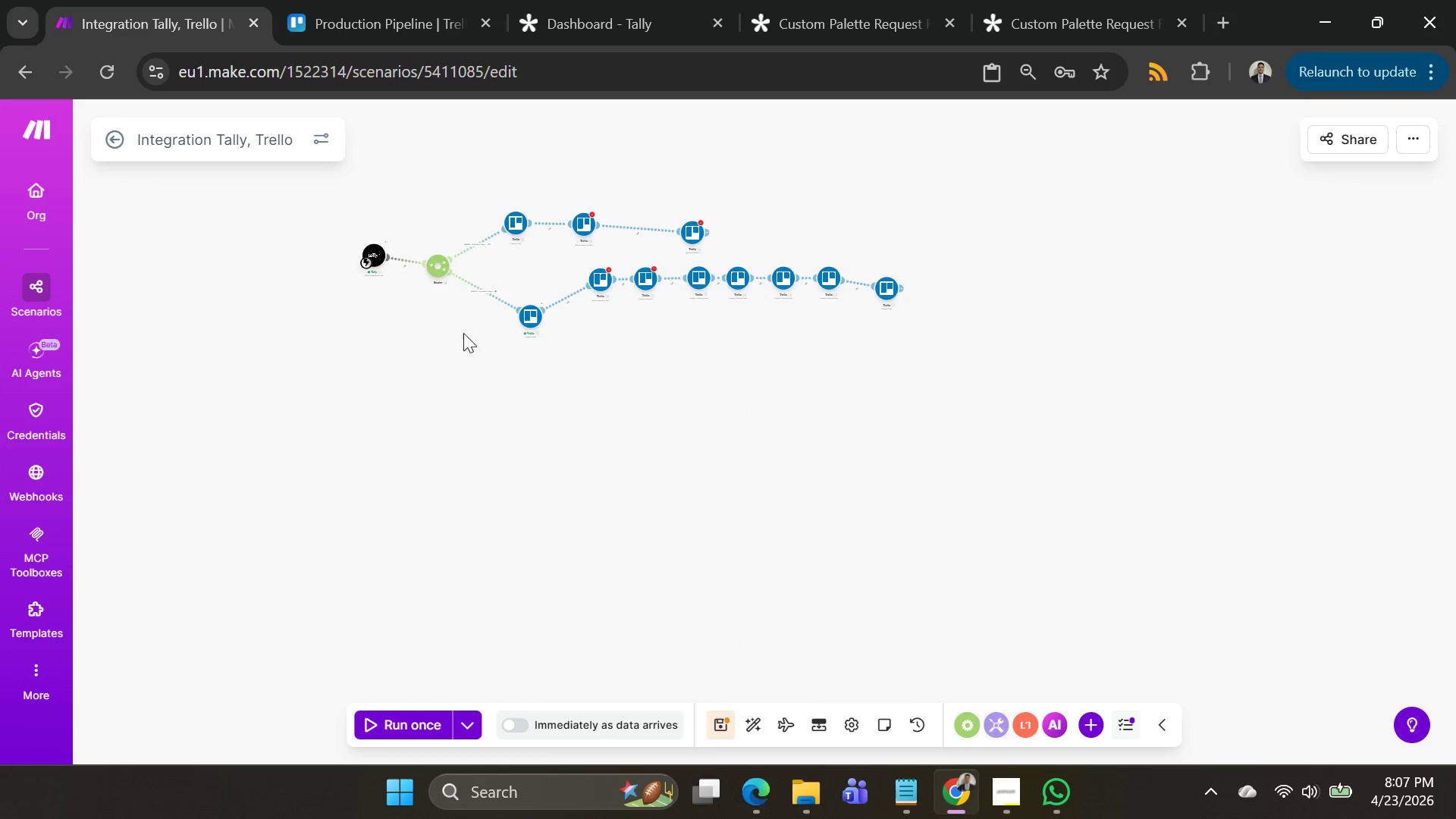 
left_click([531, 316])
 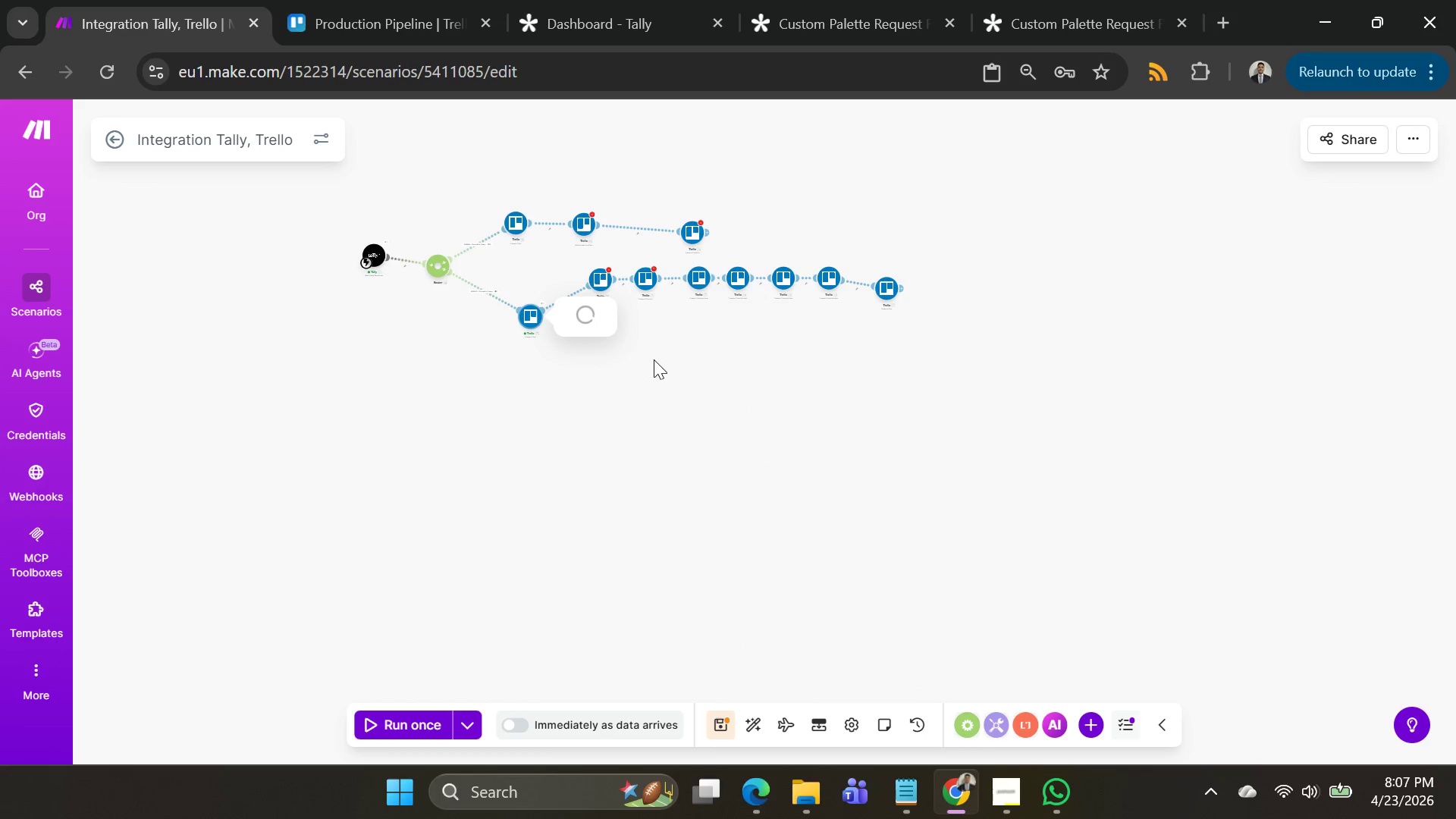 
mouse_move([691, 384])
 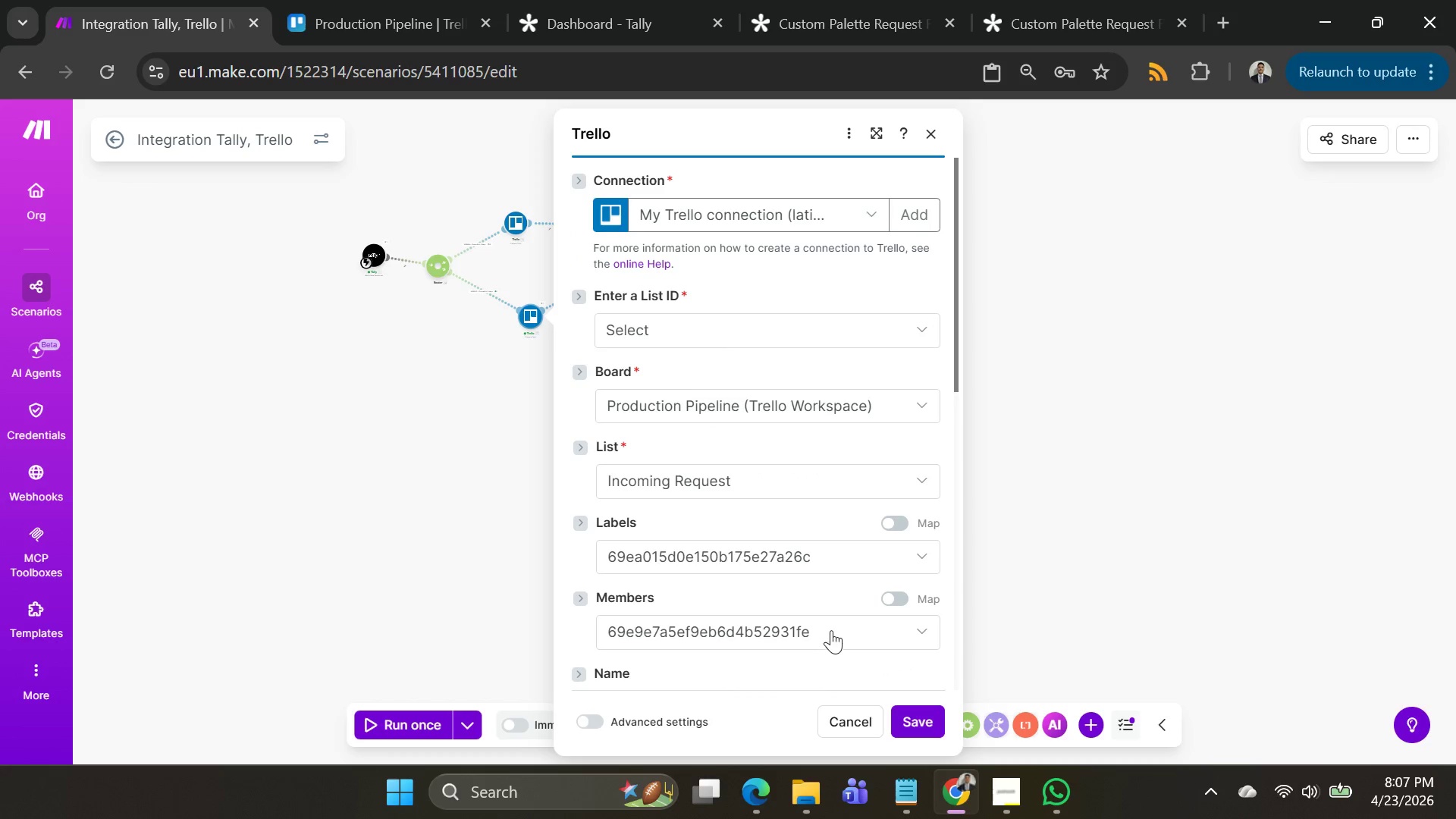 
left_click_drag(start_coordinate=[828, 558], to_coordinate=[770, 564])
 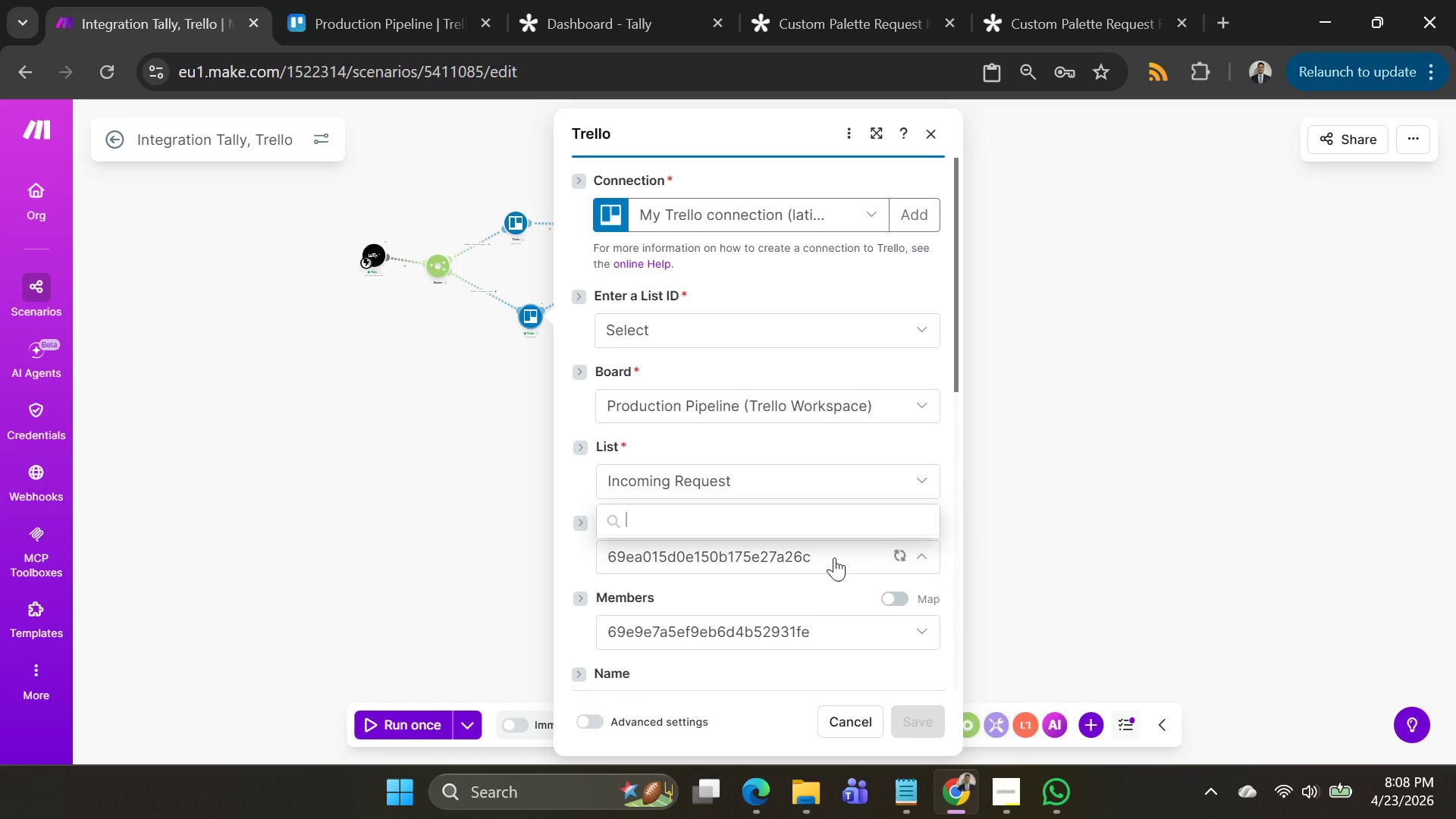 
key(Control+A)
 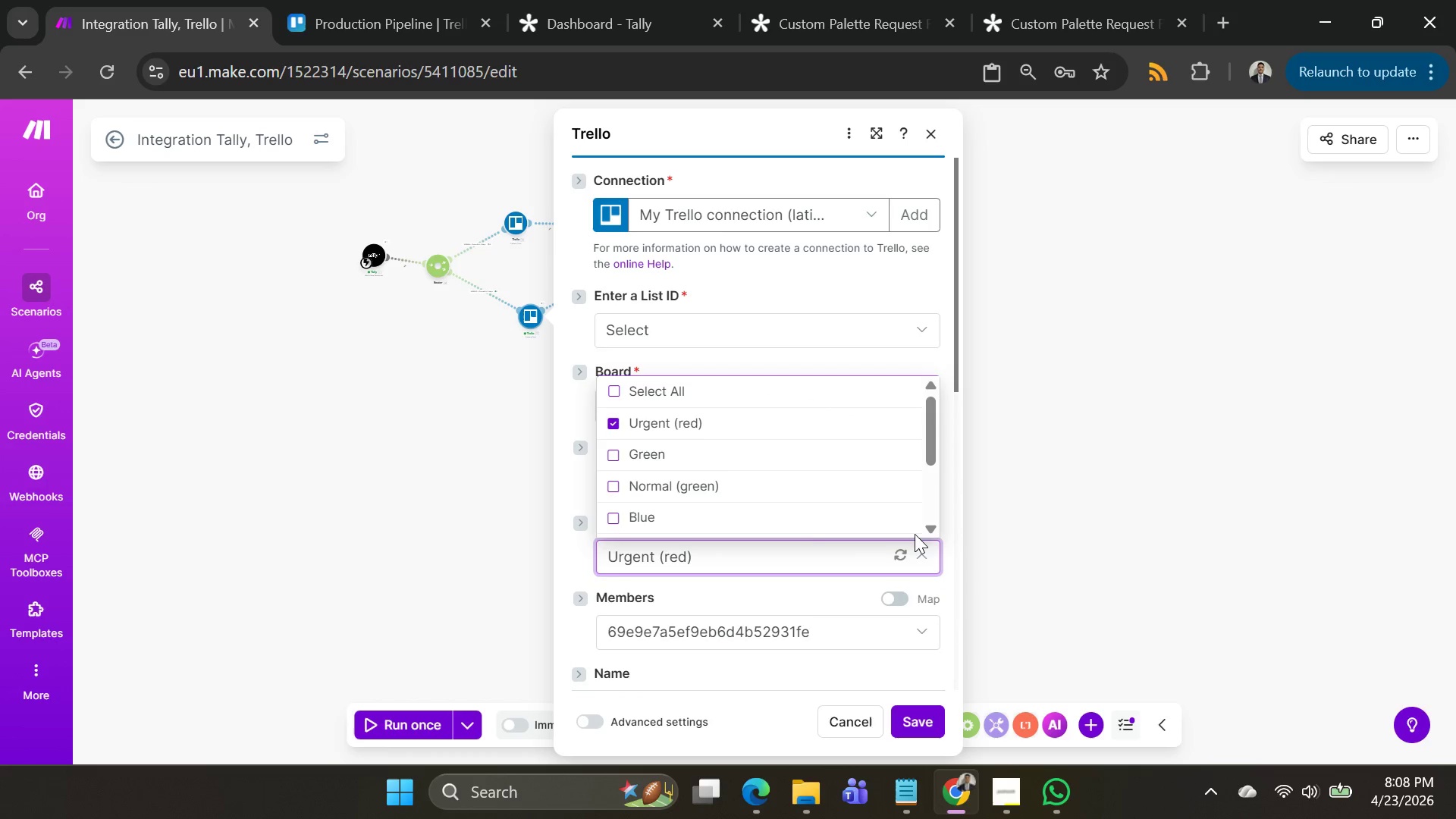 
left_click([652, 423])
 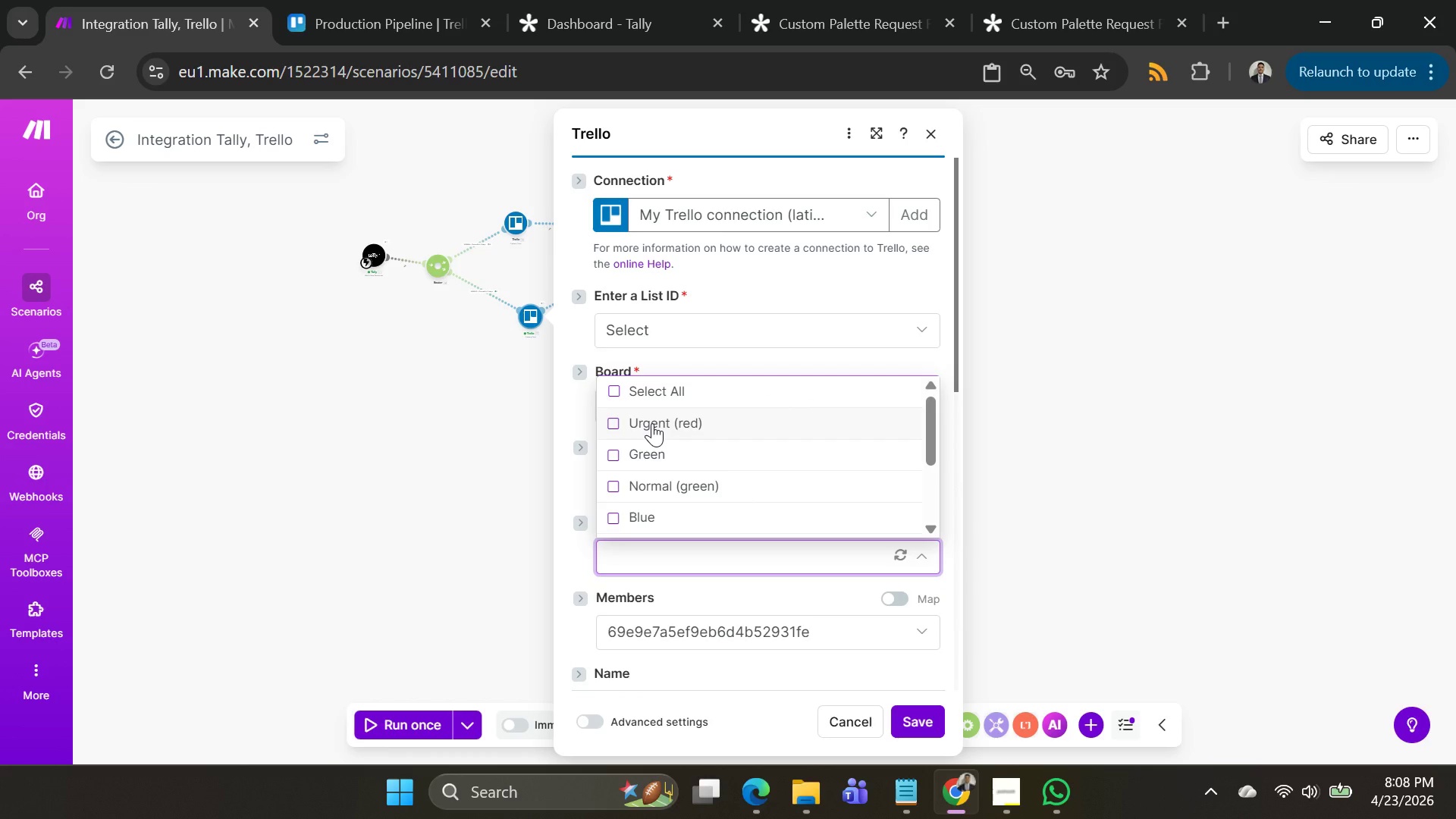 
left_click([652, 423])
 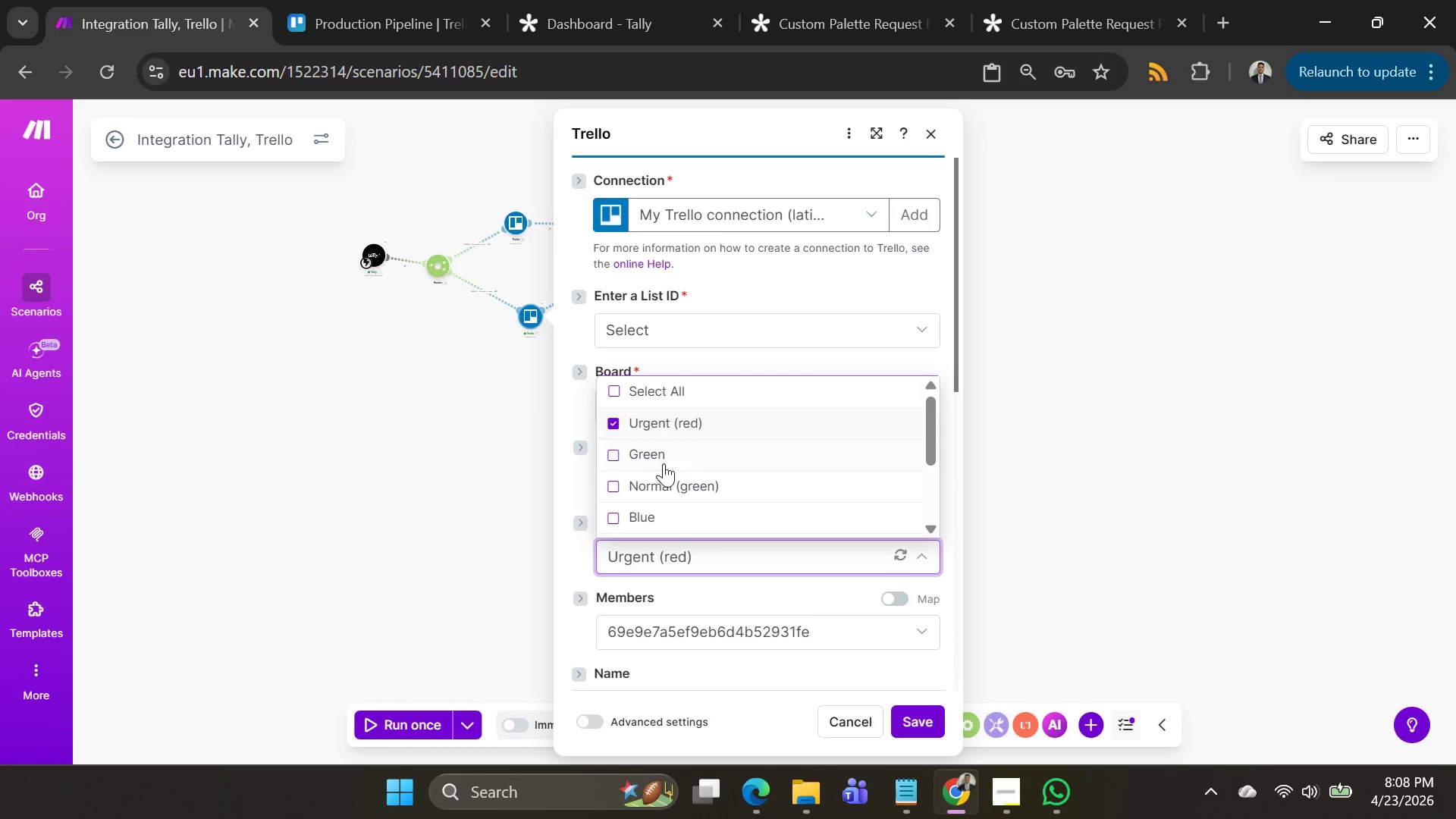 
scroll: coordinate [729, 534], scroll_direction: down, amount: 7.0
 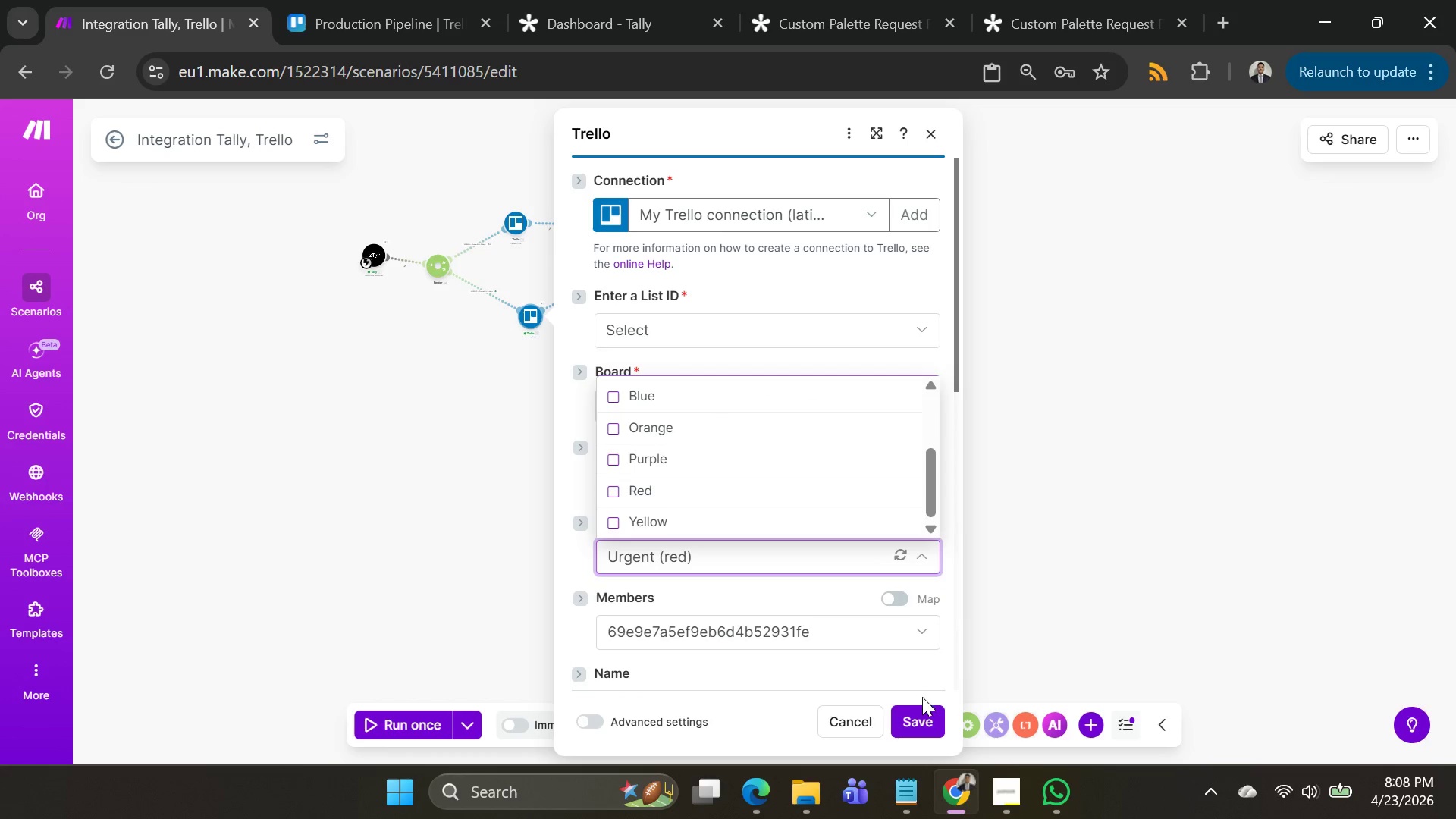 
left_click([918, 717])
 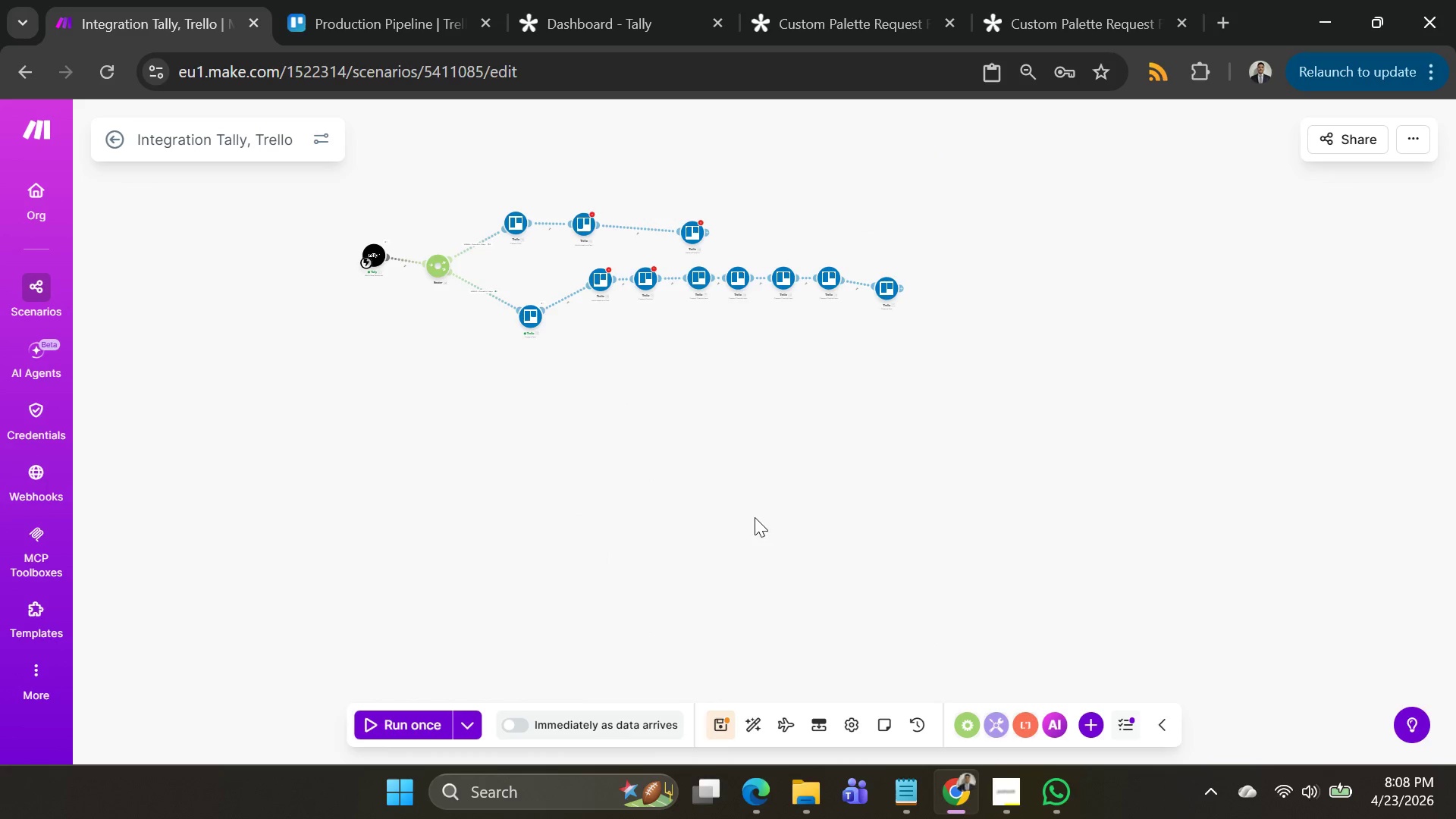 
hold_key(key=ControlLeft, duration=0.5)
 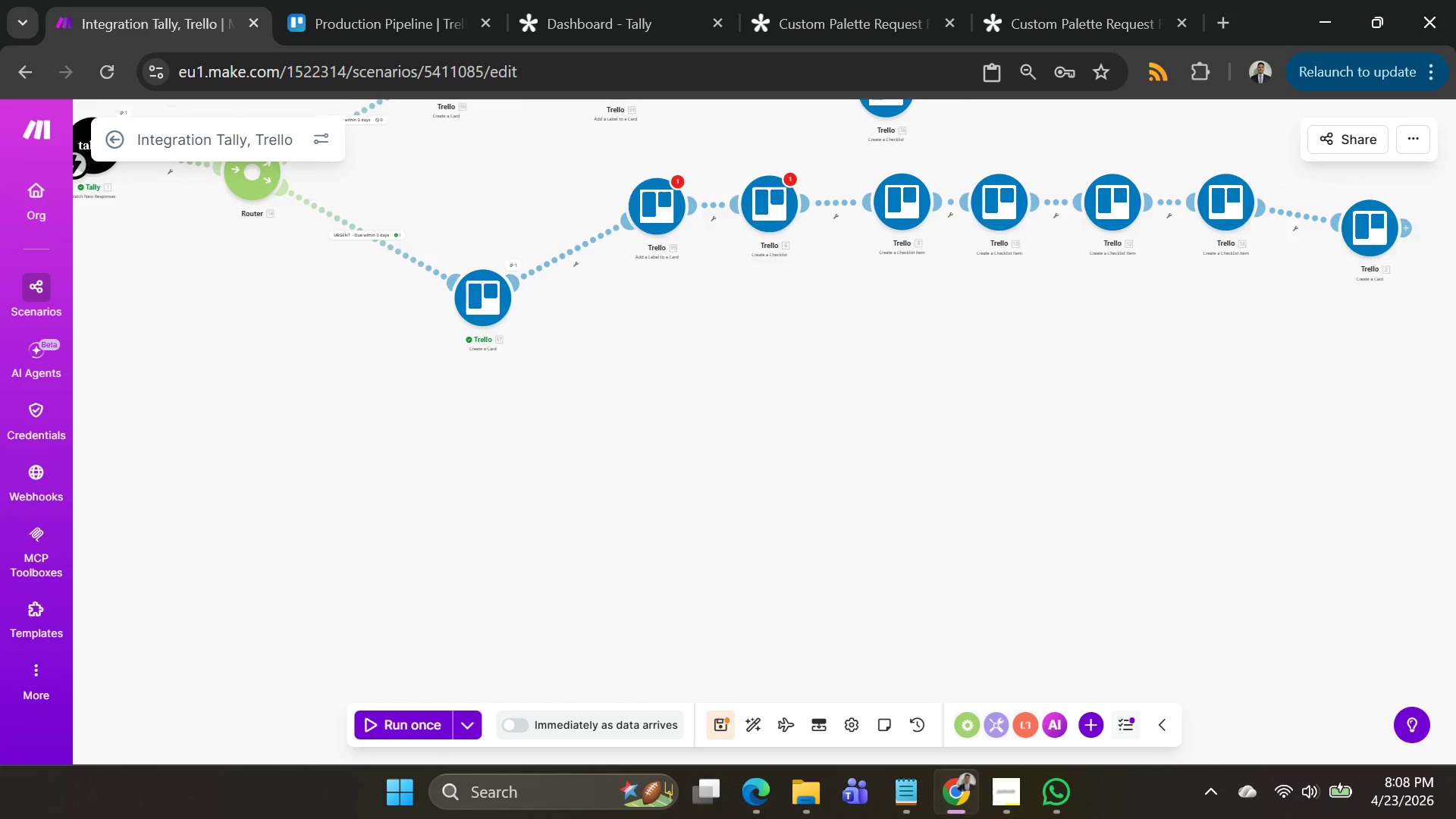 
left_click_drag(start_coordinate=[743, 538], to_coordinate=[1012, 718])
 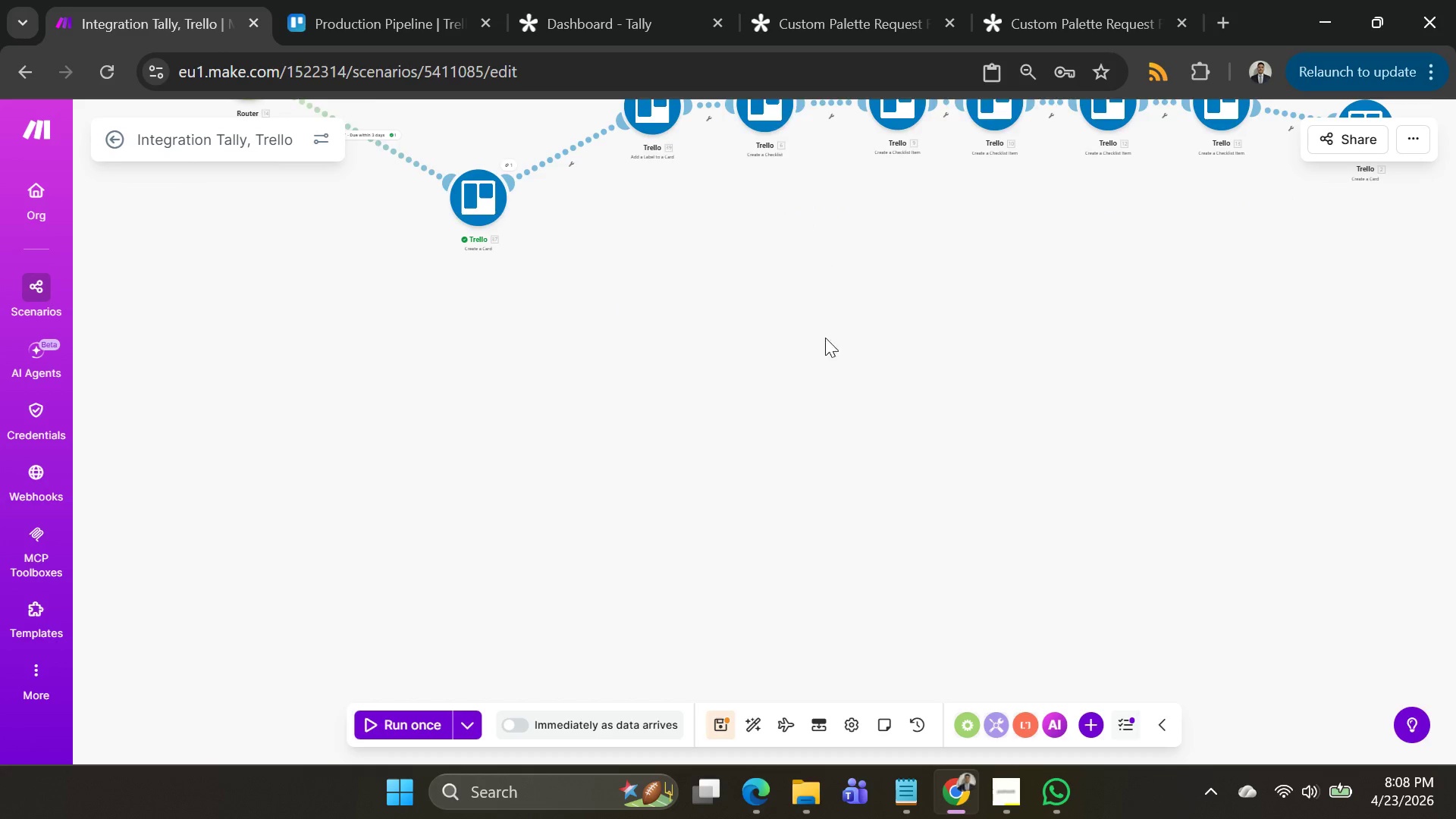 
scroll: coordinate [746, 517], scroll_direction: up, amount: 2.0
 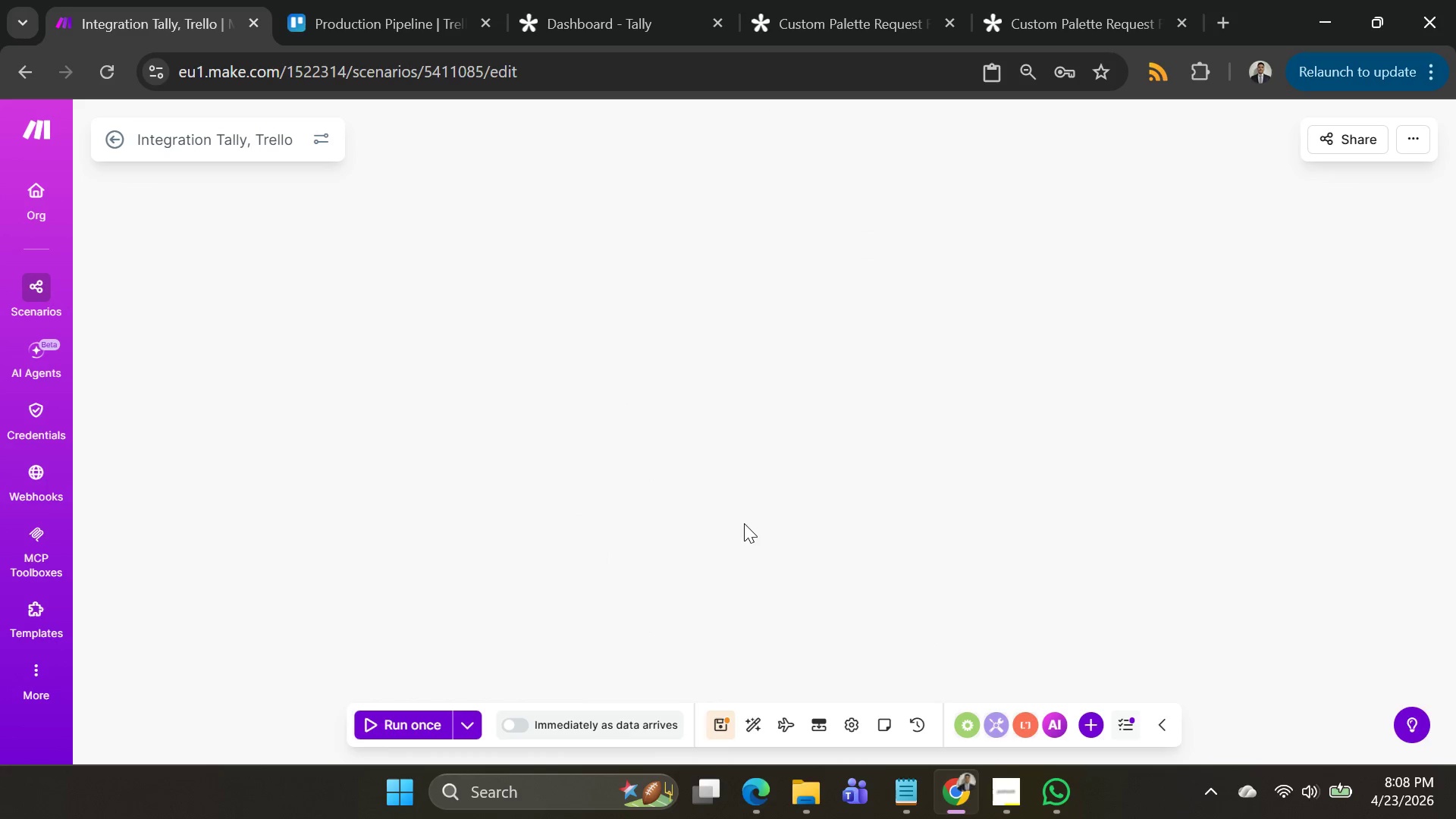 
left_click_drag(start_coordinate=[826, 278], to_coordinate=[892, 539])
 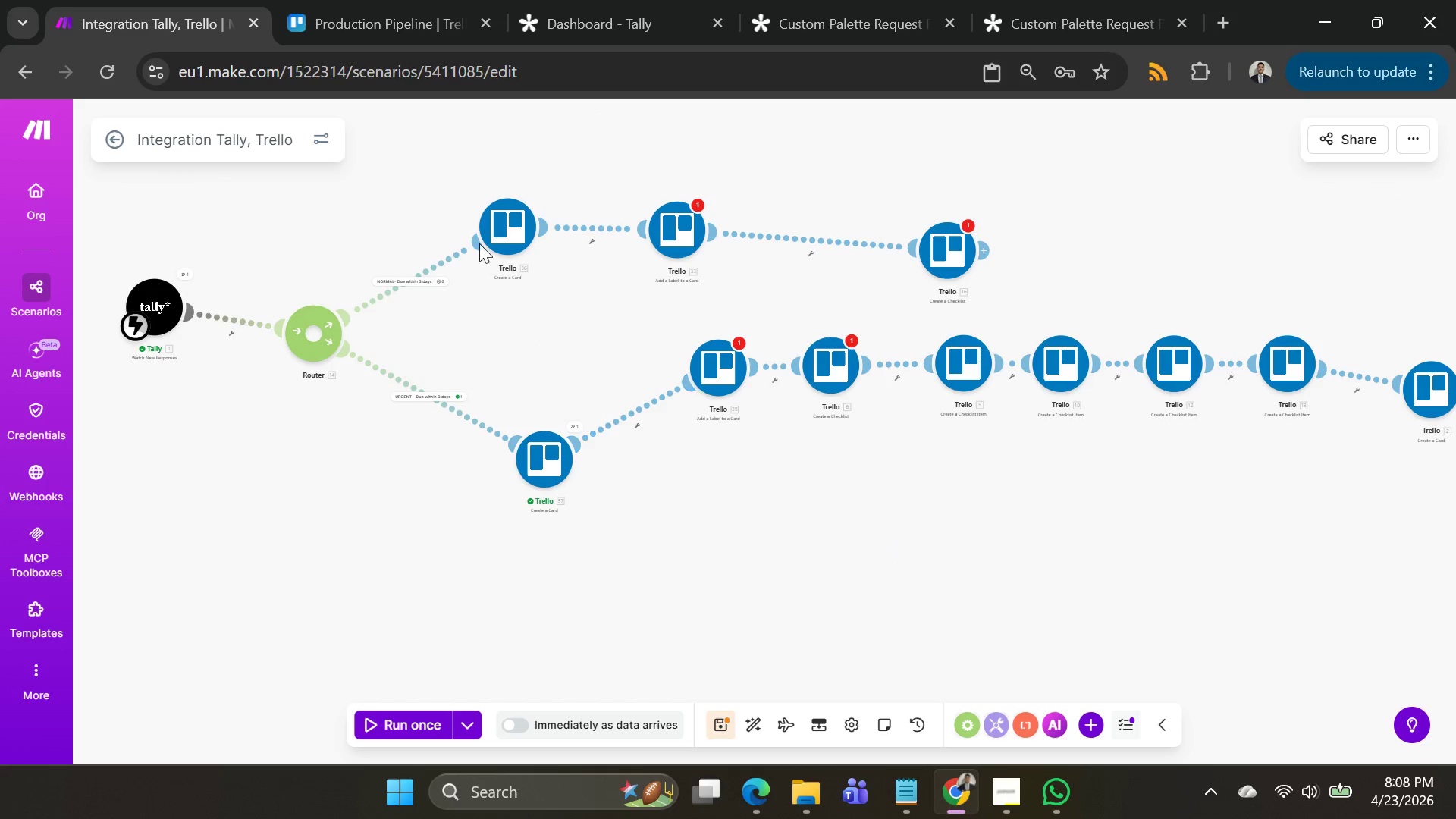 
key(Alt+AltLeft)
 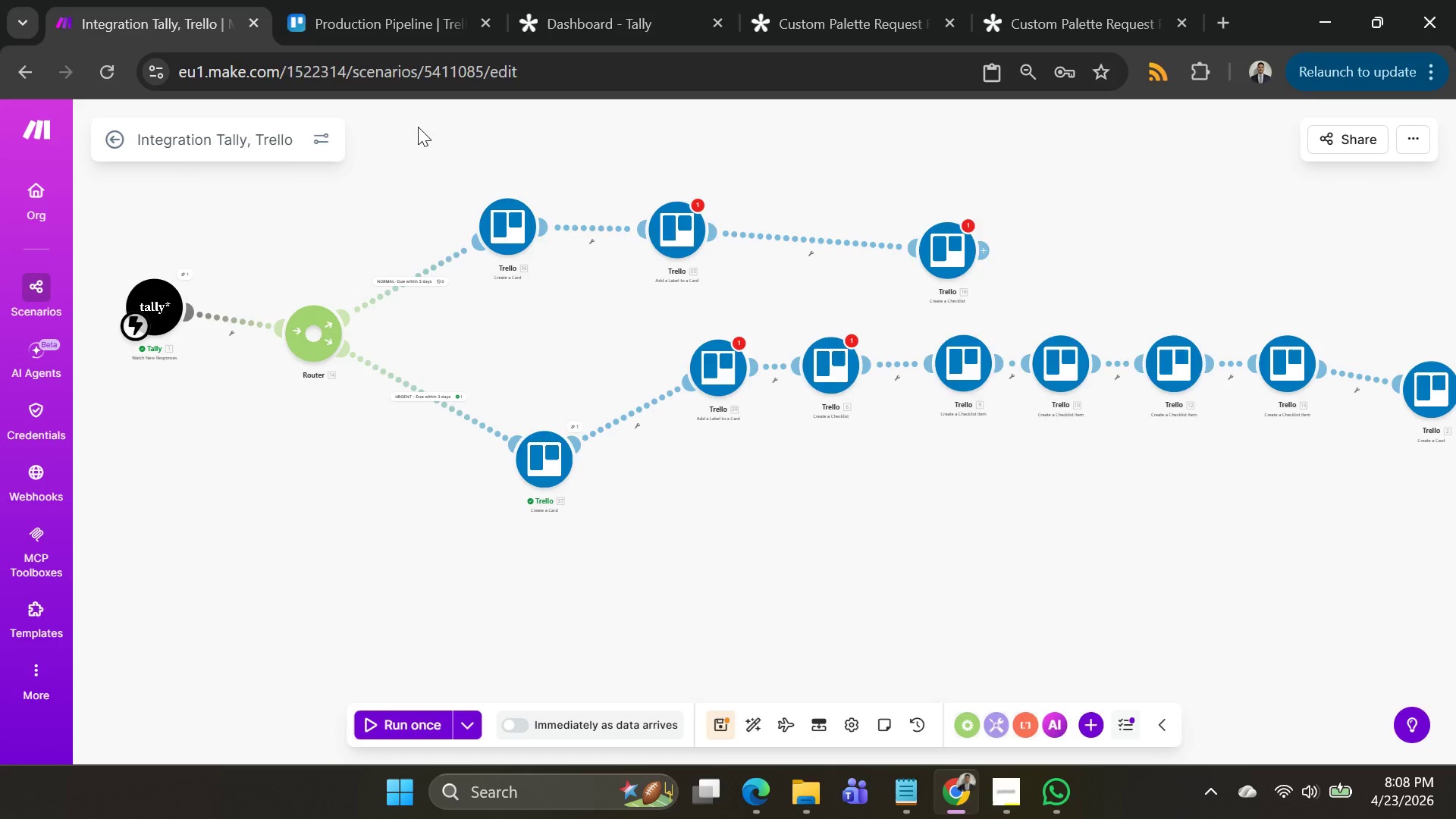 
key(Alt+Tab)
 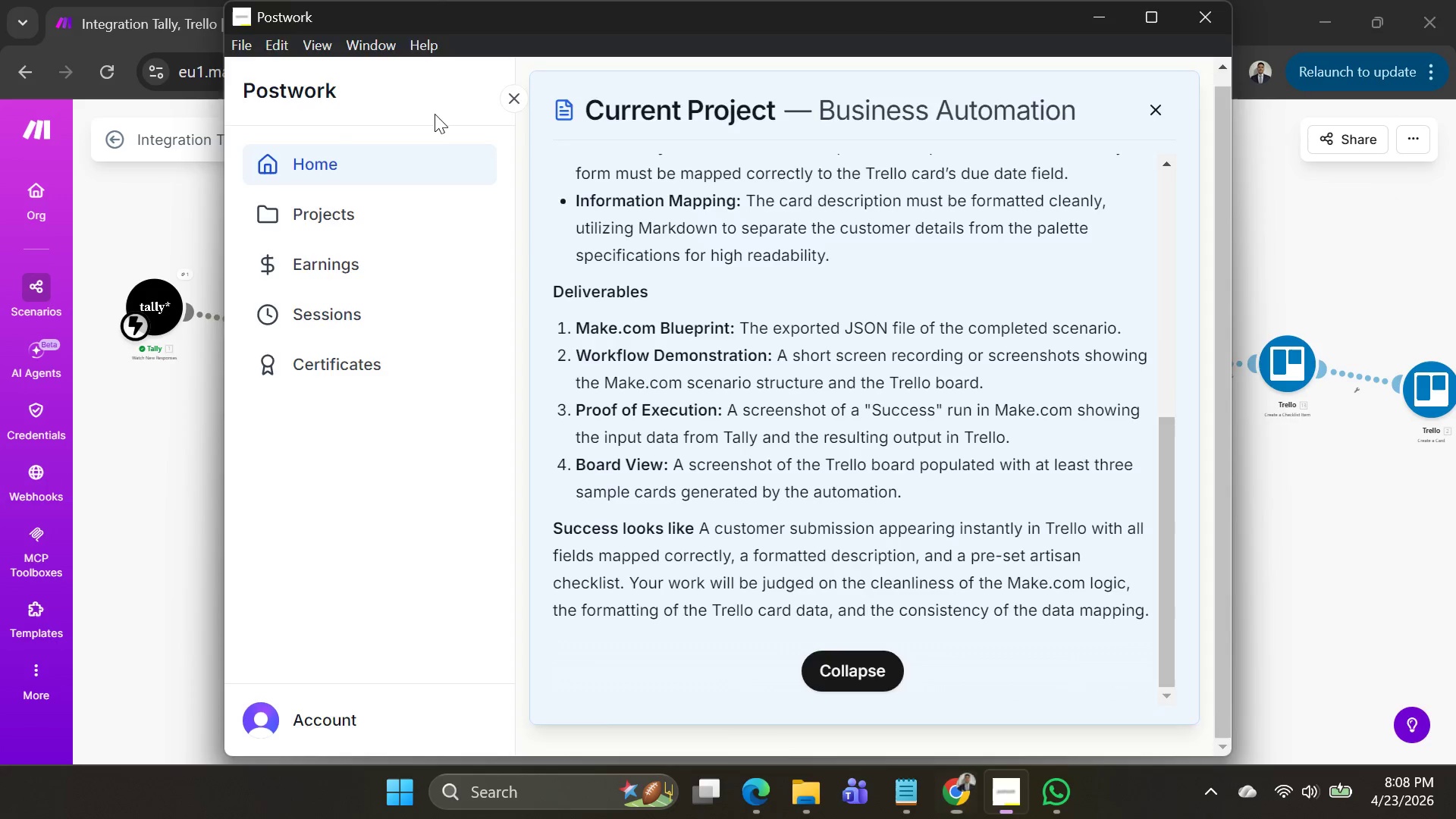 
key(Alt+AltLeft)
 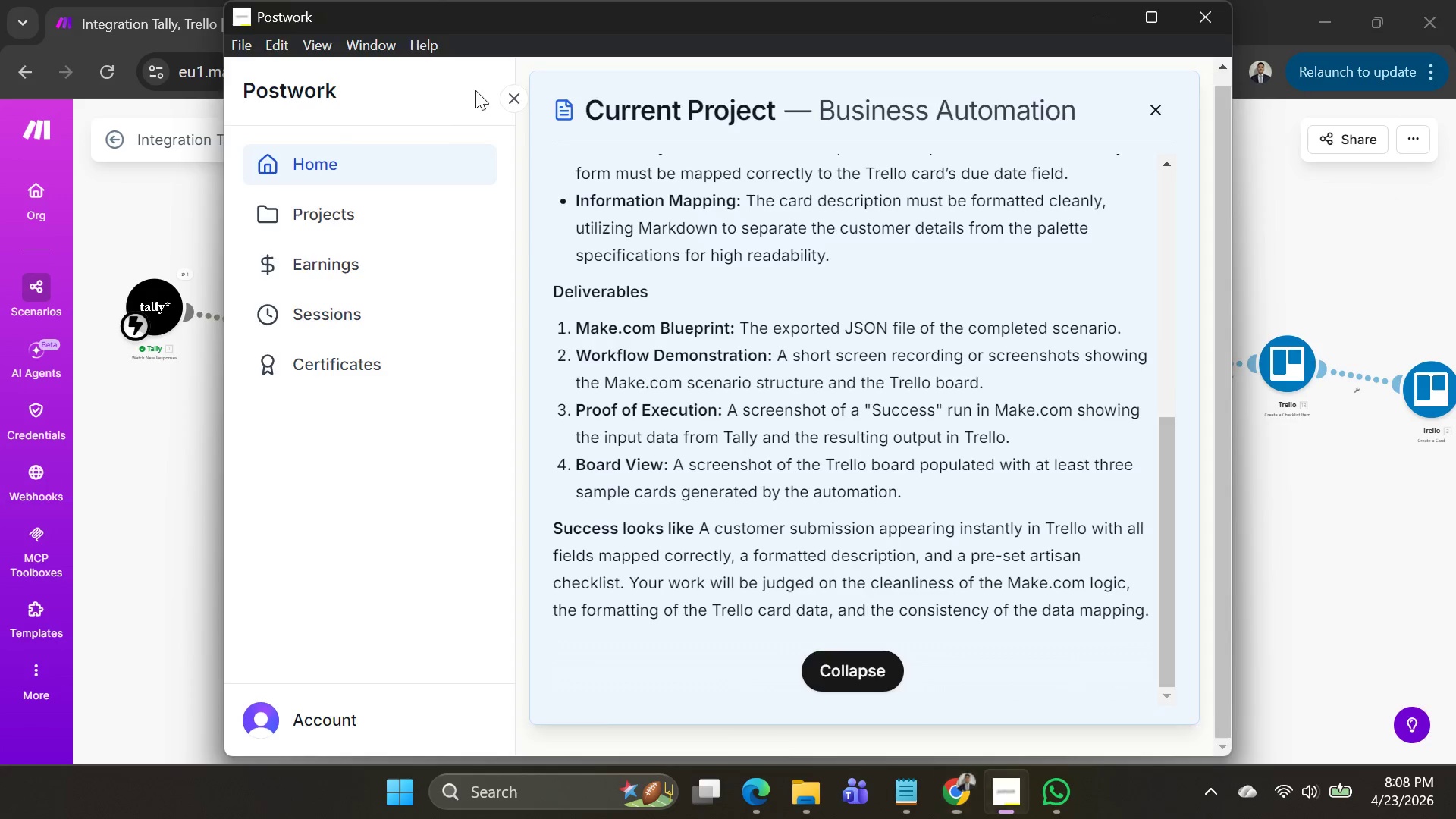 
key(Alt+Tab)
 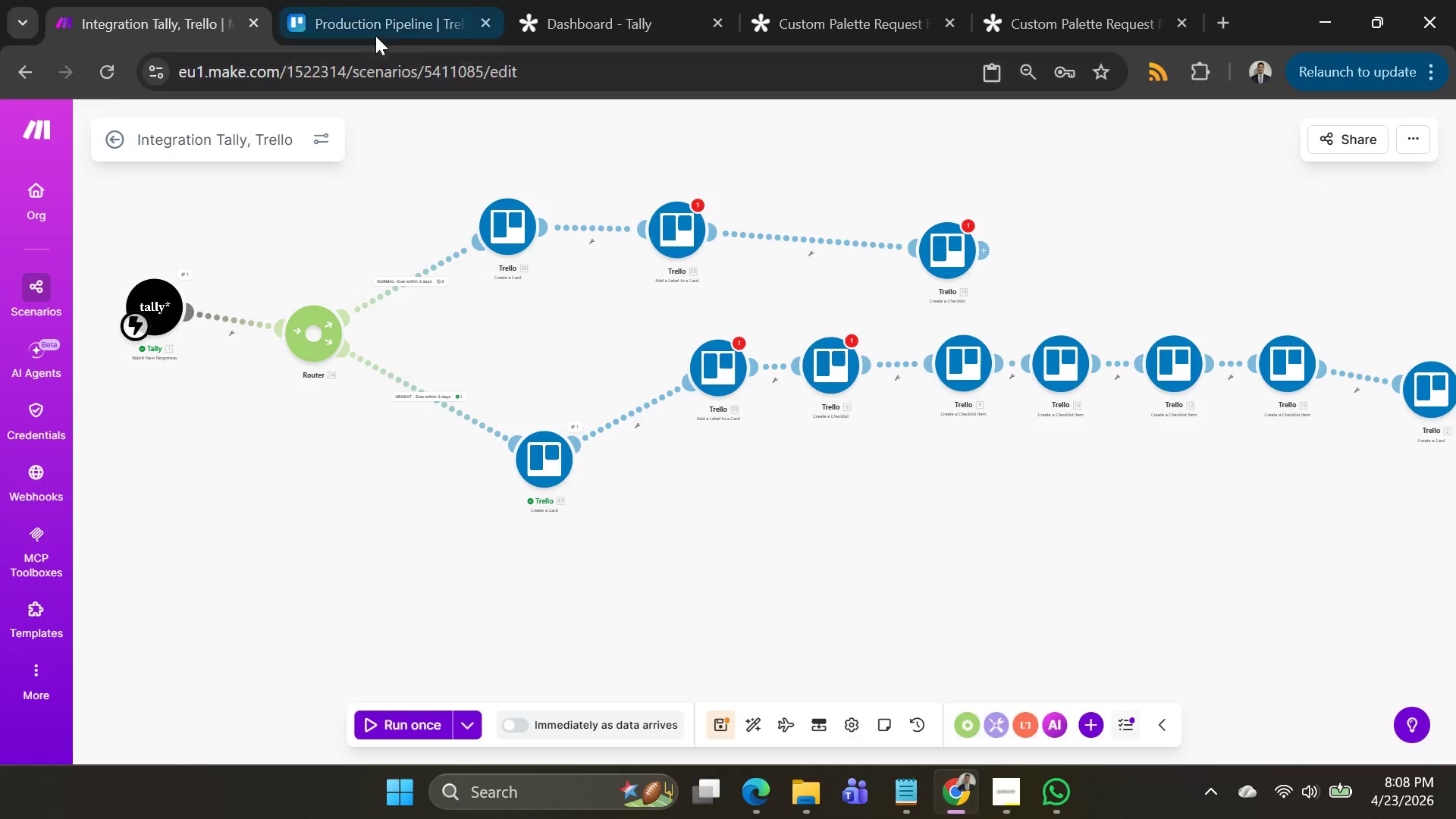 
left_click([373, 20])
 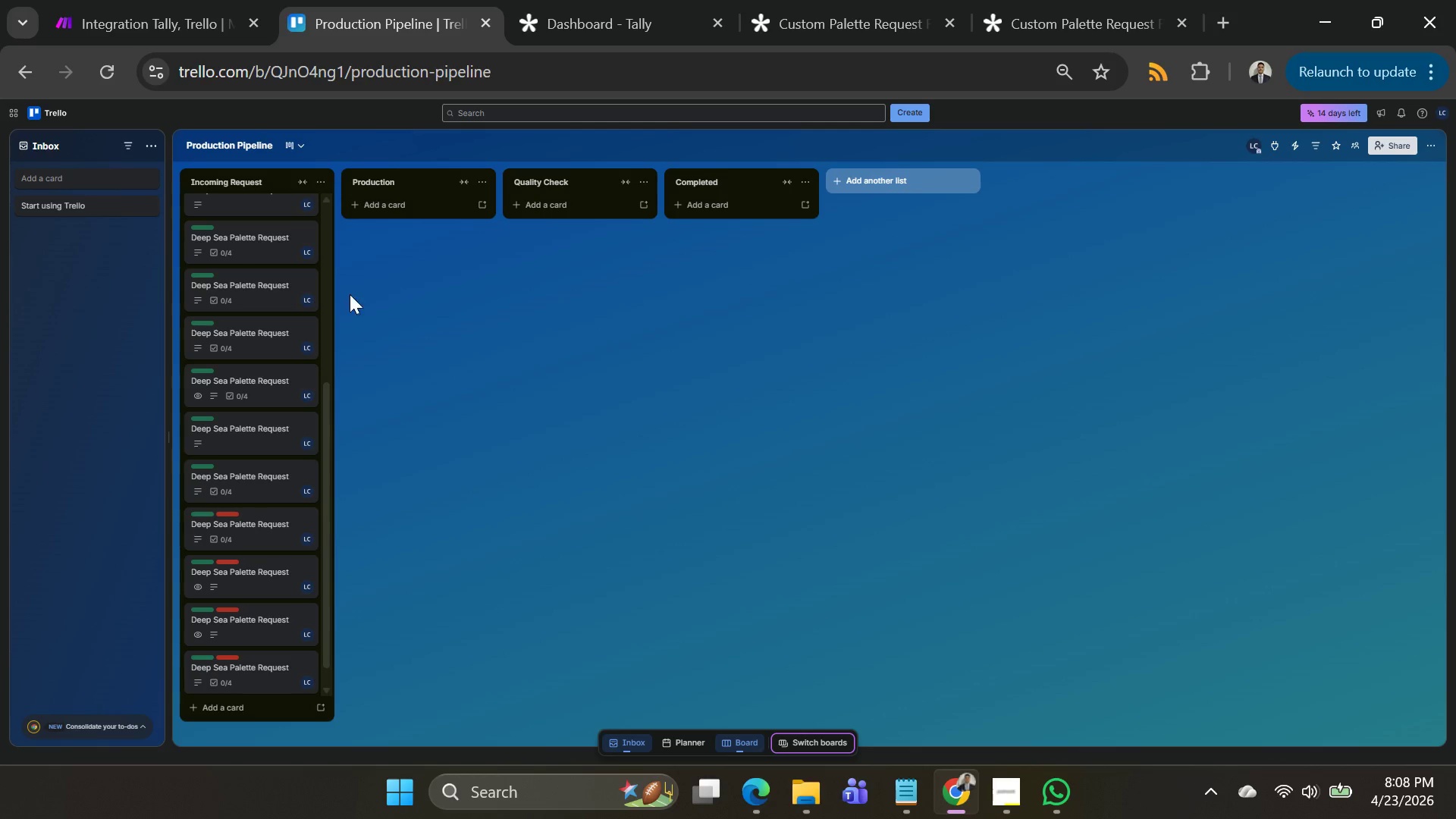 
scroll: coordinate [286, 400], scroll_direction: up, amount: 4.0
 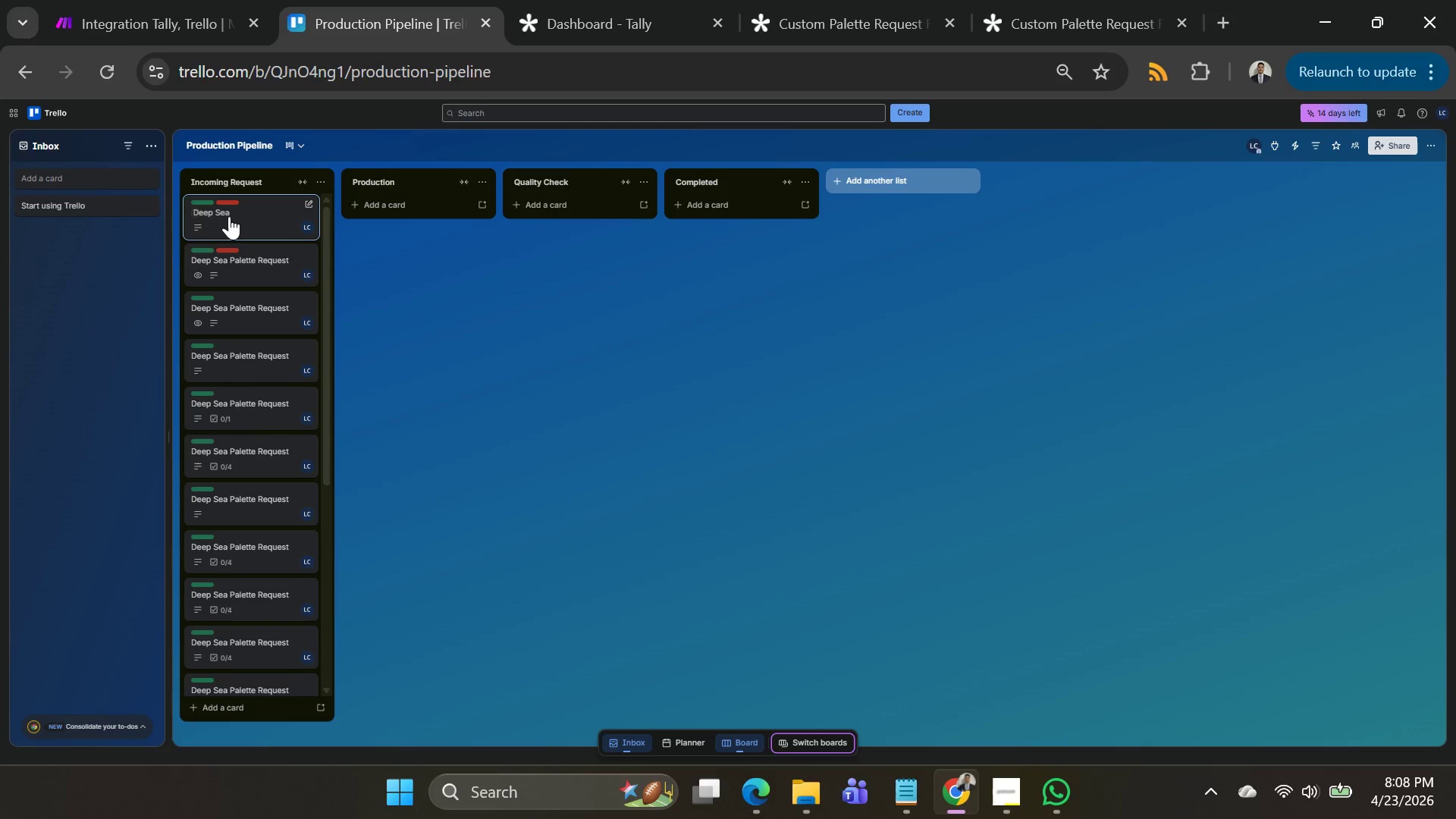 
right_click([231, 216])
 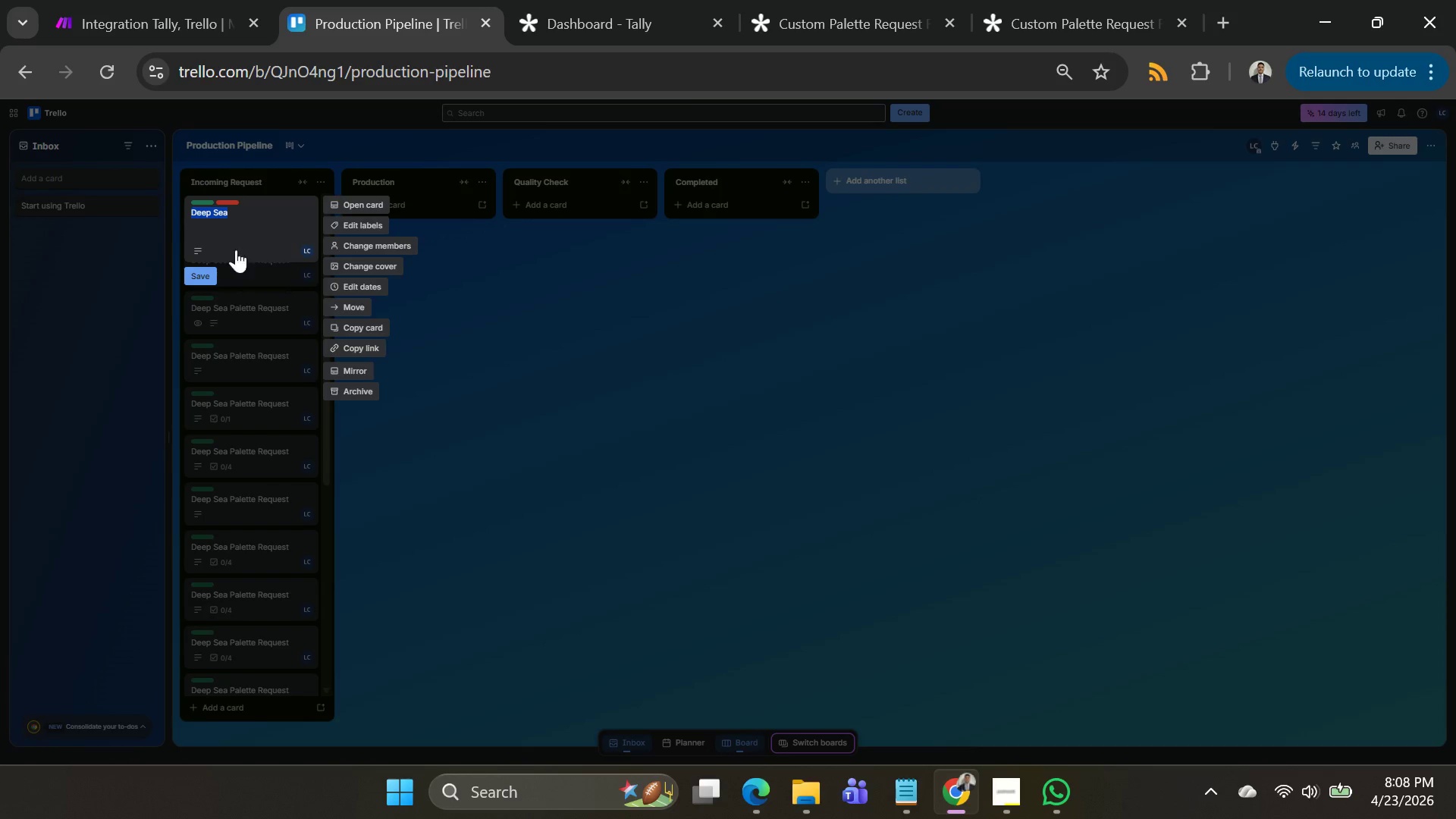 
left_click([667, 364])
 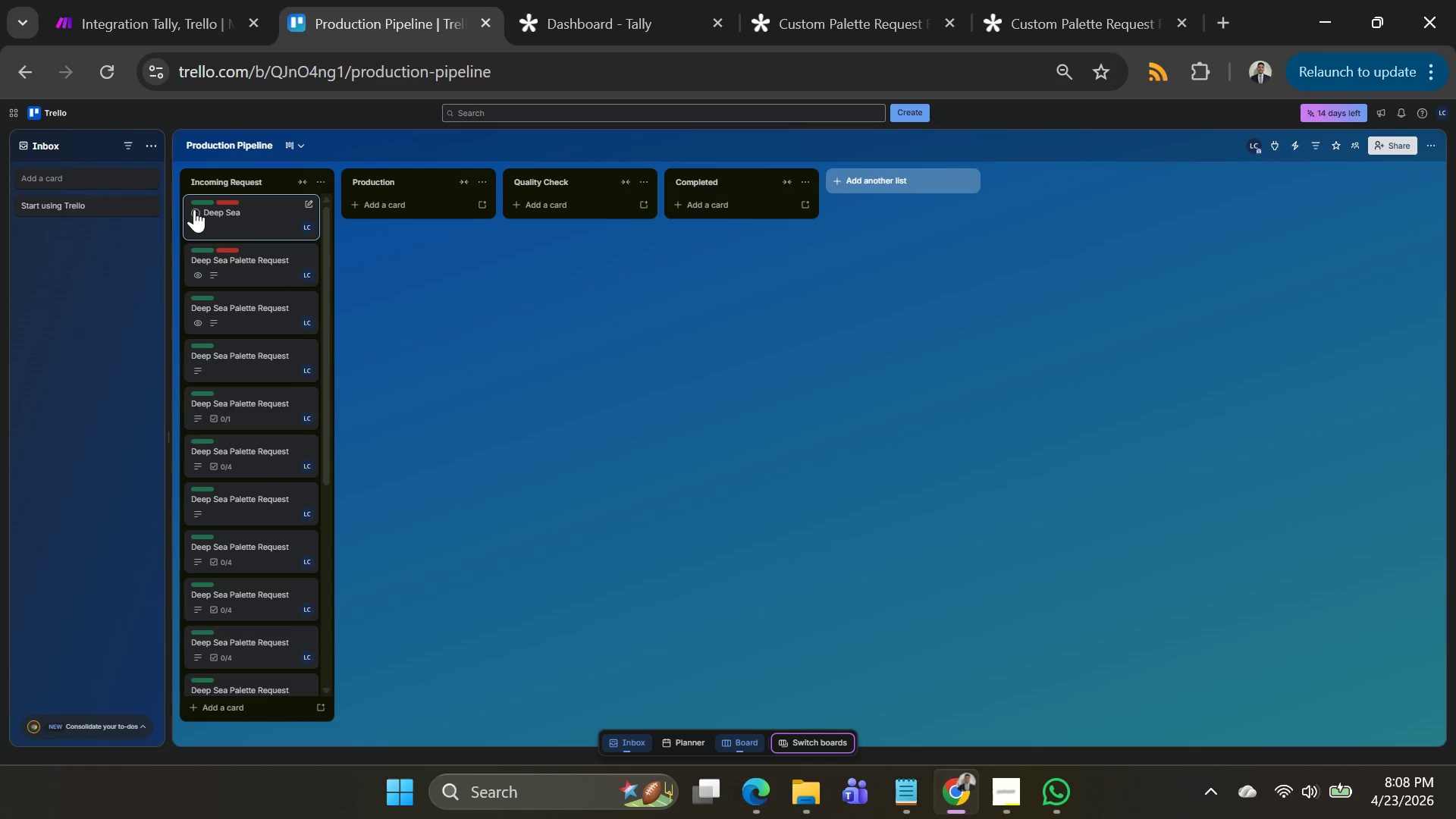 
left_click([194, 212])
 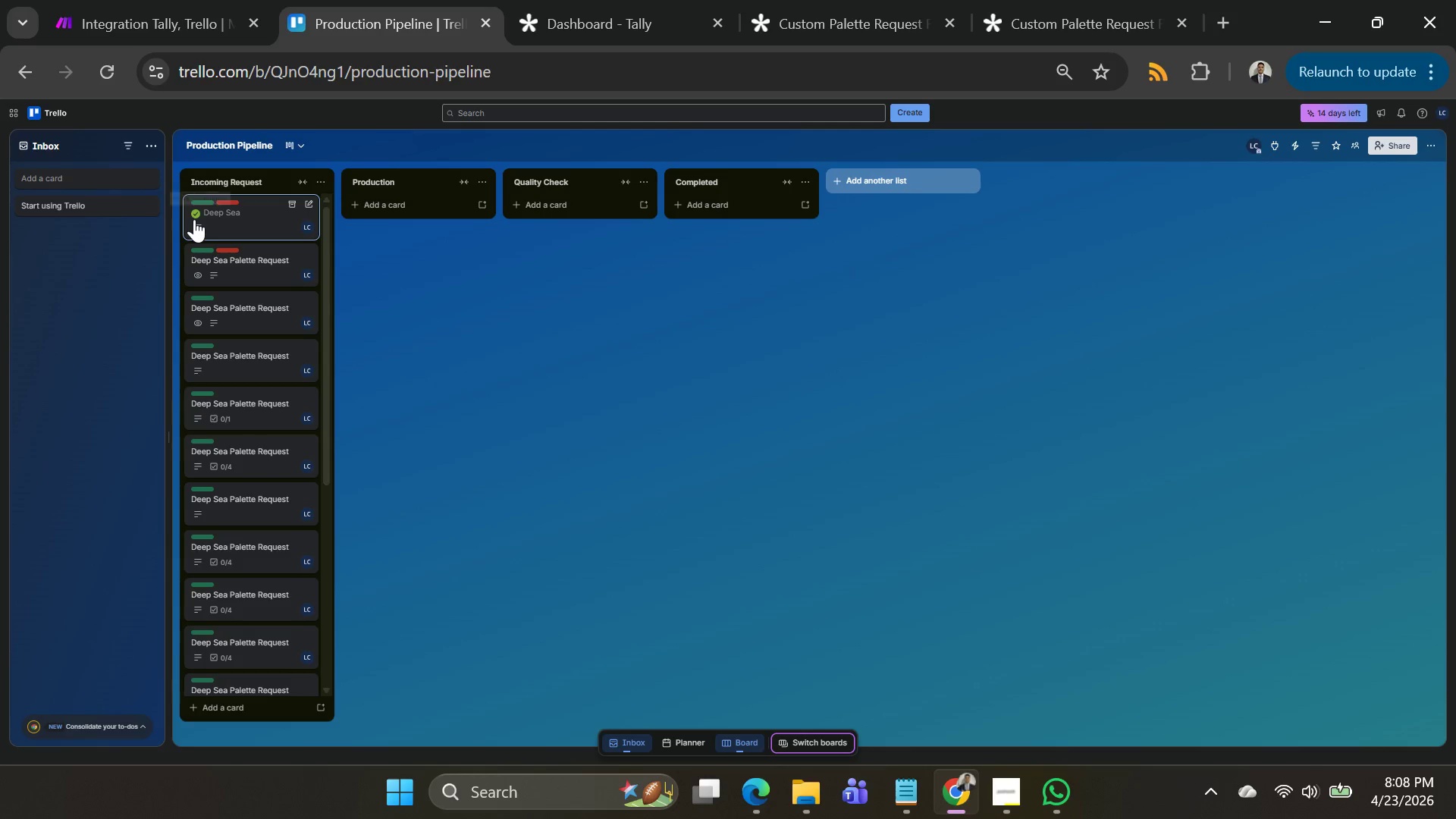 
left_click([194, 219])
 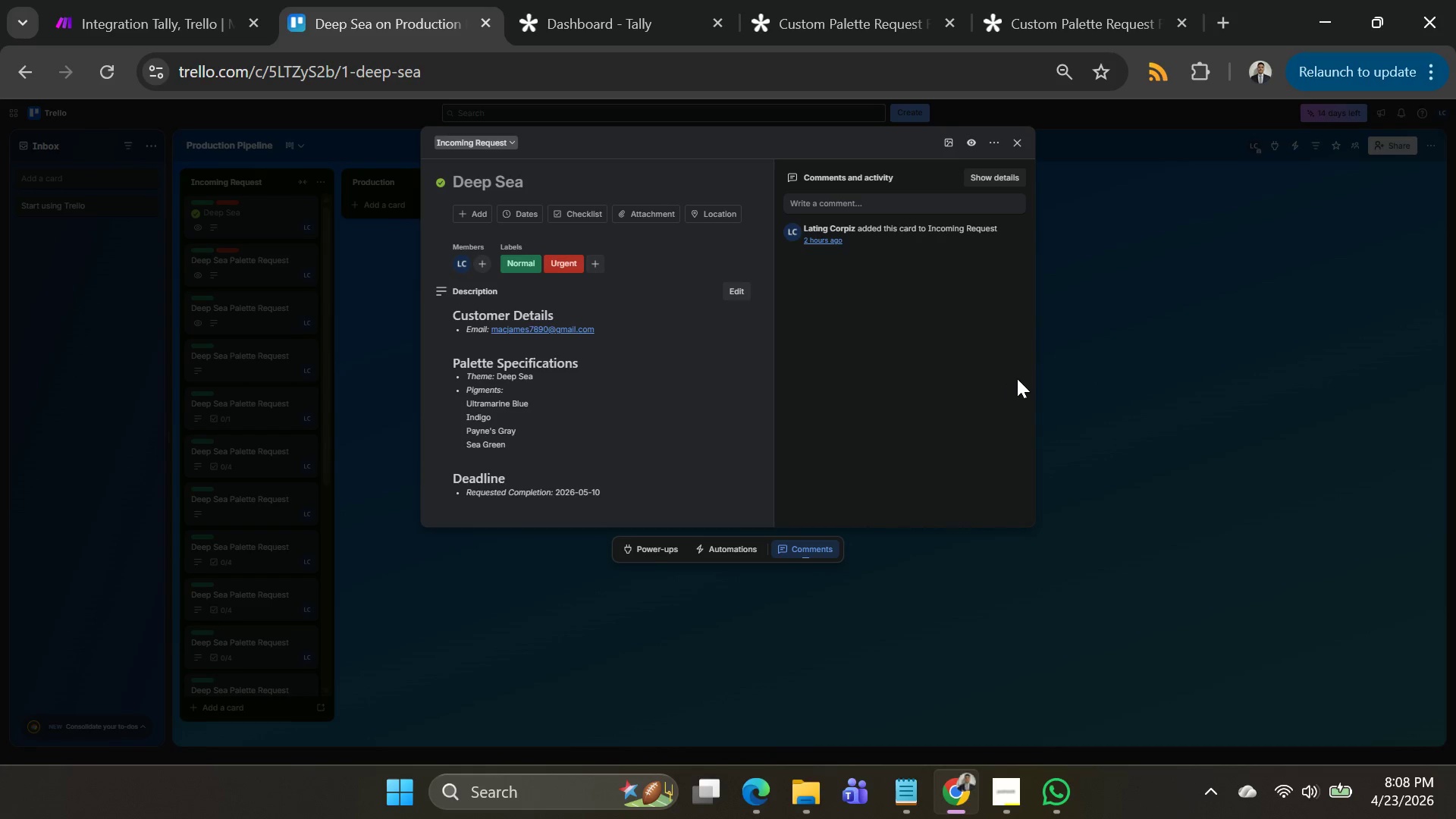 
left_click([1134, 358])
 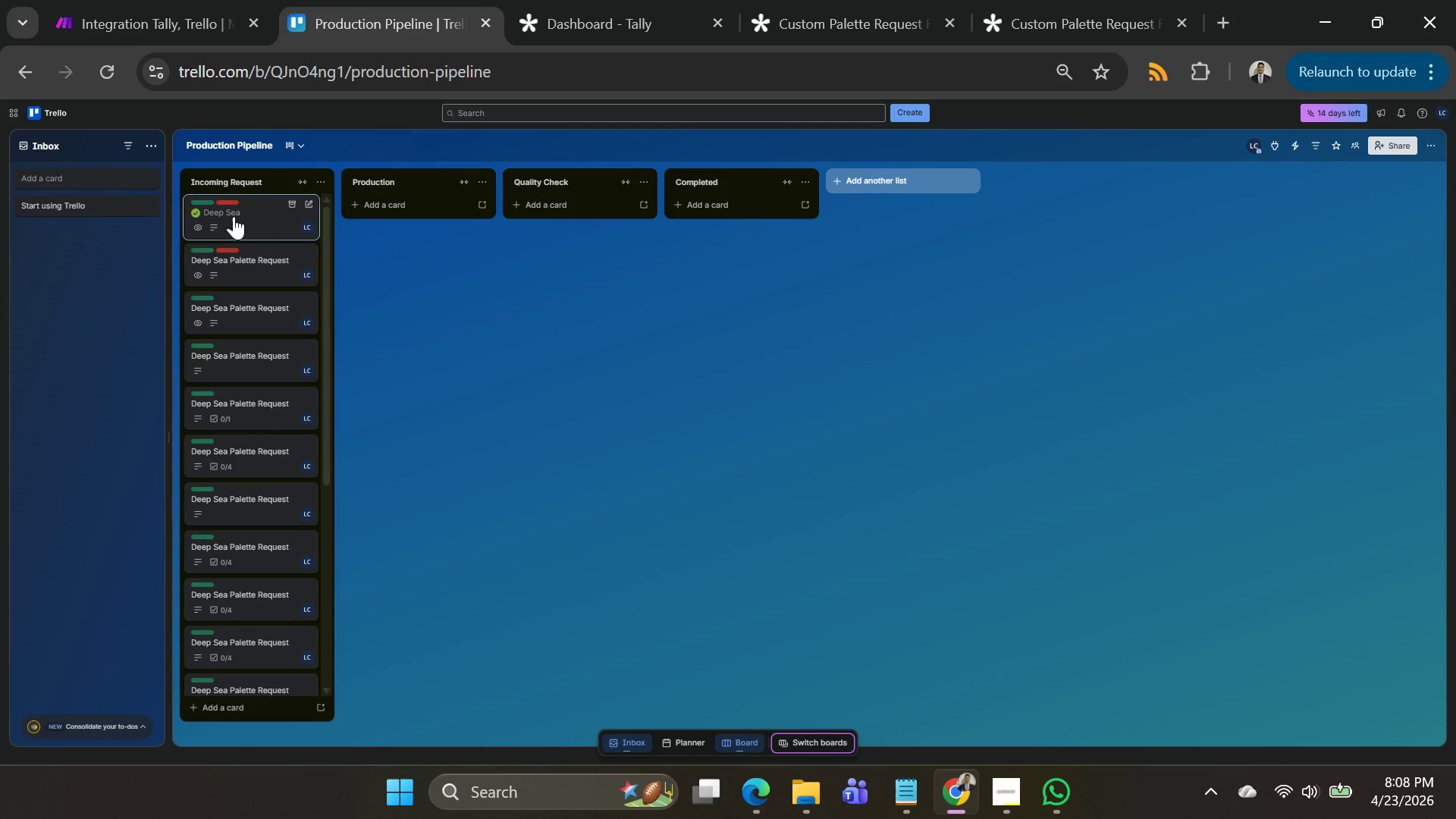 
left_click_drag(start_coordinate=[224, 212], to_coordinate=[730, 206])
 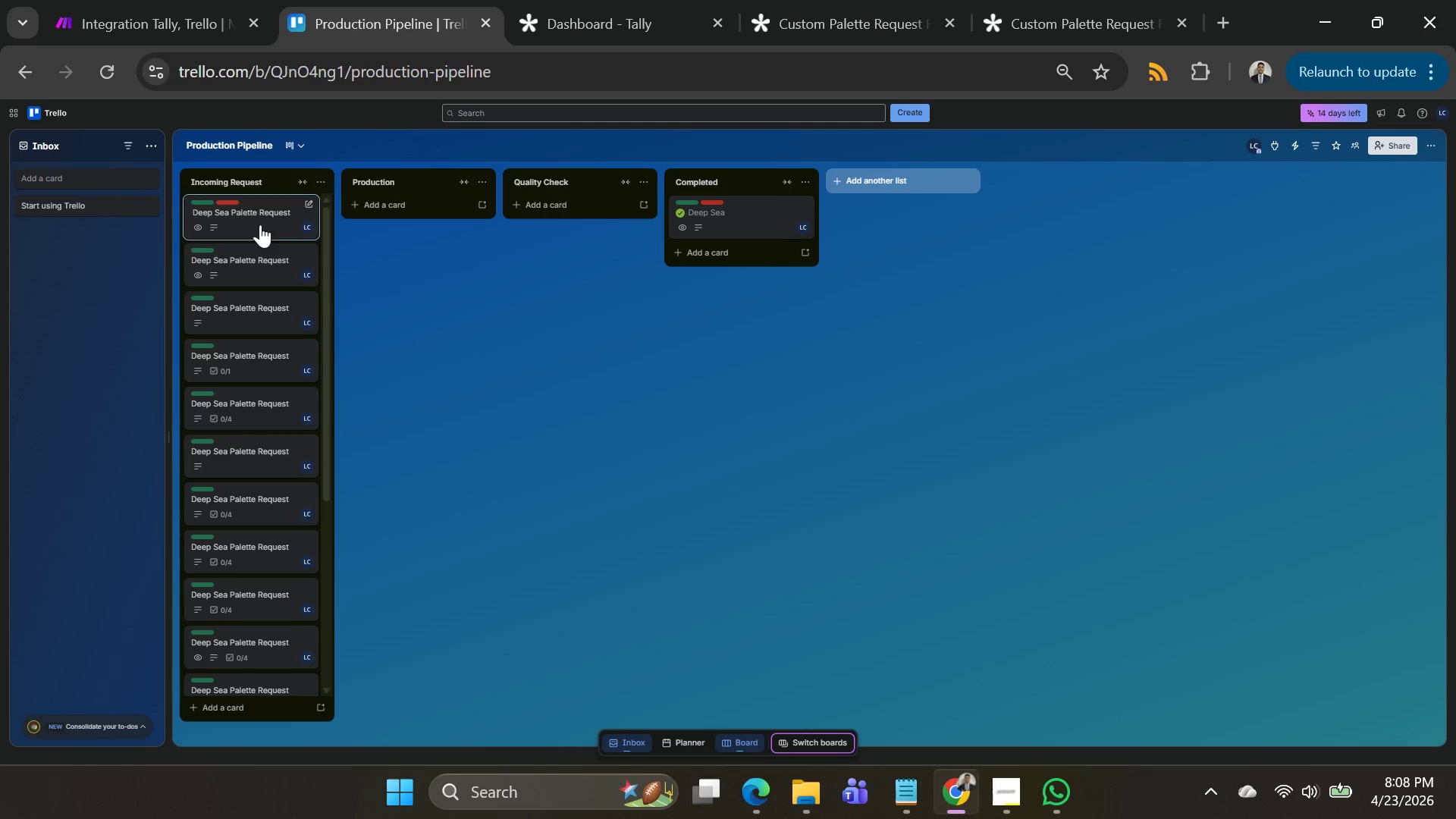 
left_click_drag(start_coordinate=[259, 223], to_coordinate=[724, 239])
 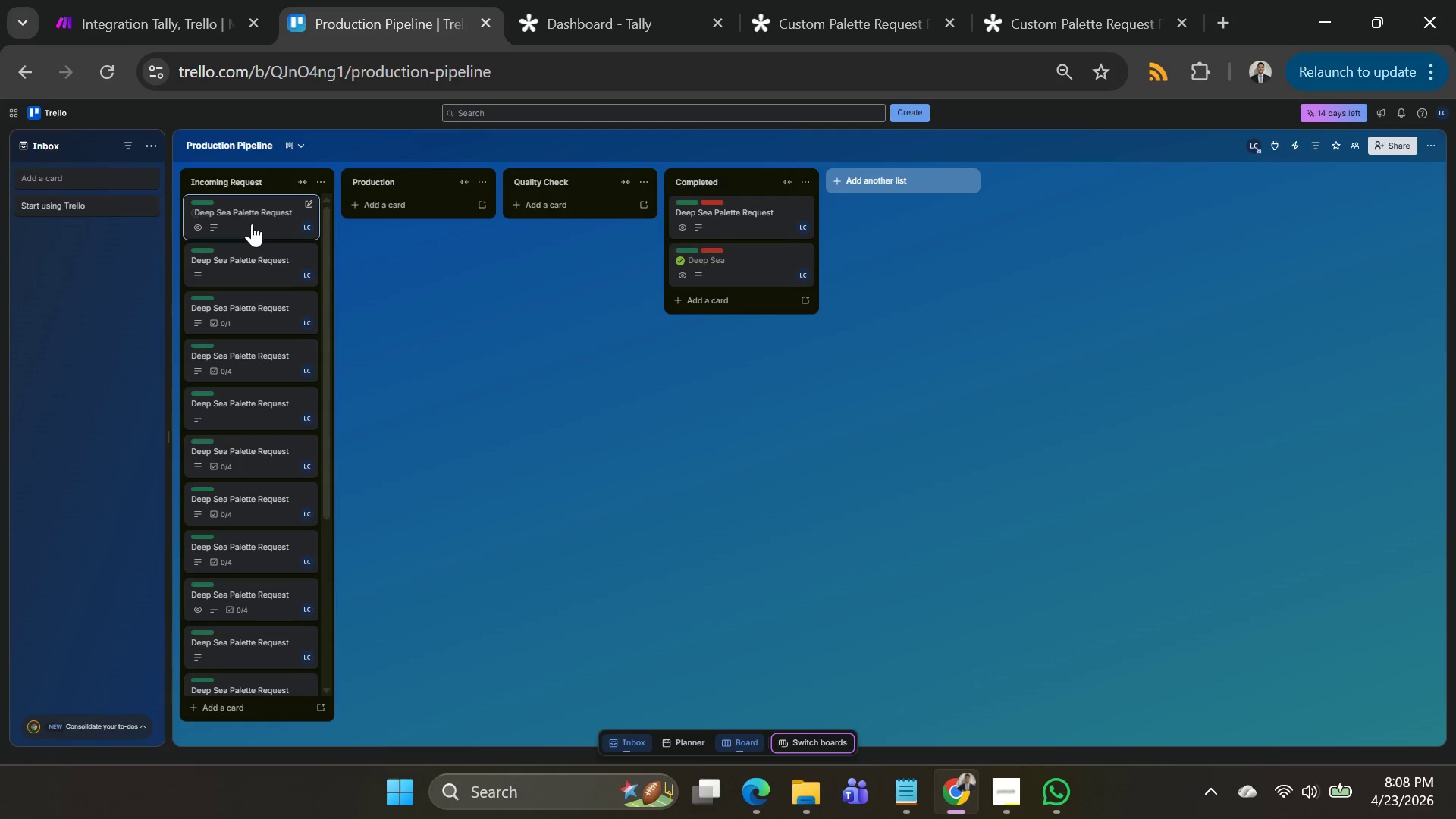 
left_click_drag(start_coordinate=[252, 224], to_coordinate=[749, 229])
 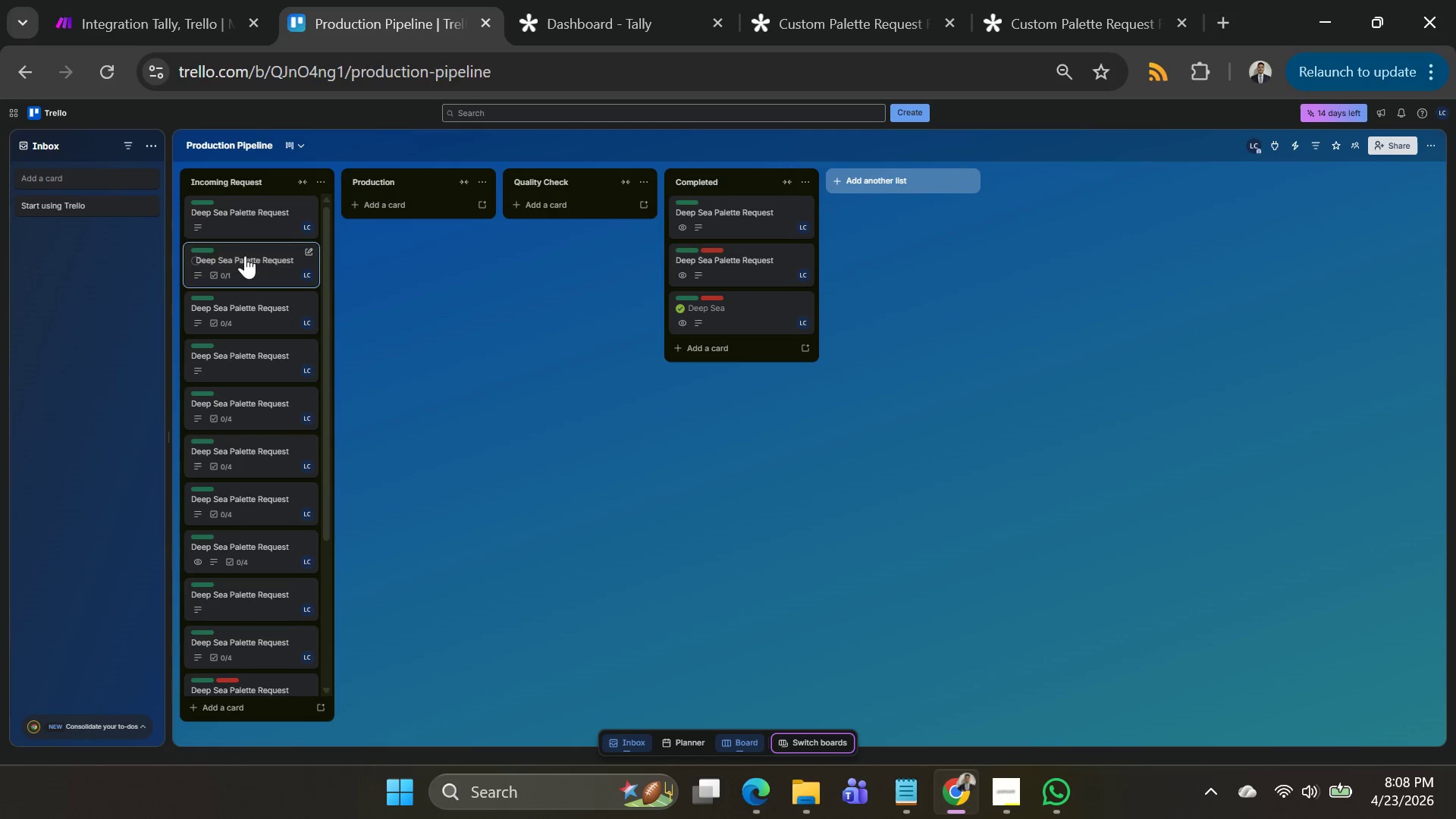 
left_click_drag(start_coordinate=[245, 256], to_coordinate=[720, 254])
 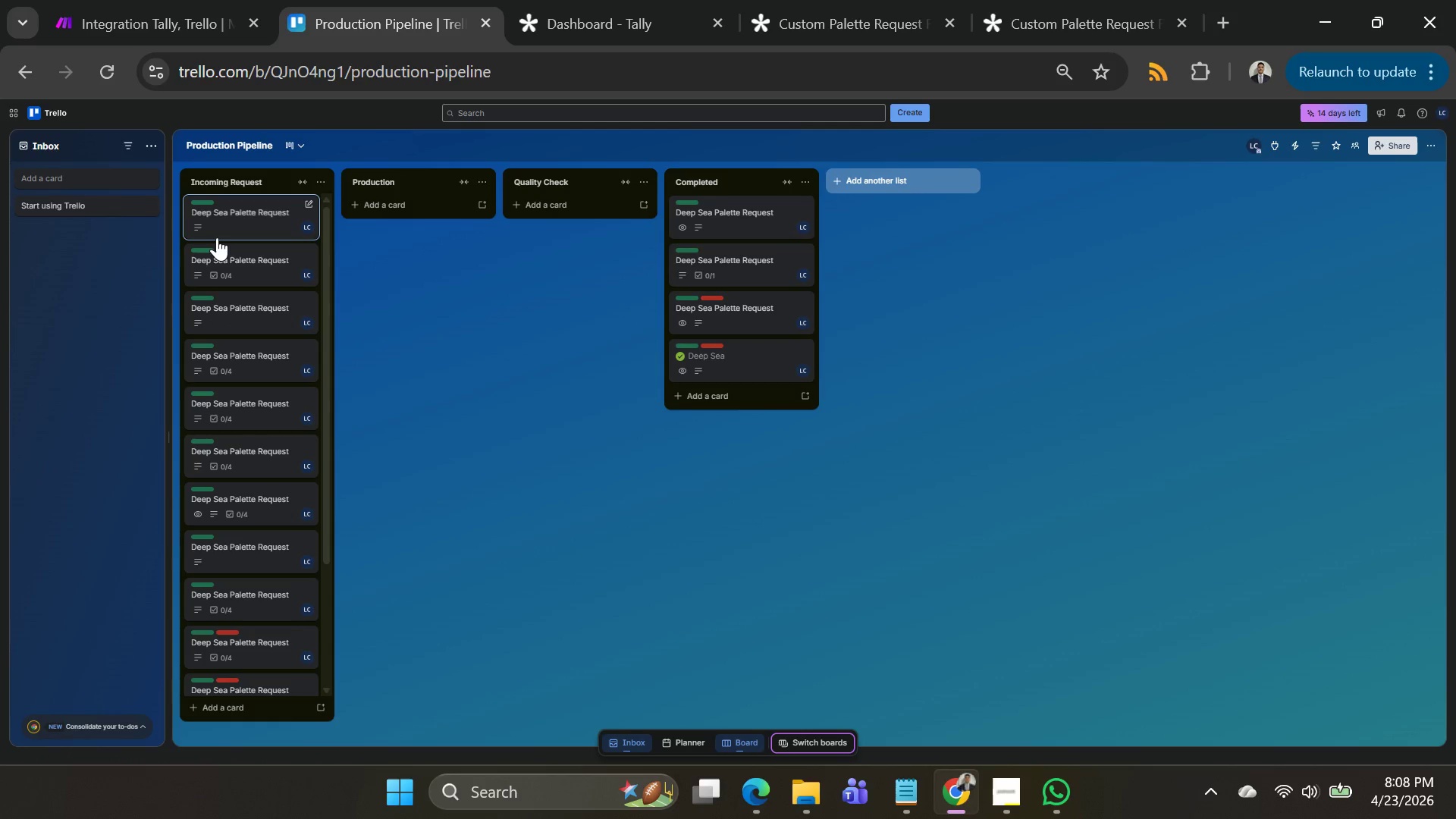 
left_click_drag(start_coordinate=[221, 235], to_coordinate=[702, 311])
 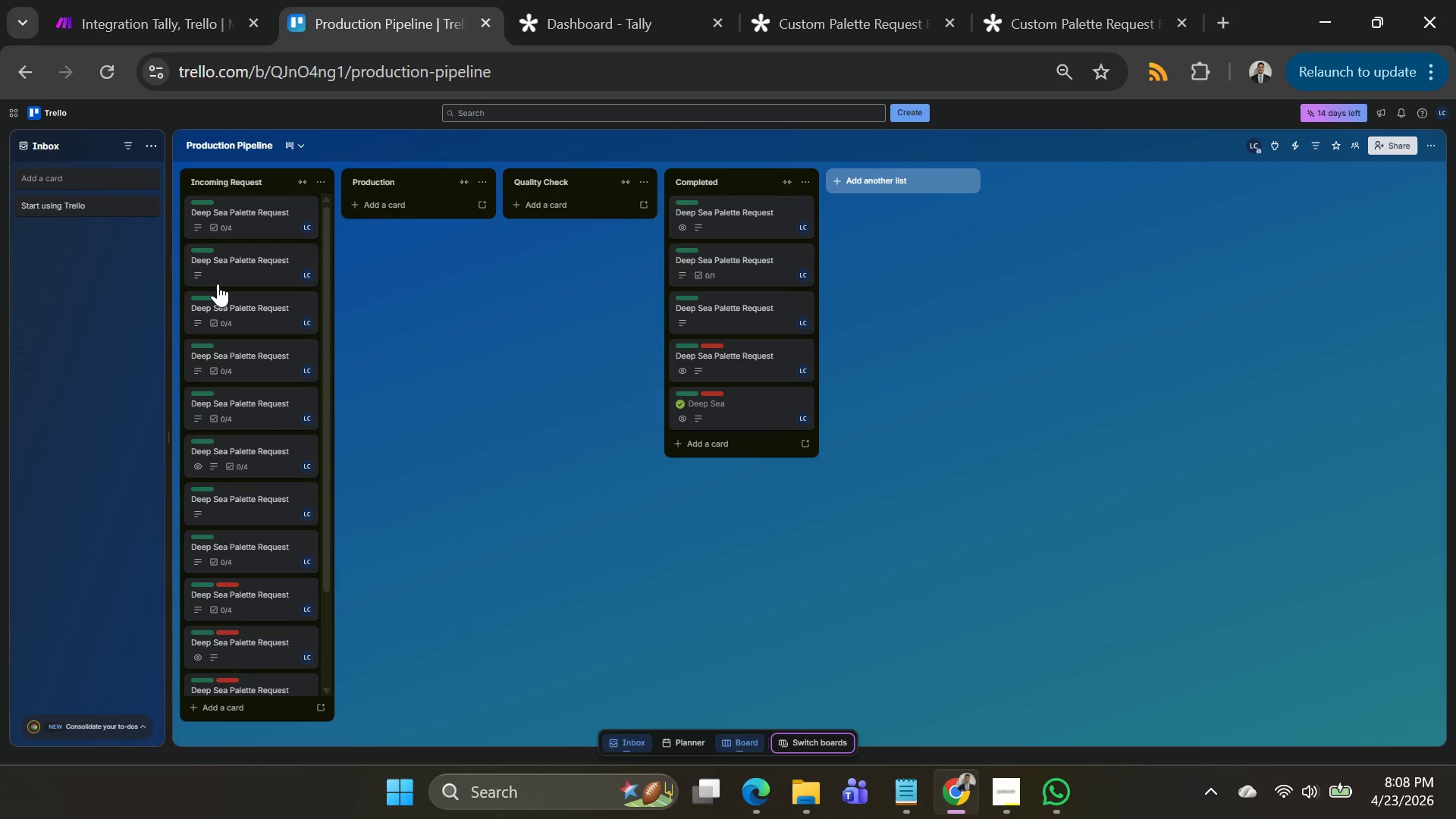 
left_click_drag(start_coordinate=[220, 281], to_coordinate=[695, 366])
 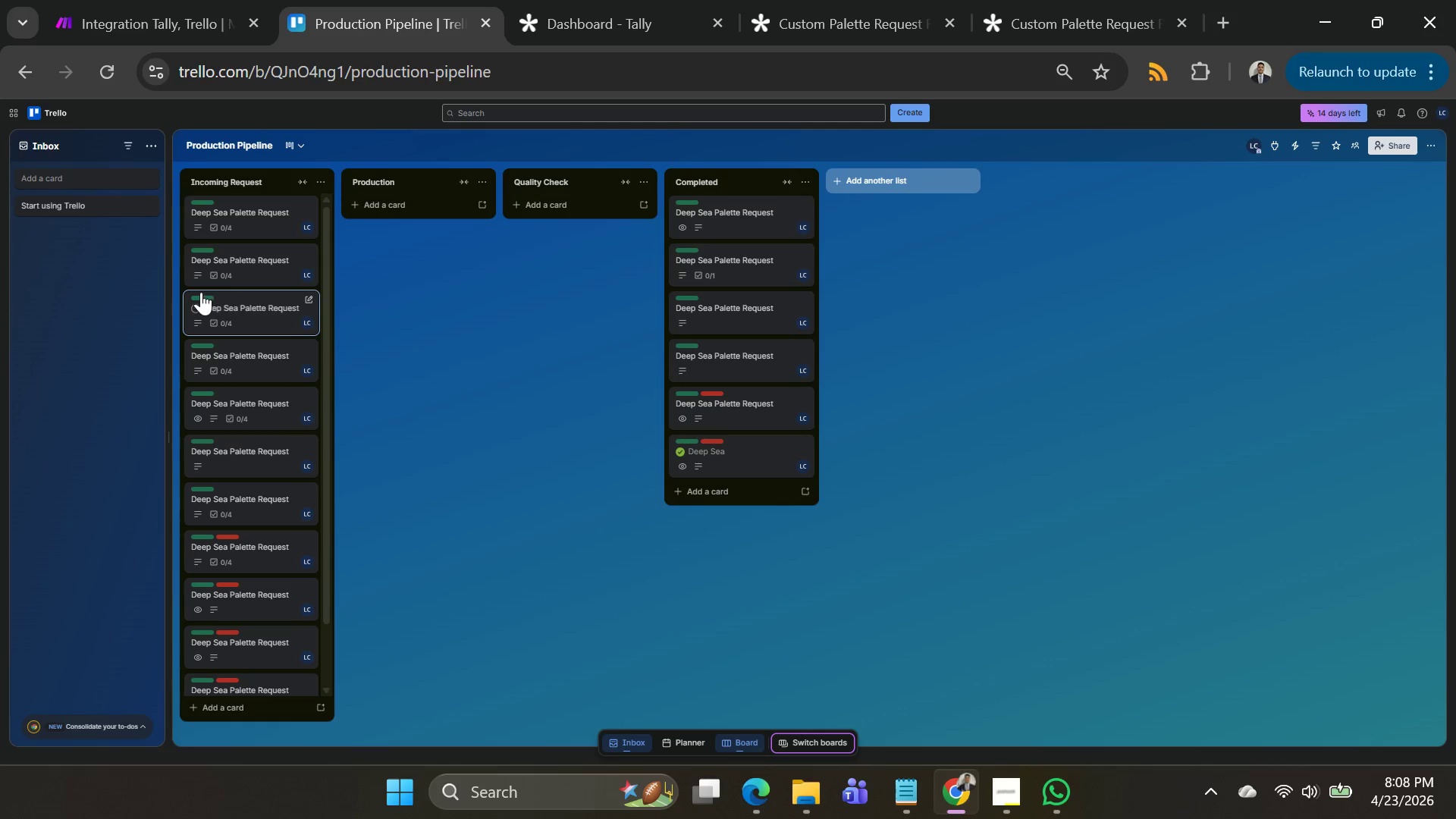 
left_click_drag(start_coordinate=[204, 291], to_coordinate=[723, 363])
 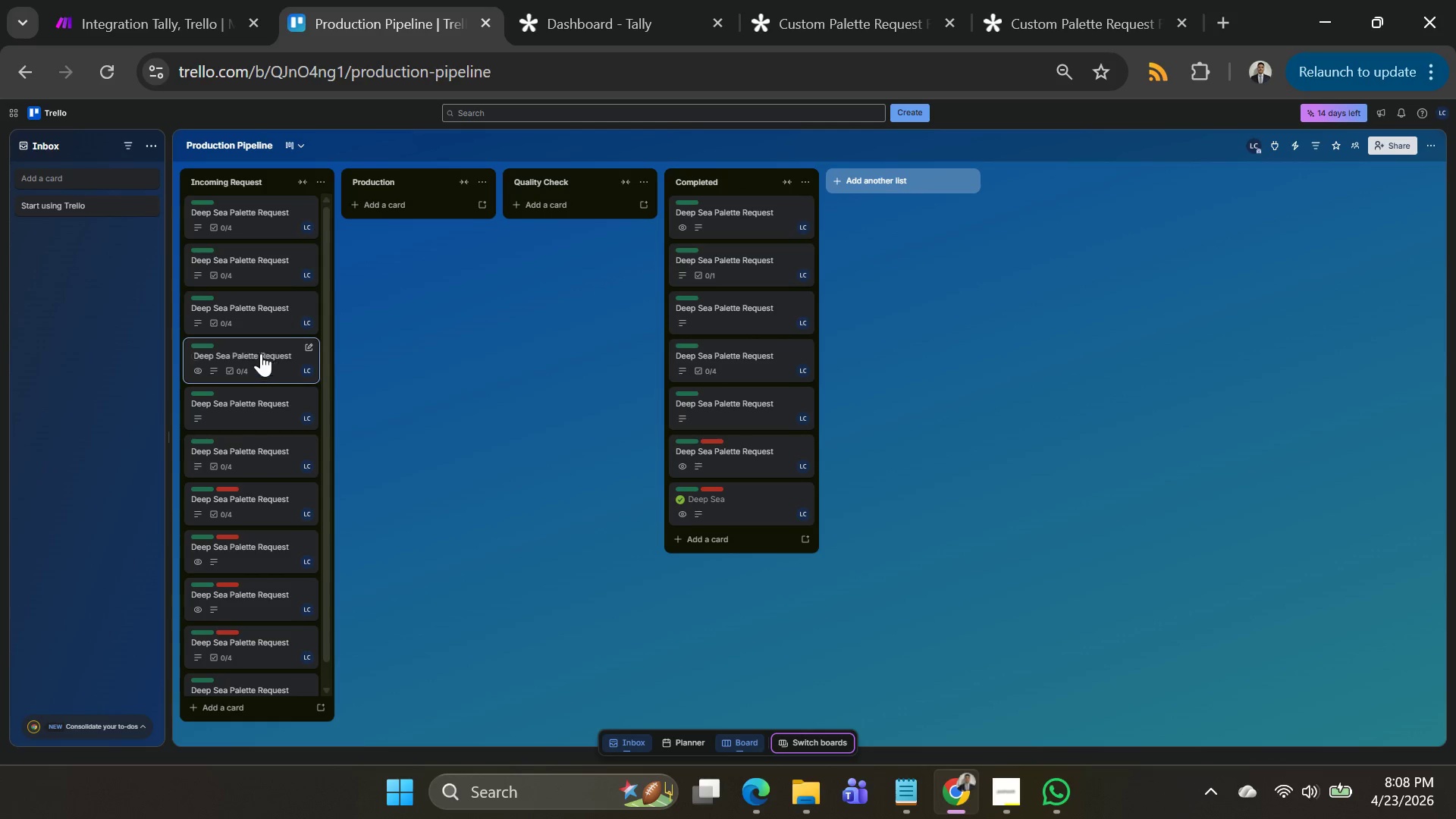 
left_click_drag(start_coordinate=[261, 352], to_coordinate=[820, 354])
 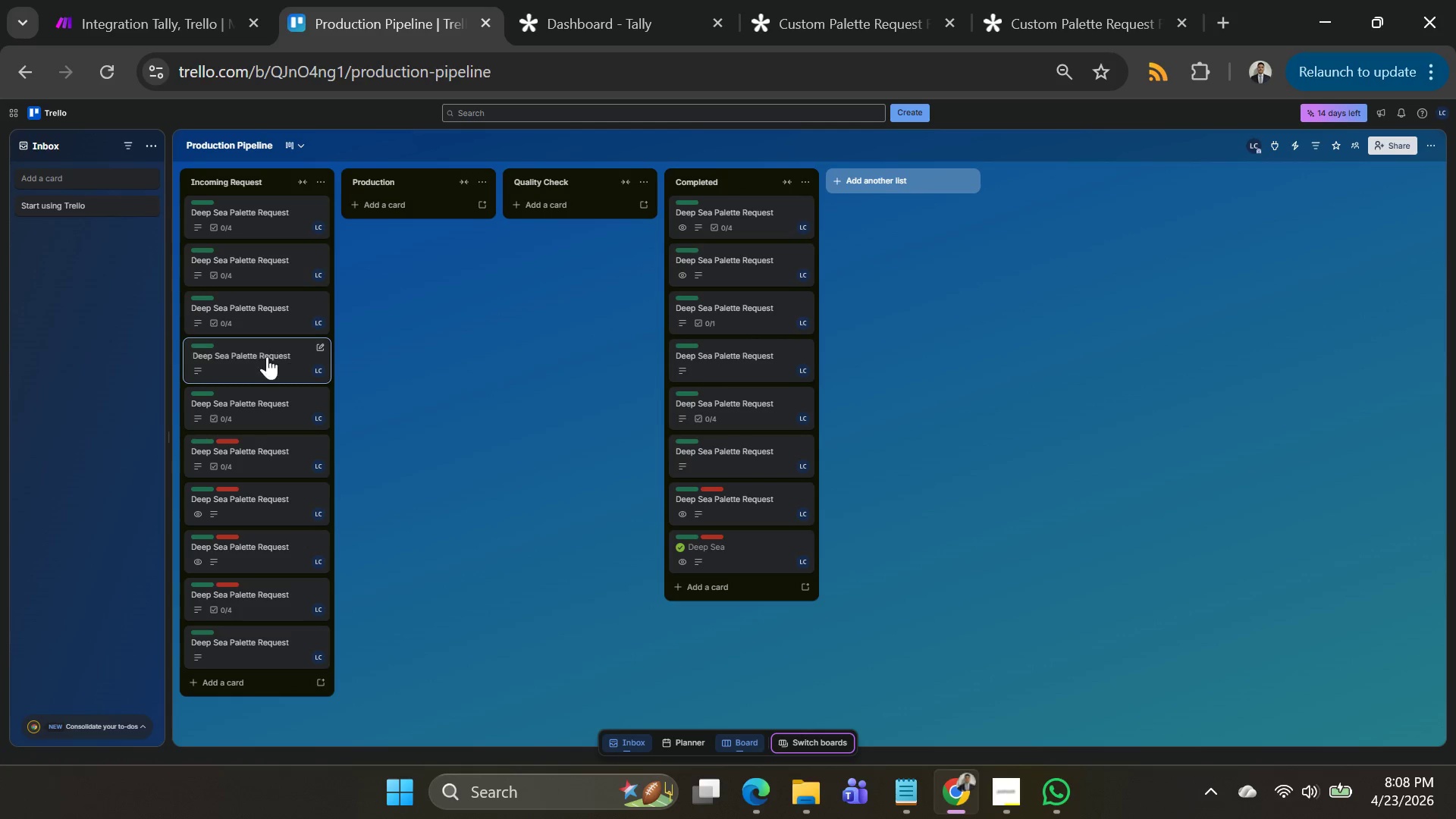 
left_click_drag(start_coordinate=[236, 364], to_coordinate=[698, 369])
 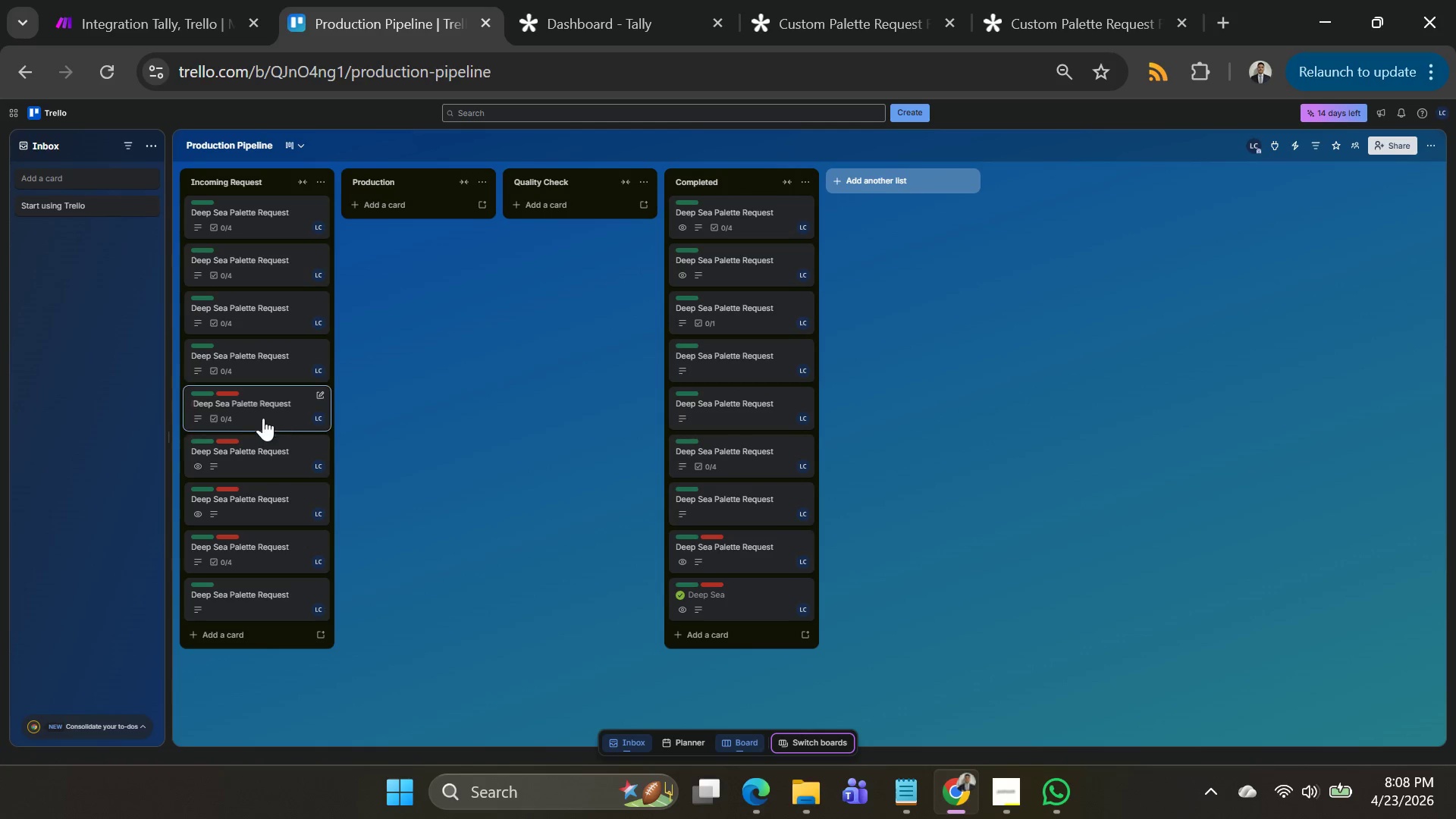 
left_click_drag(start_coordinate=[259, 418], to_coordinate=[777, 459])
 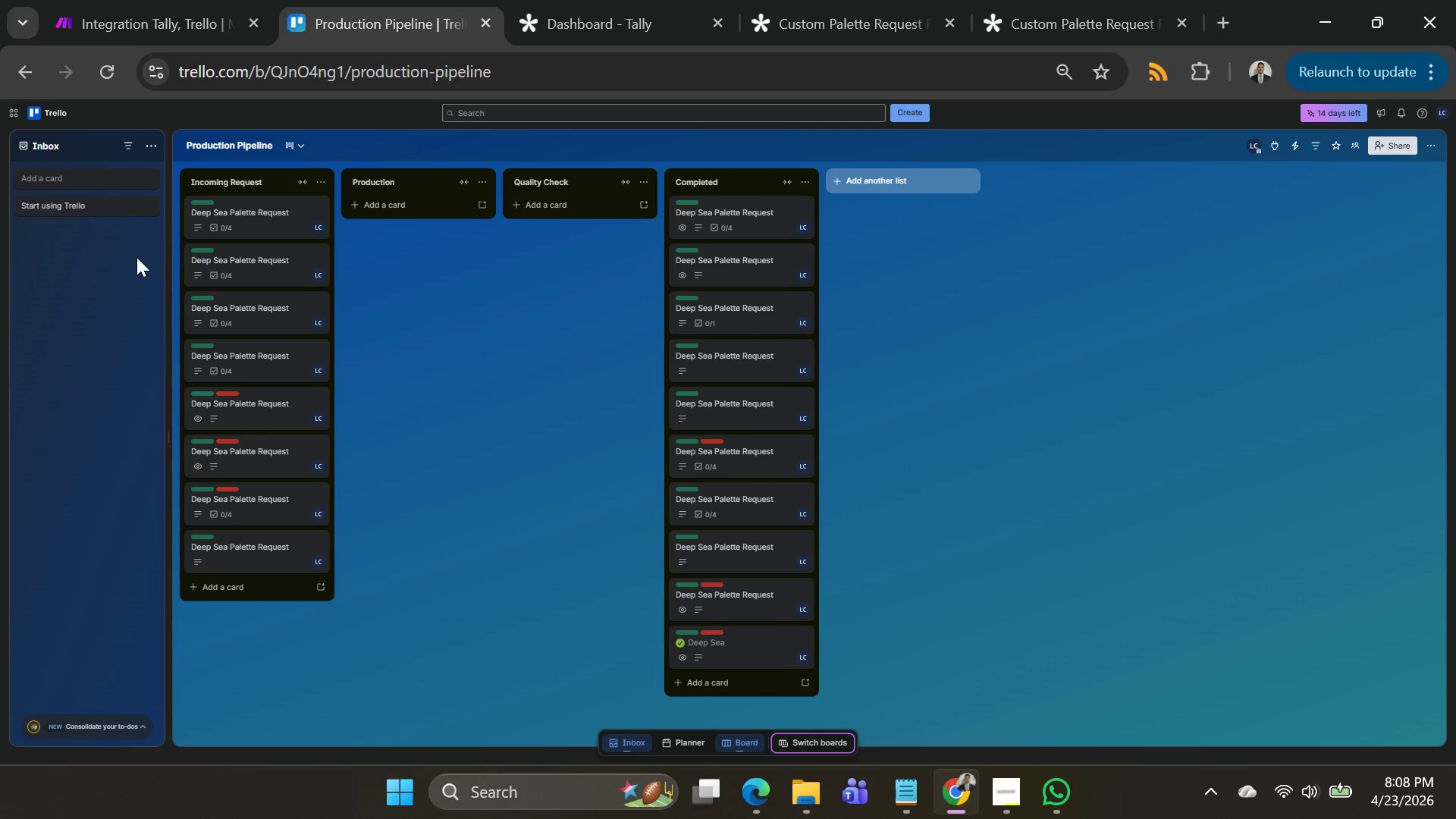 
left_click_drag(start_coordinate=[243, 256], to_coordinate=[692, 340])
 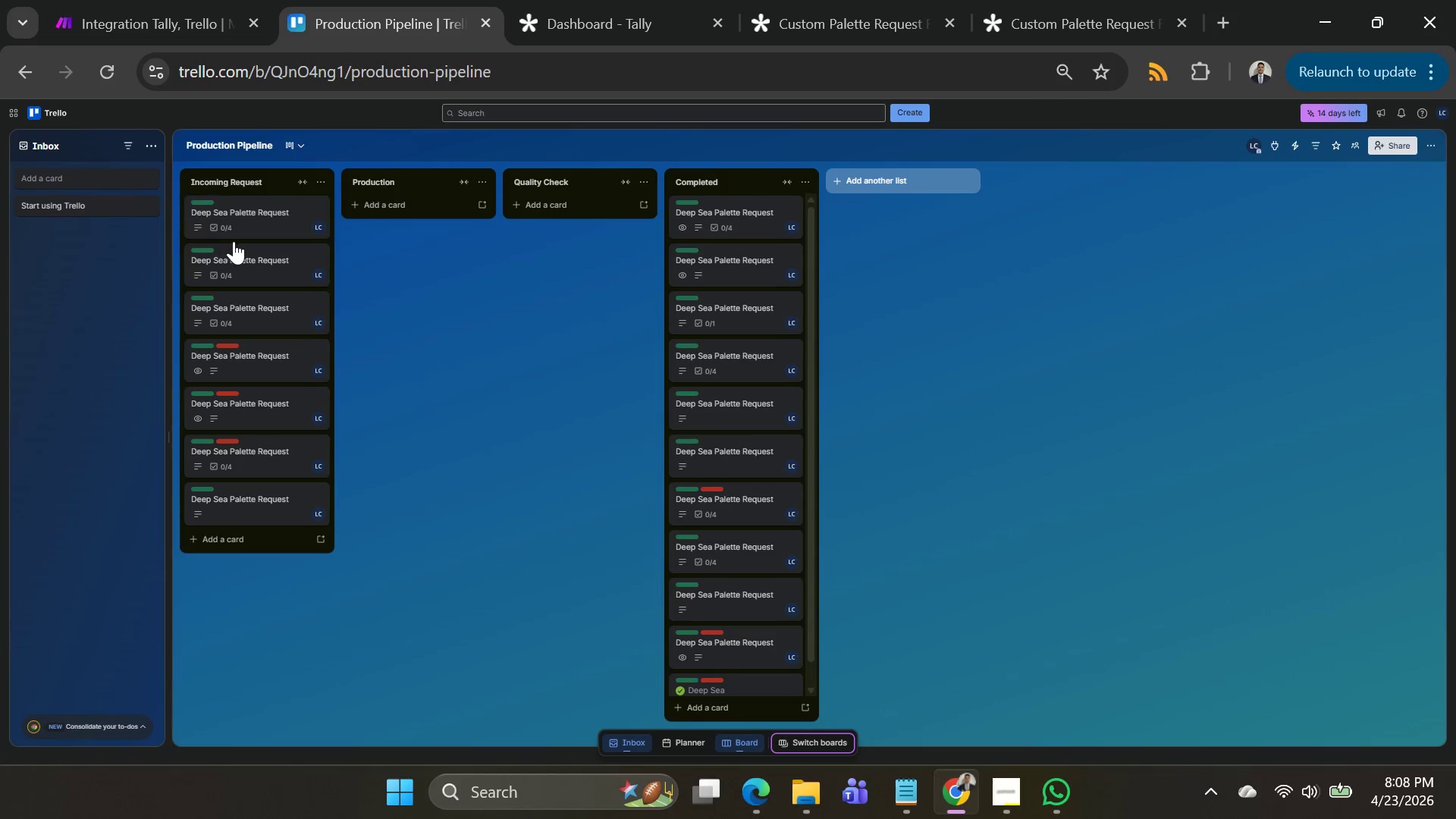 
left_click_drag(start_coordinate=[234, 228], to_coordinate=[679, 353])
 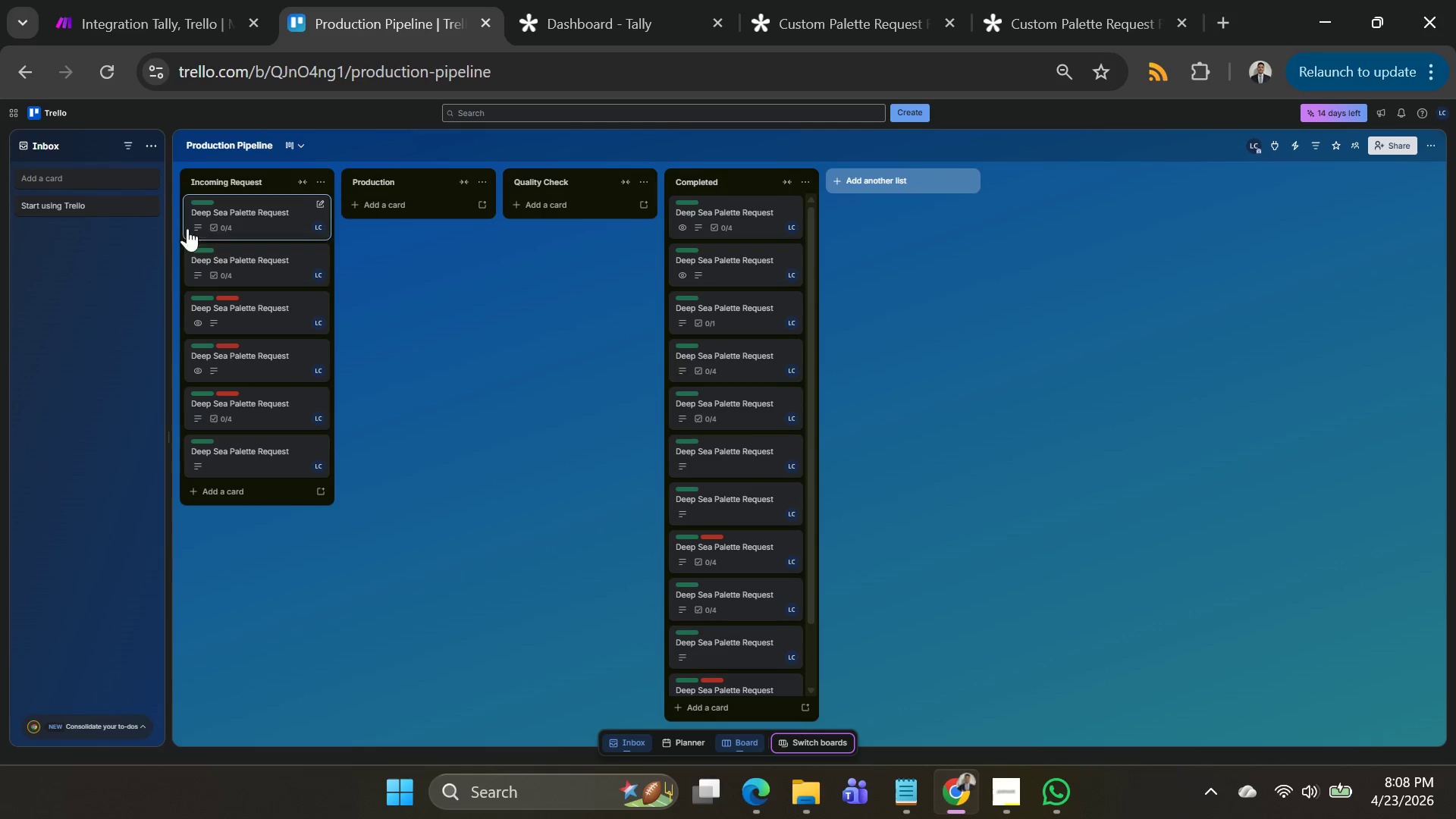 
left_click_drag(start_coordinate=[212, 220], to_coordinate=[631, 332])
 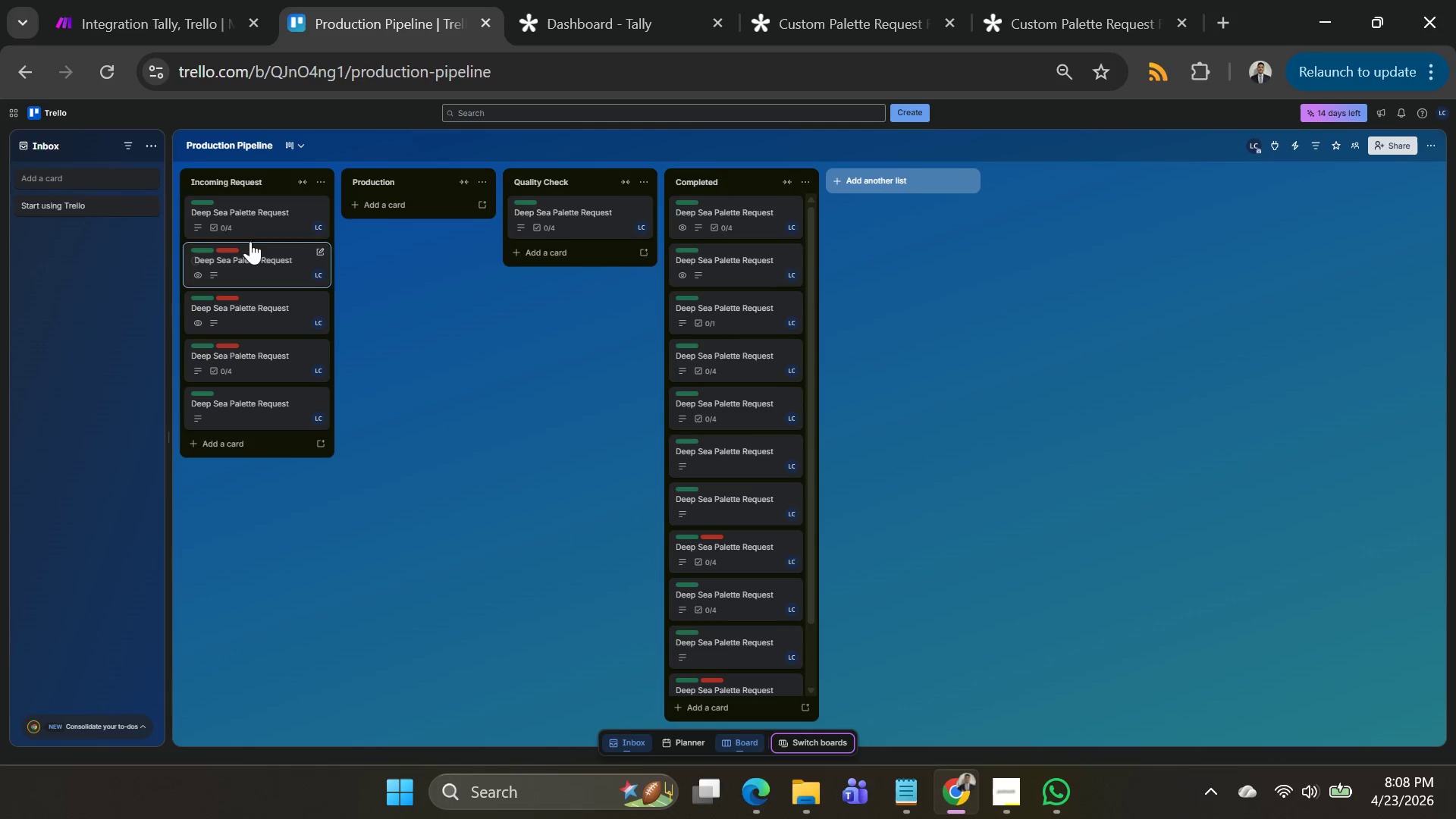 
left_click_drag(start_coordinate=[249, 241], to_coordinate=[707, 340])
 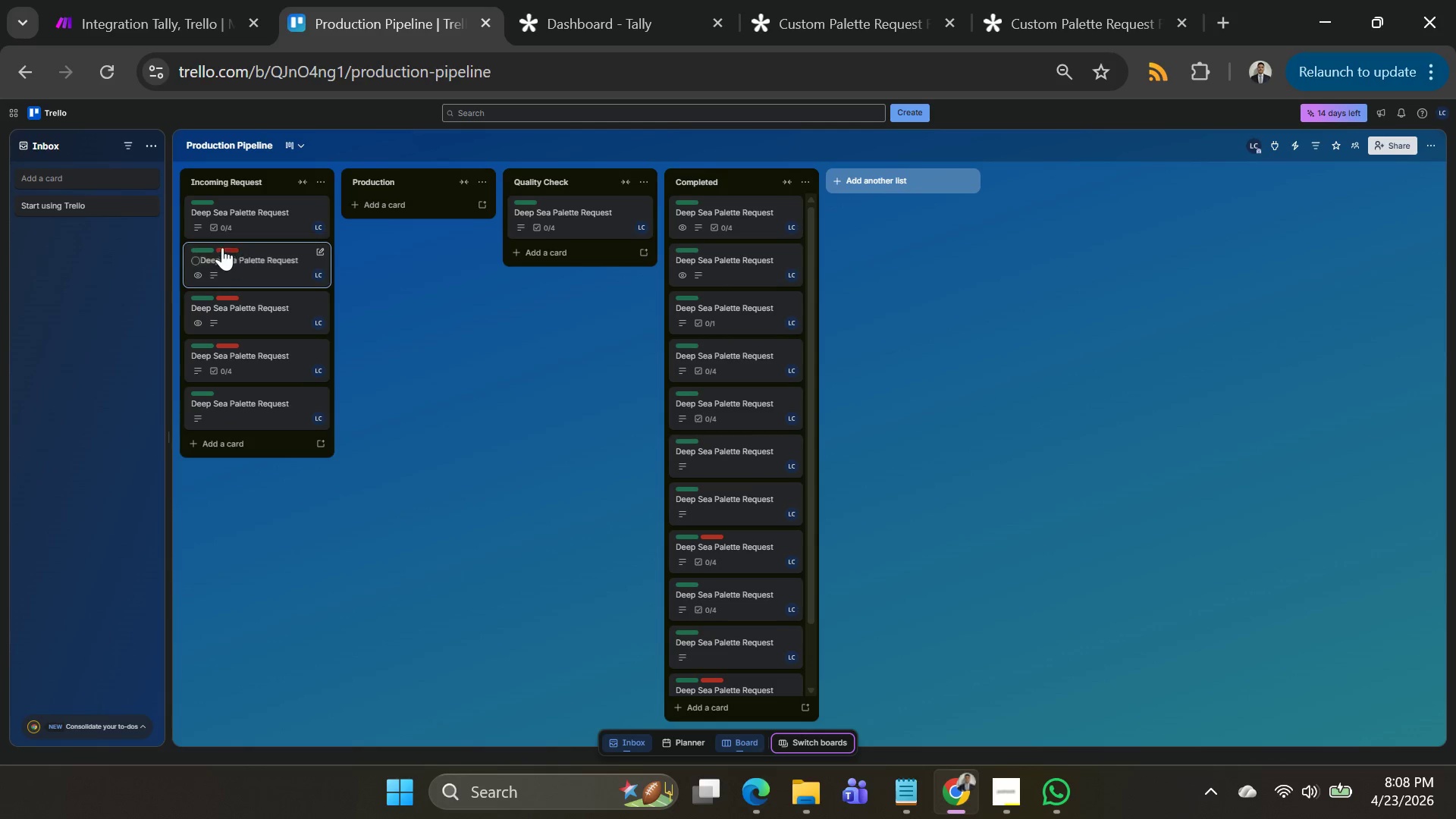 
left_click_drag(start_coordinate=[222, 247], to_coordinate=[690, 350])
 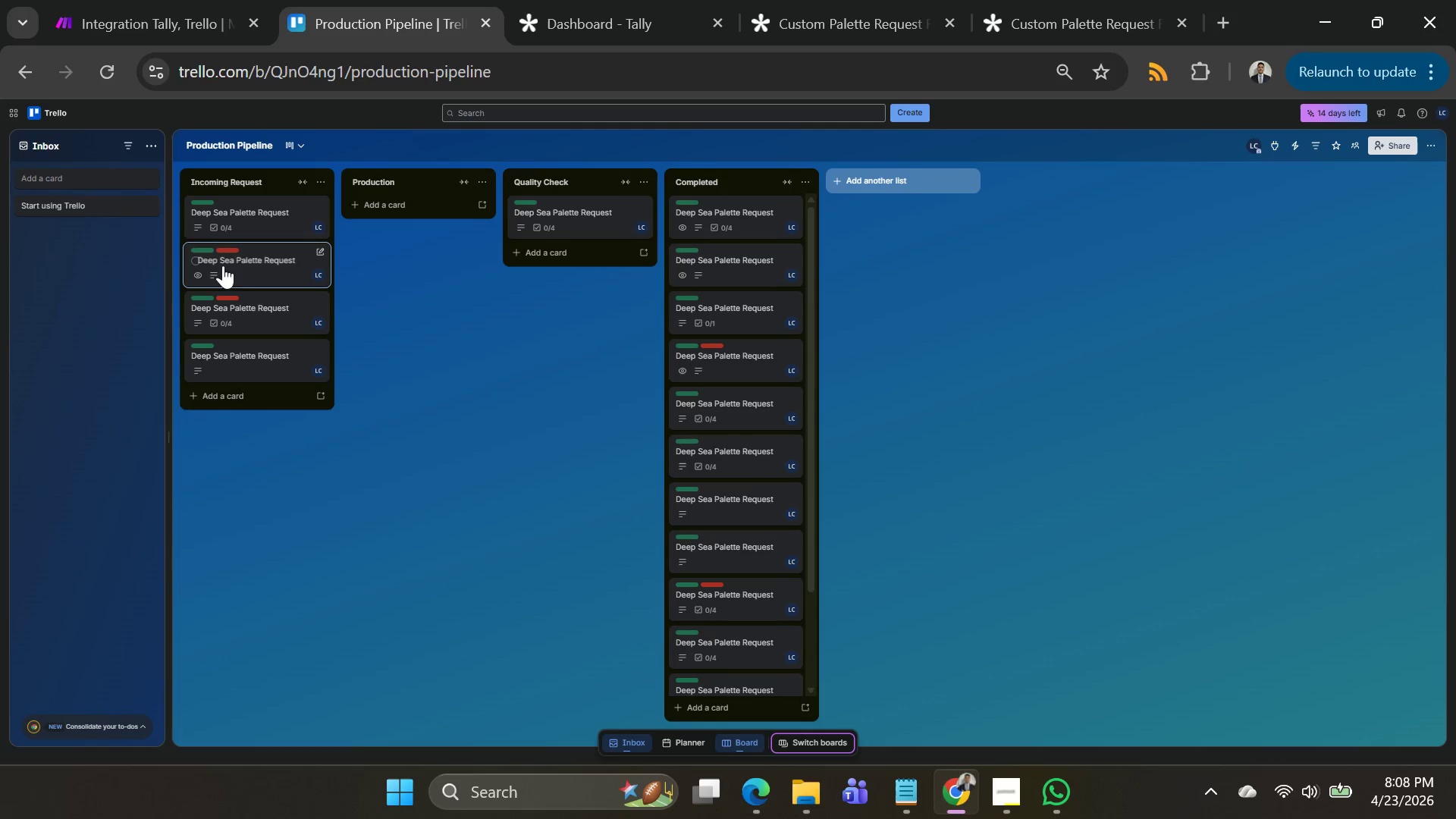 
left_click_drag(start_coordinate=[223, 265], to_coordinate=[731, 423])
 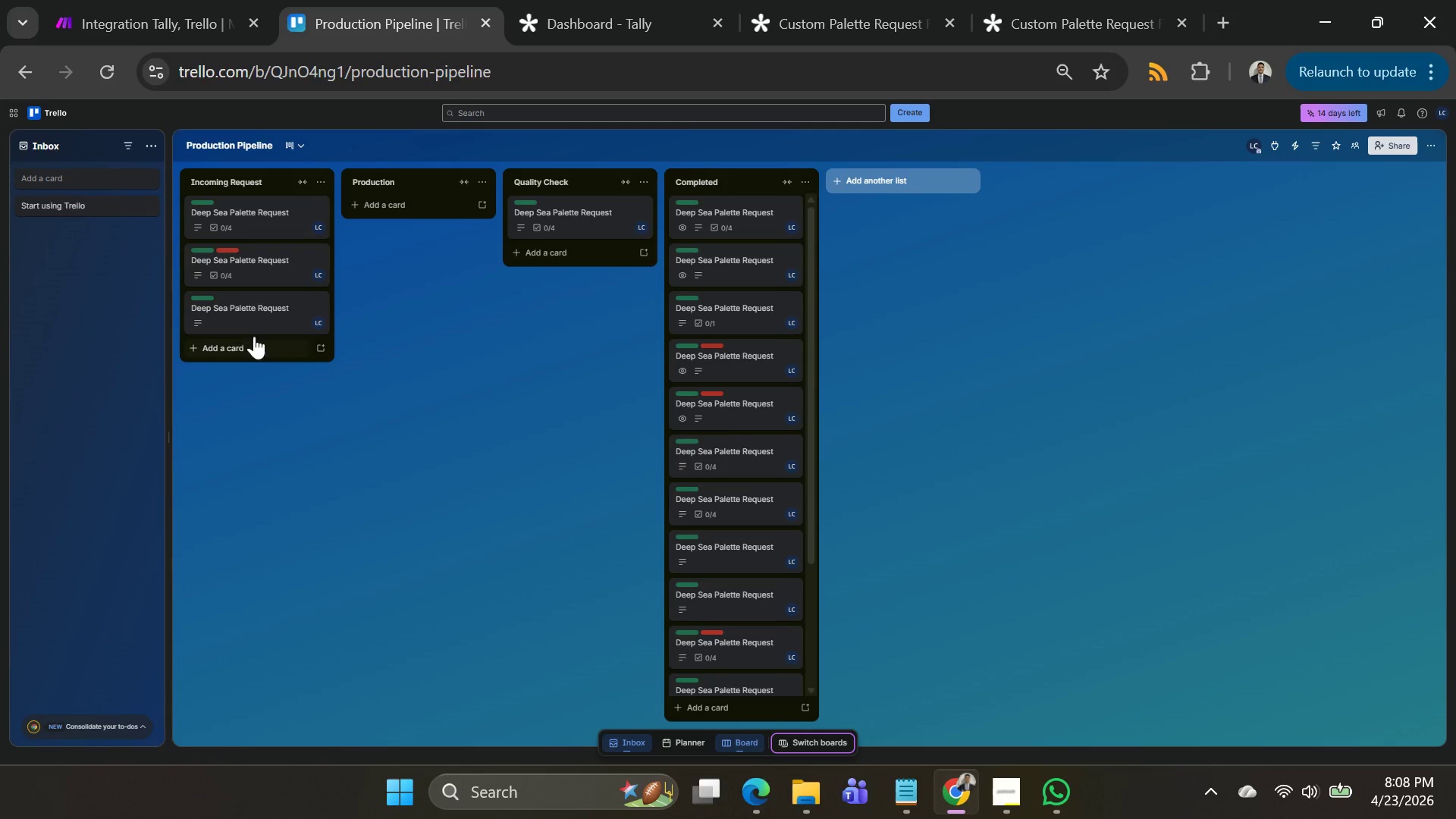 
left_click_drag(start_coordinate=[253, 307], to_coordinate=[744, 427])
 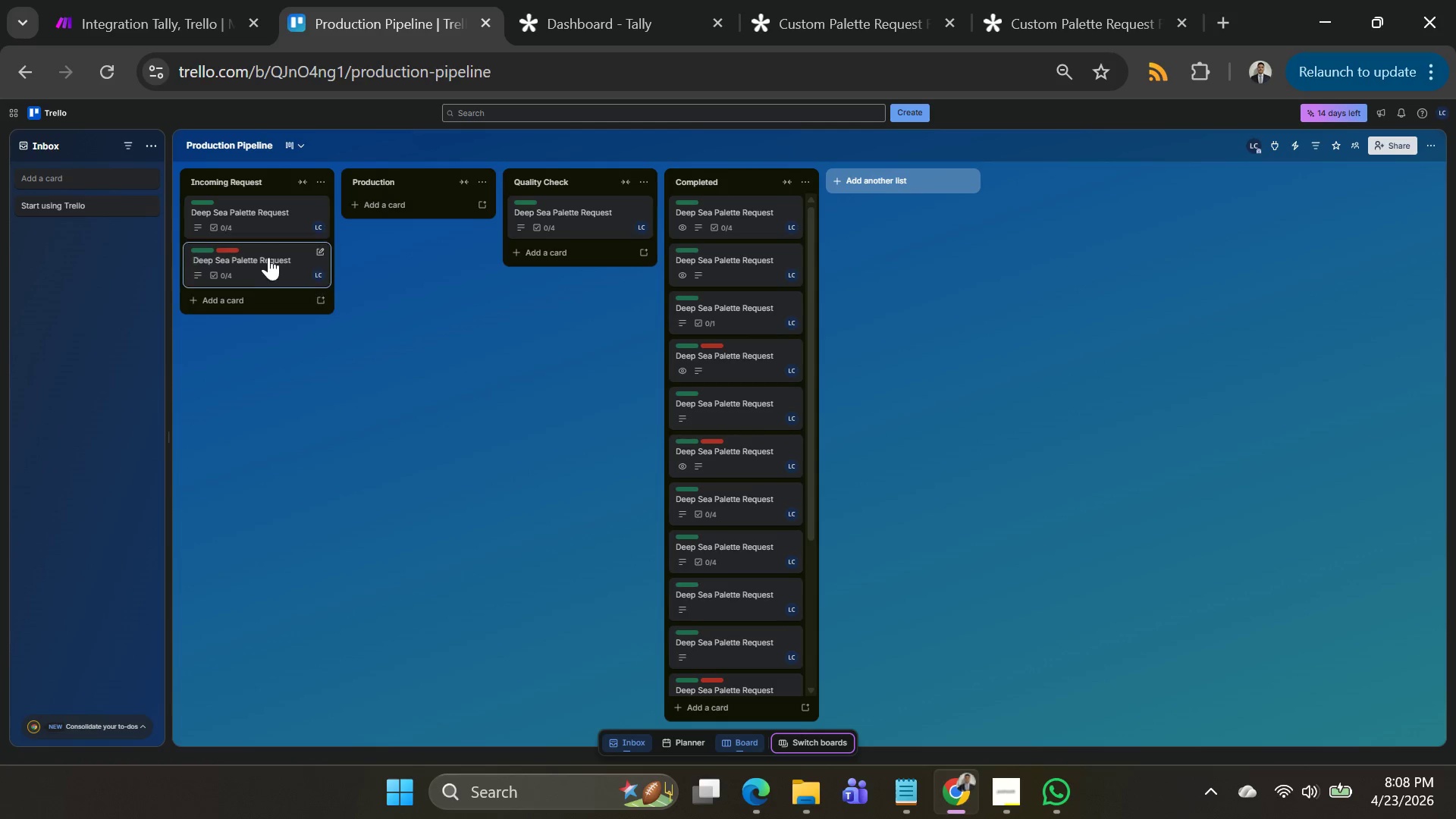 
left_click_drag(start_coordinate=[255, 253], to_coordinate=[770, 381])
 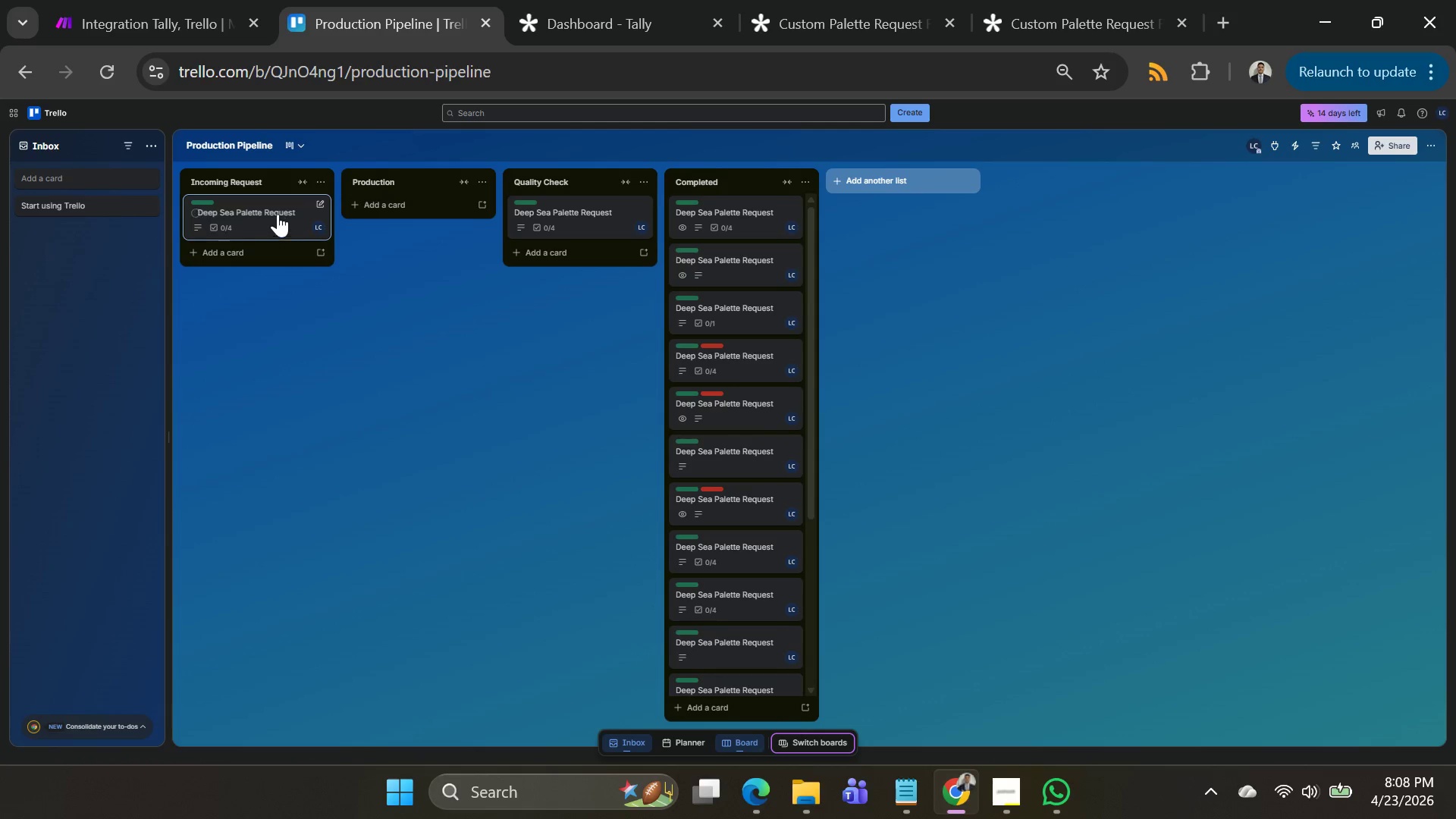 
left_click_drag(start_coordinate=[278, 214], to_coordinate=[714, 339])
 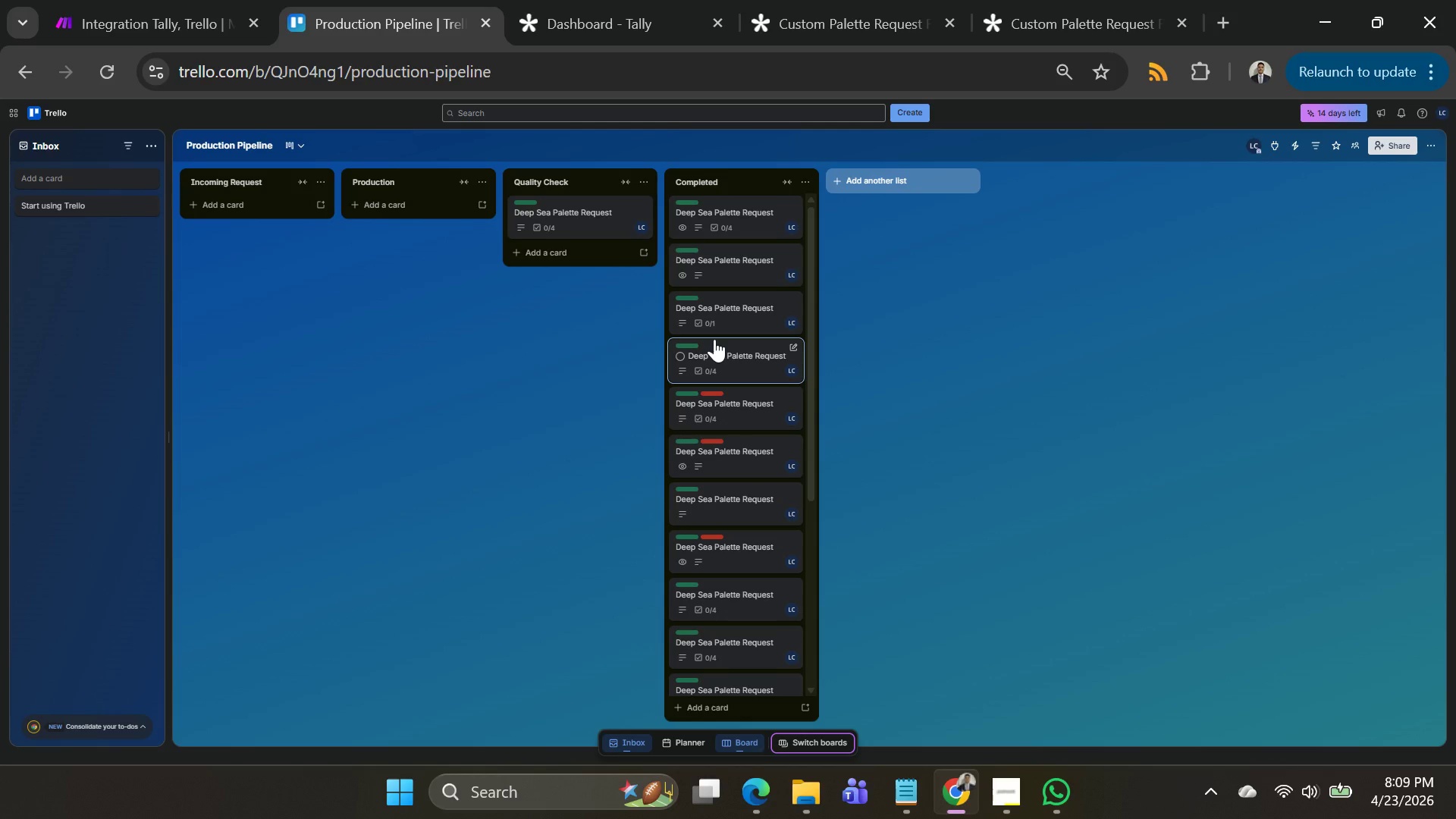 
wait(62.39)
 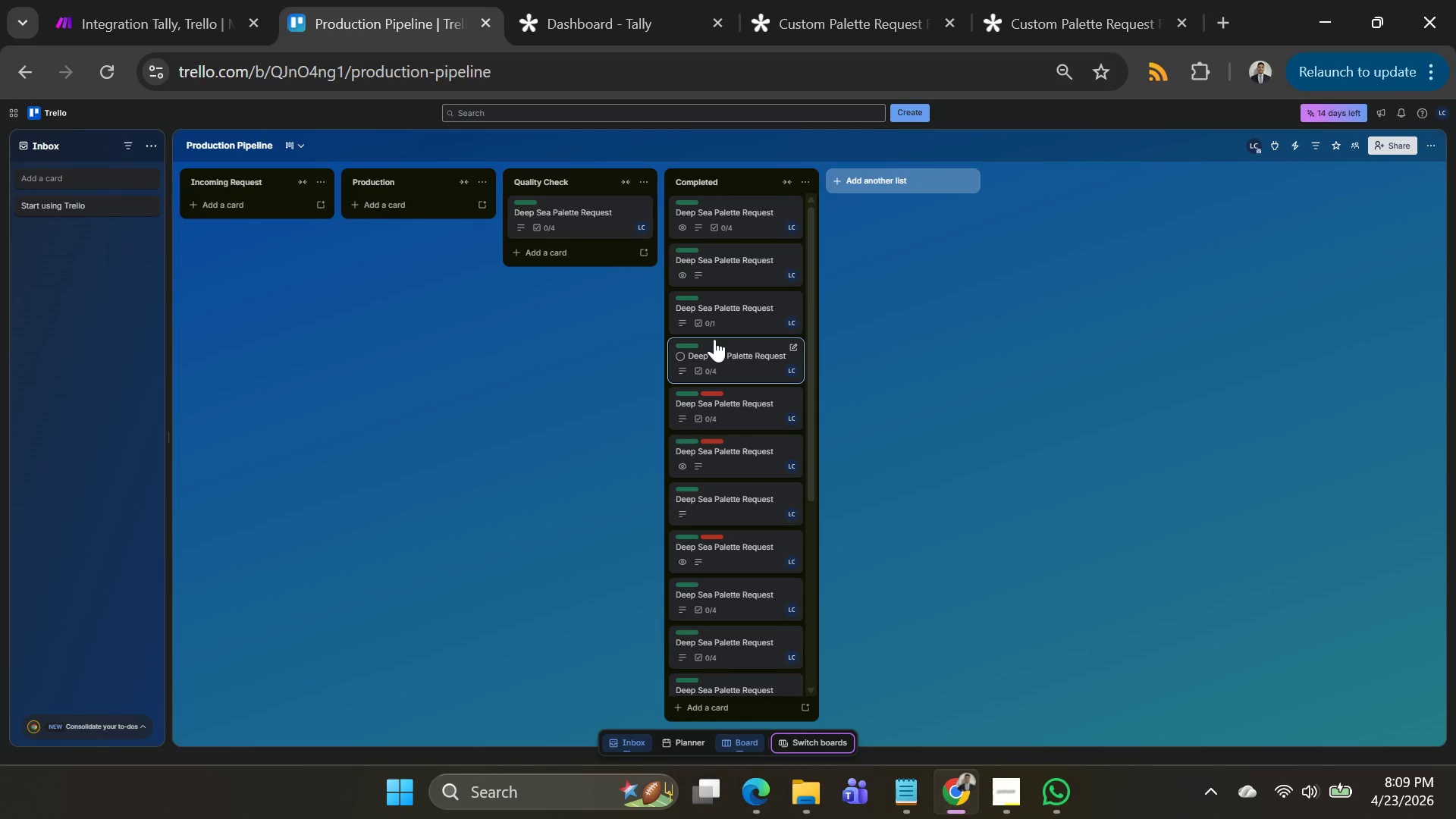 
left_click([189, 29])
 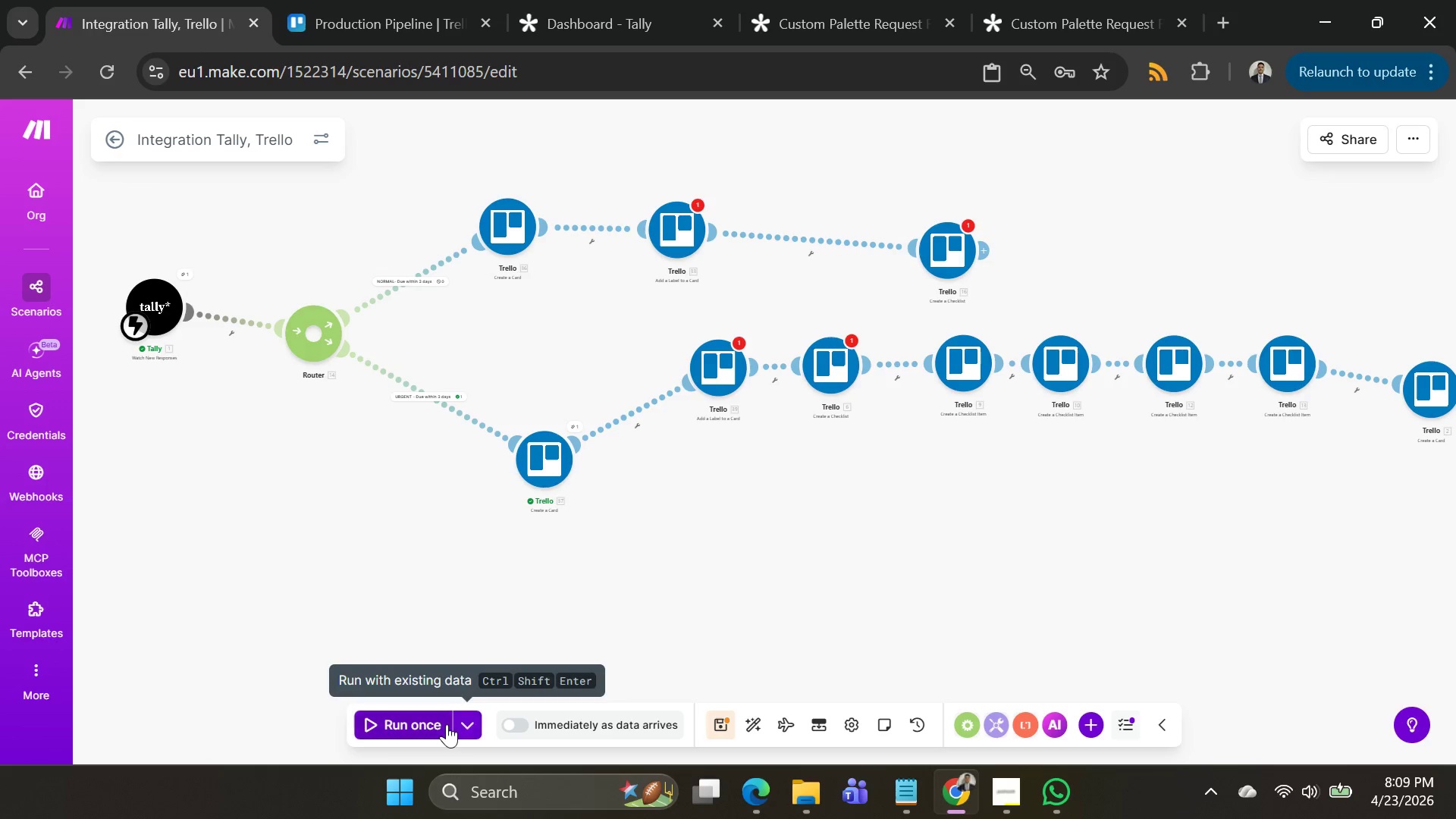 
left_click([456, 724])
 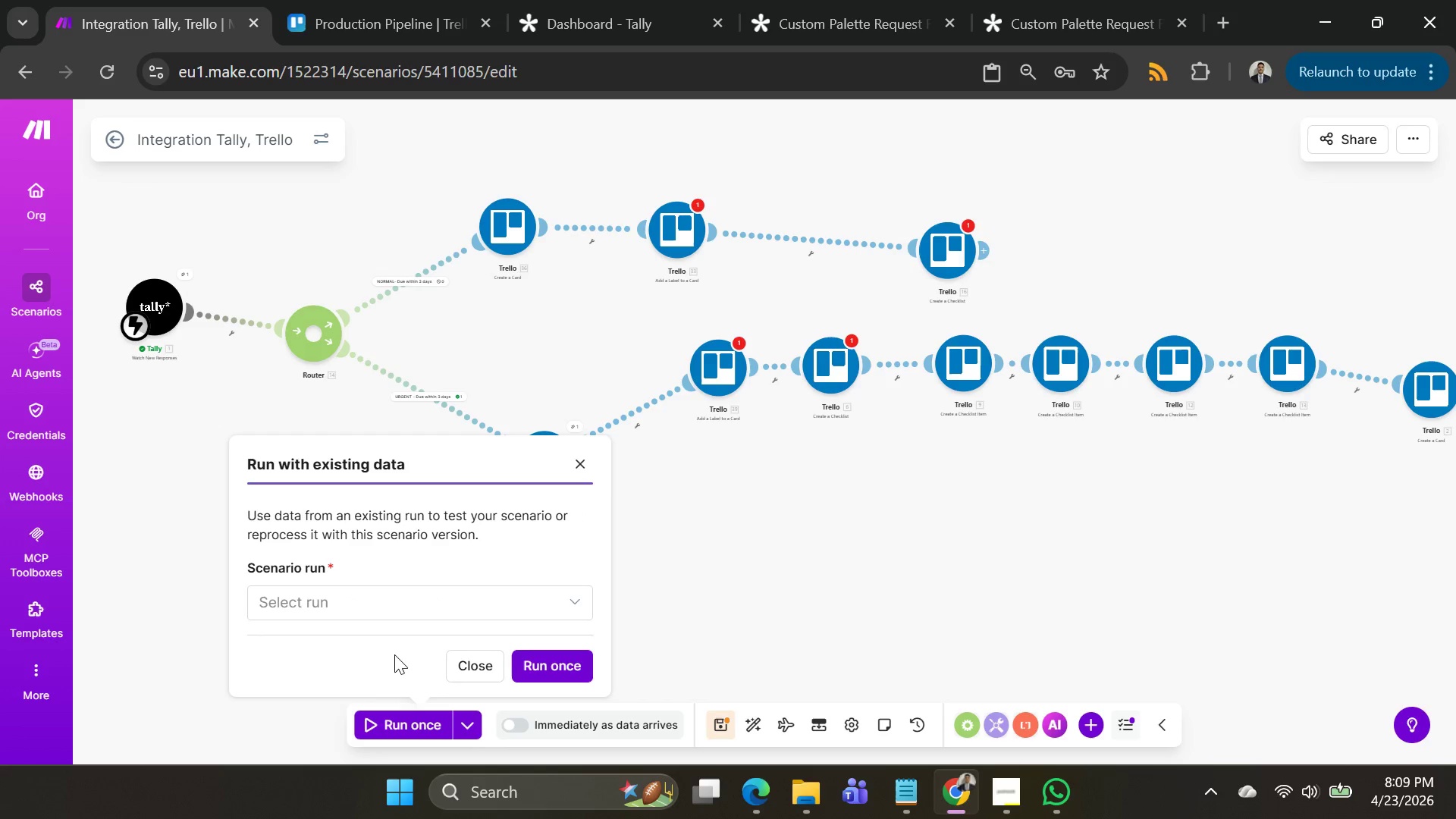 
left_click([385, 598])
 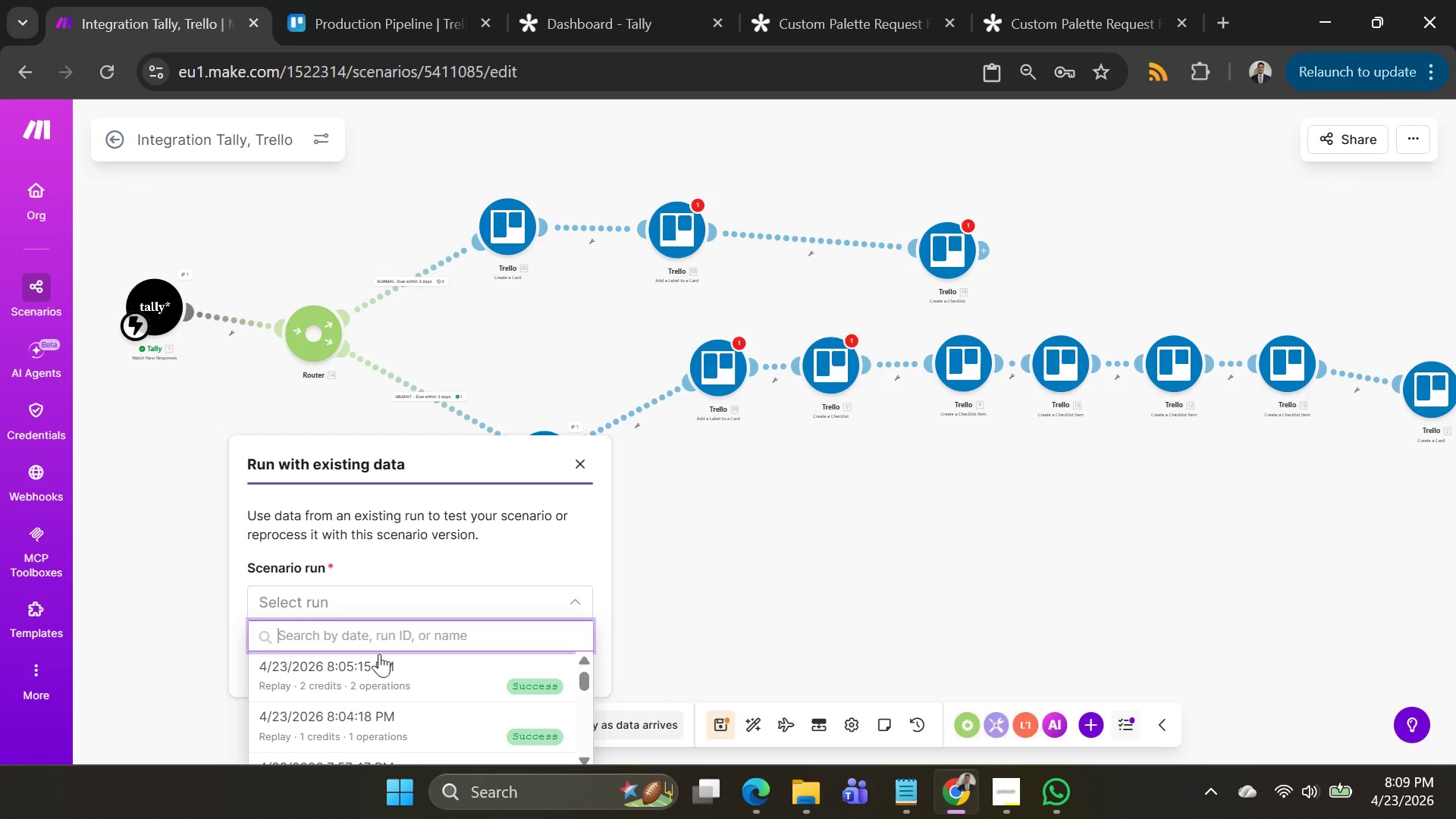 
left_click([378, 673])
 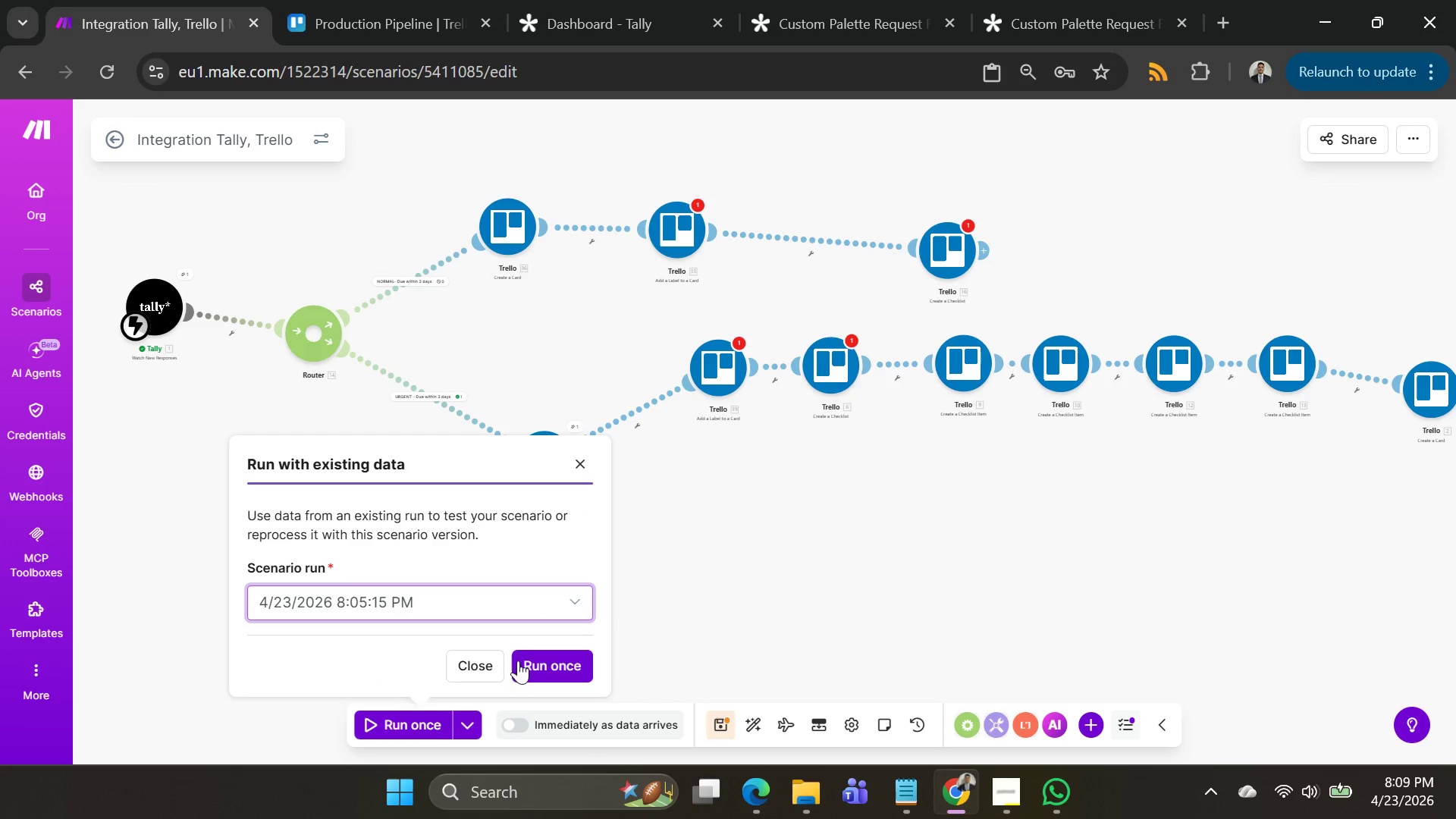 
left_click([519, 661])
 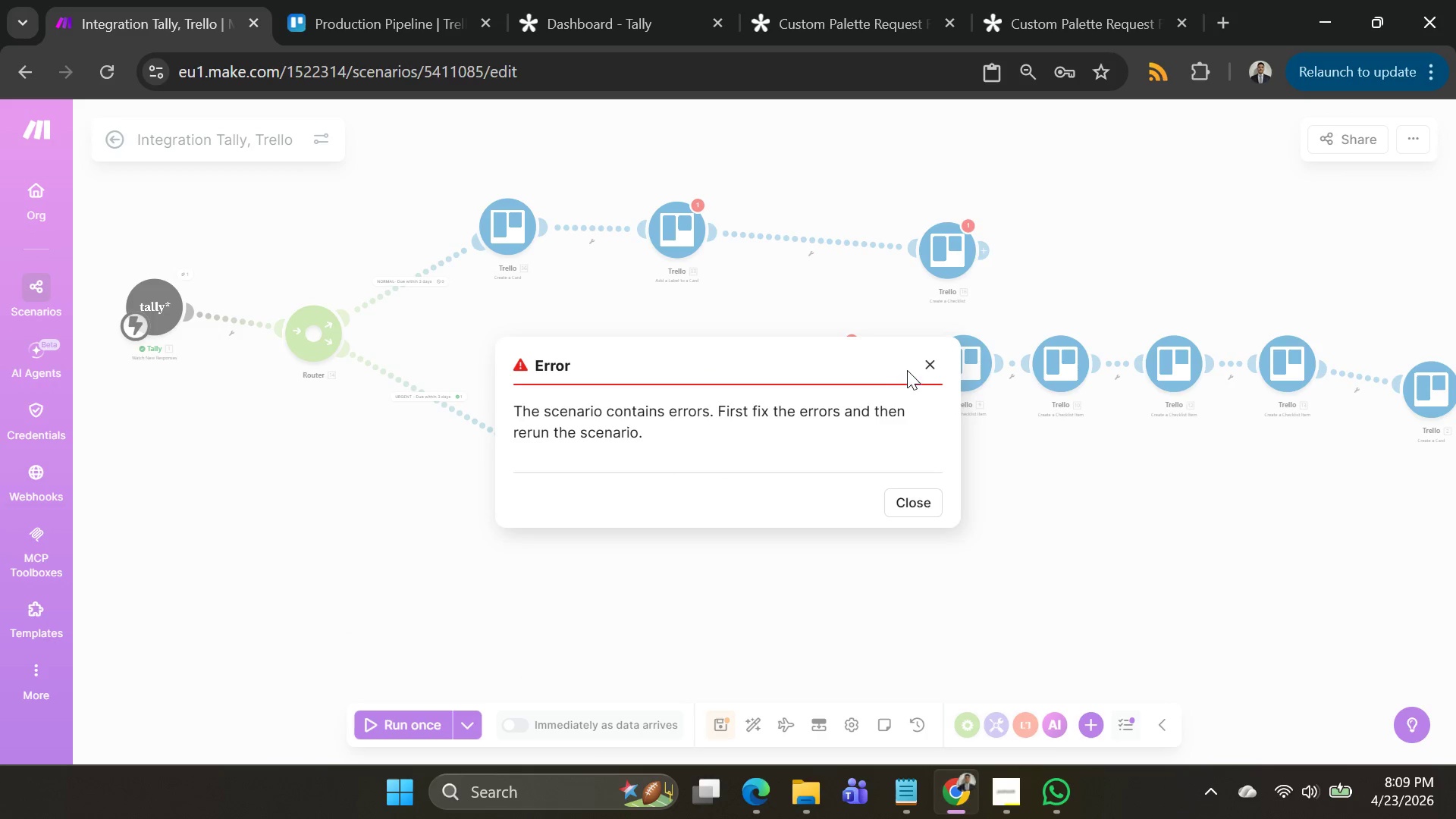 
left_click([931, 364])
 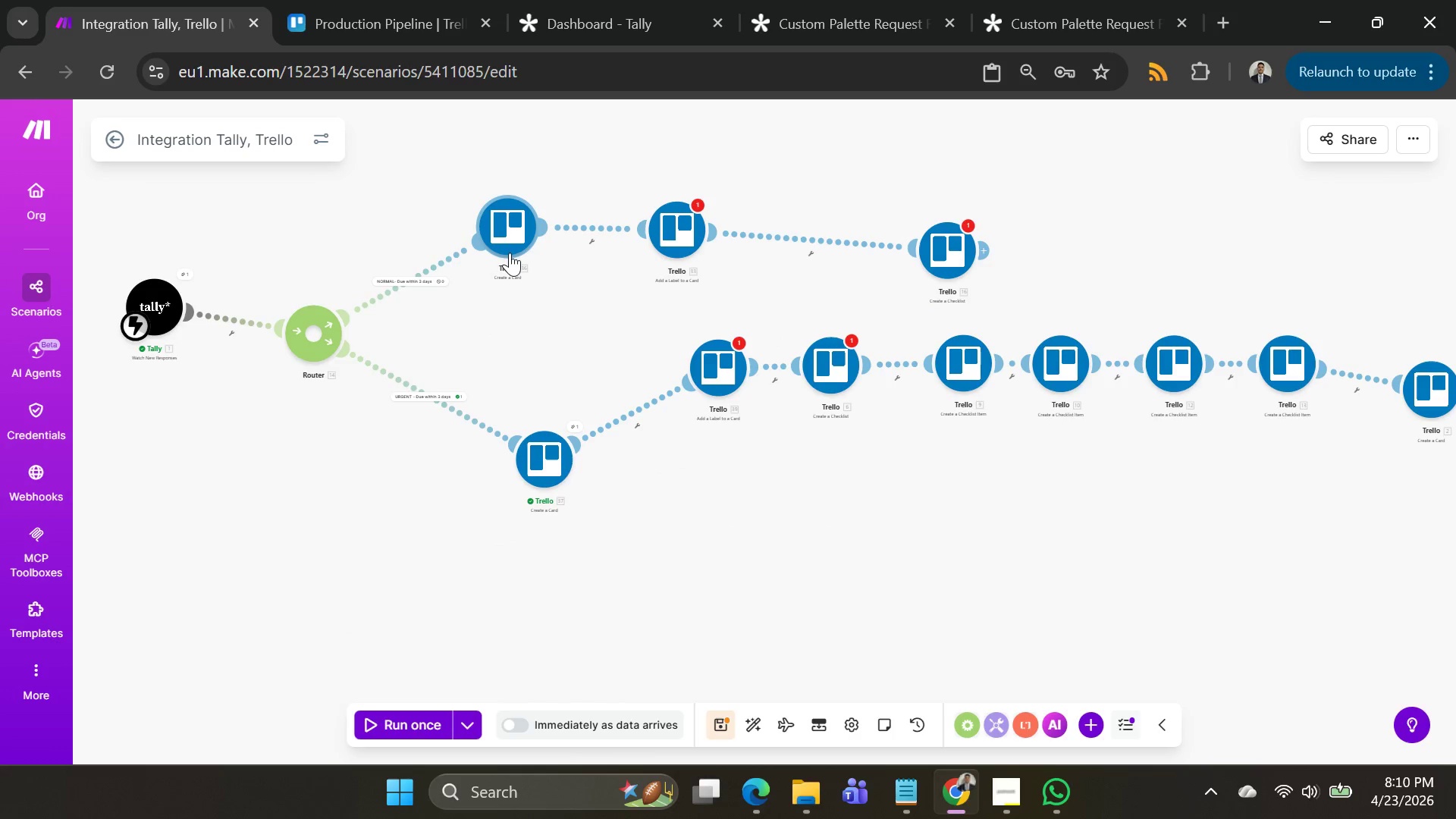 
right_click([536, 463])
 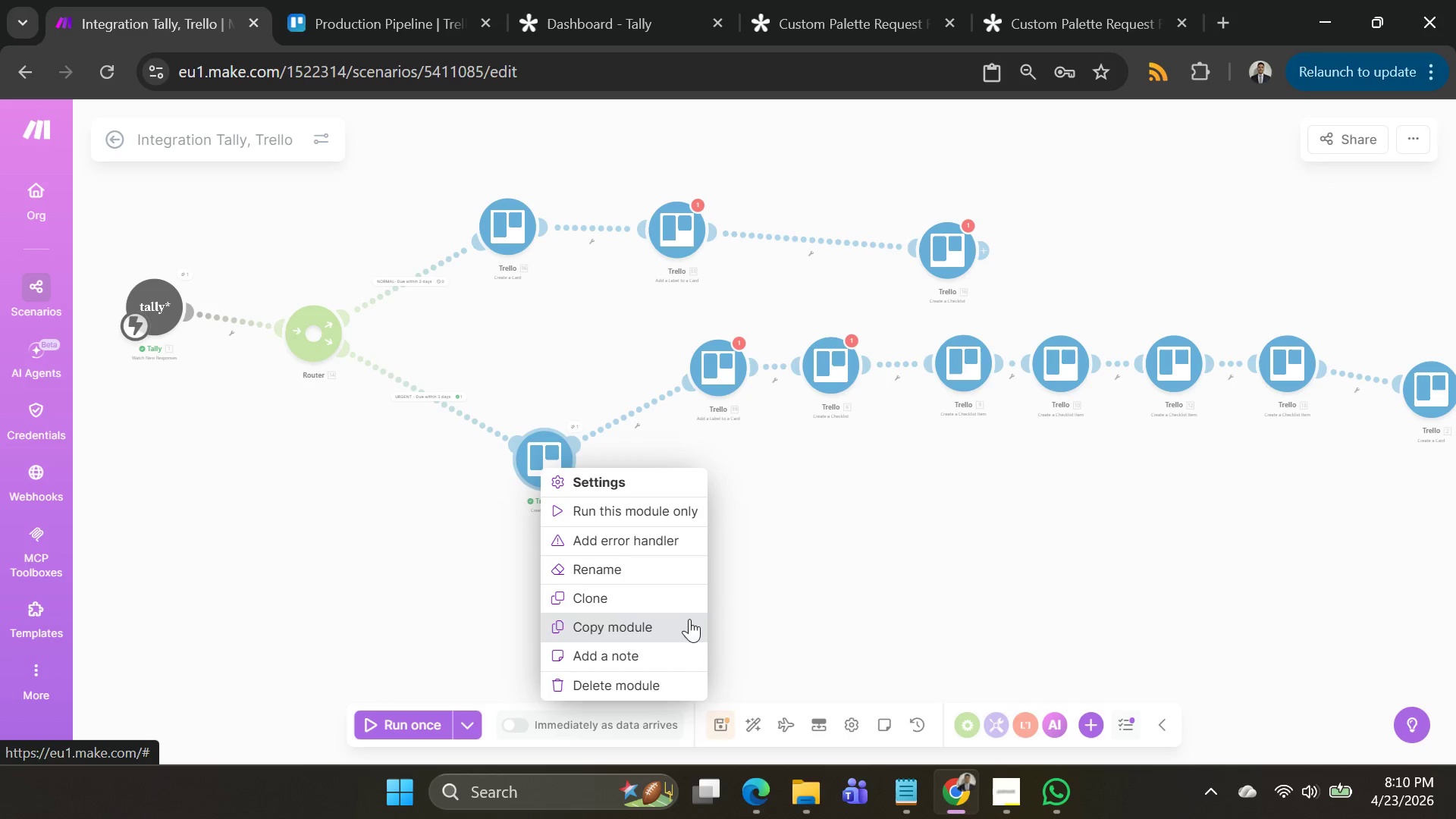 
wait(8.84)
 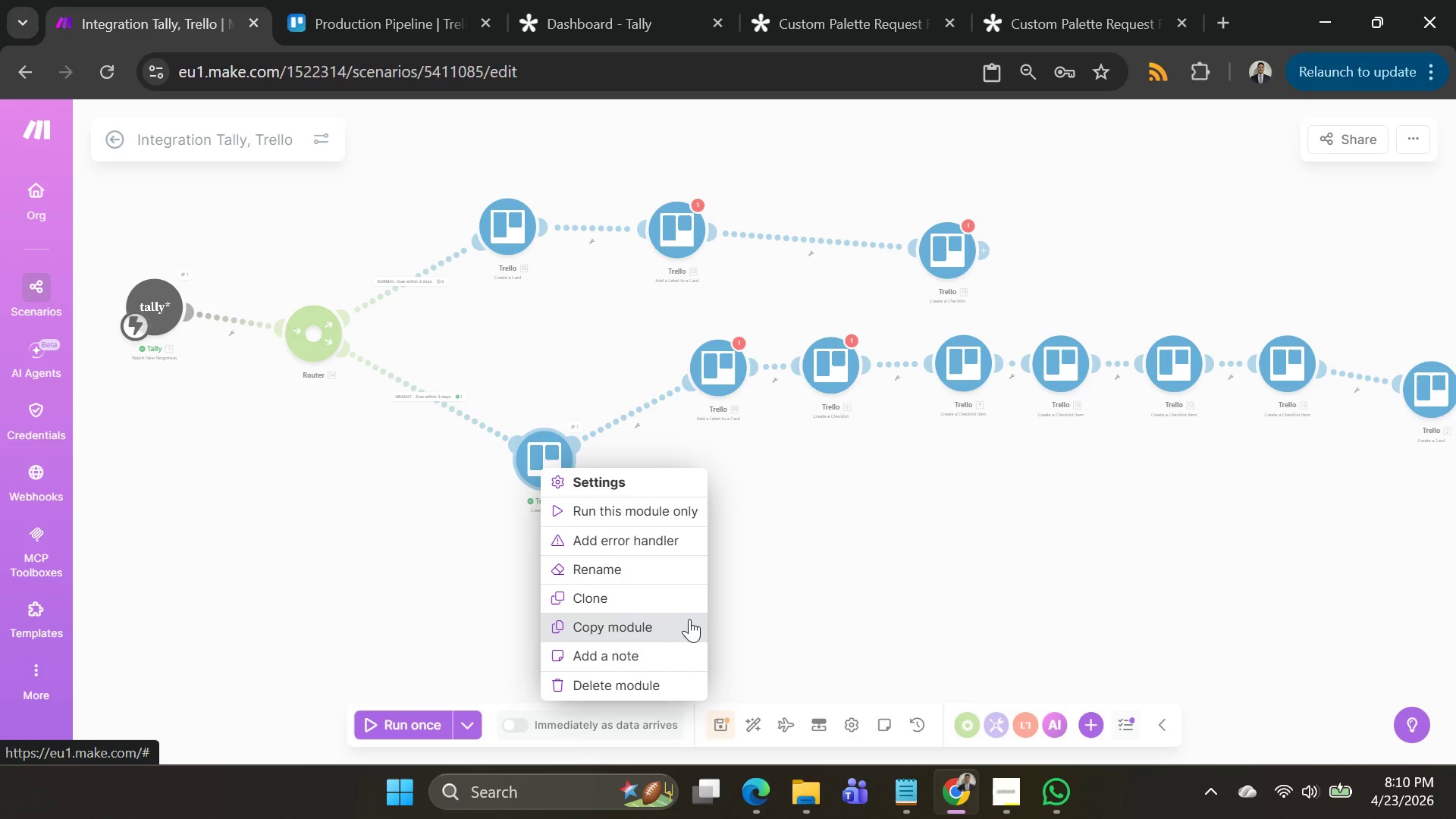 
left_click([632, 686])
 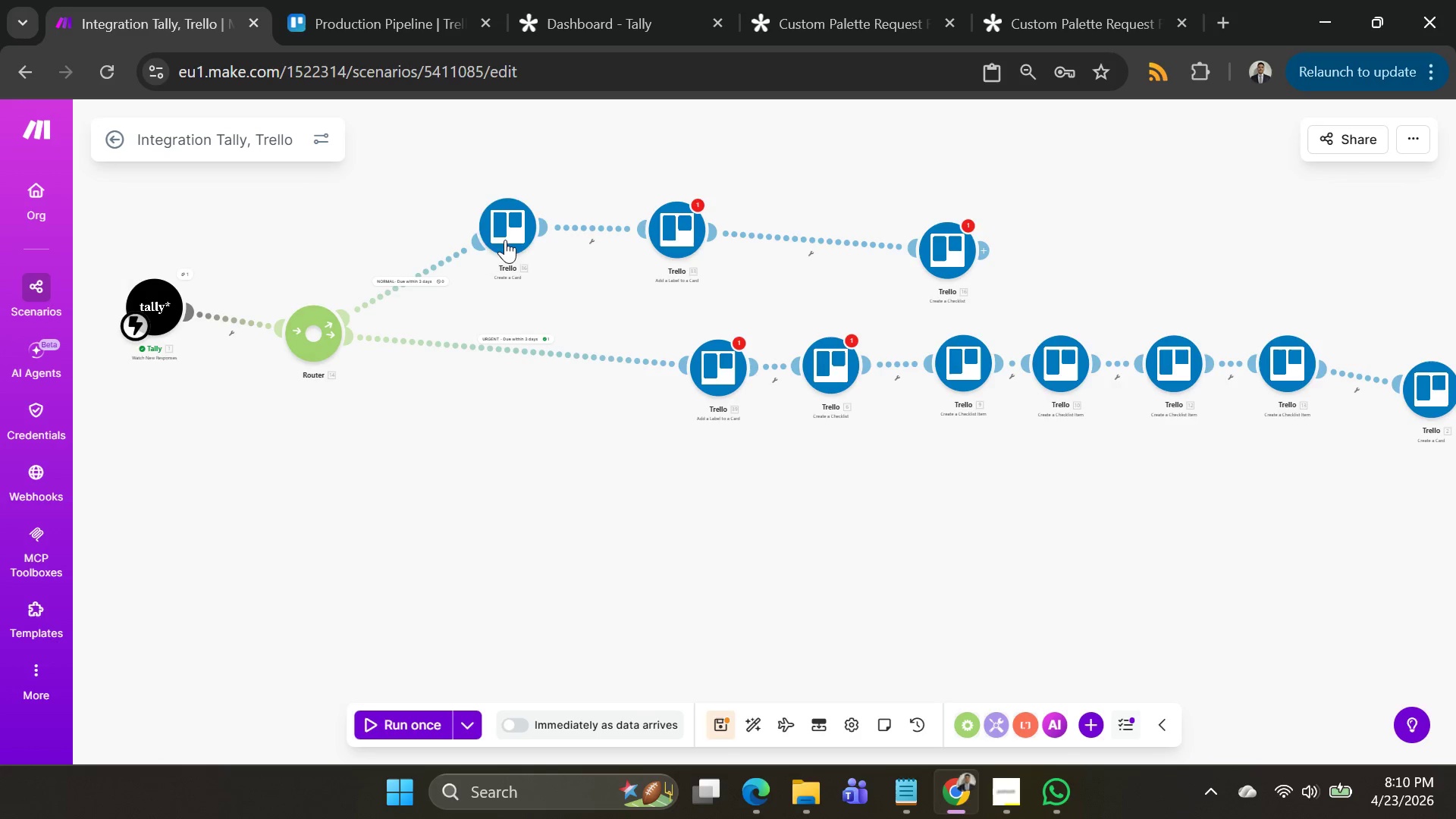 
right_click([507, 233])
 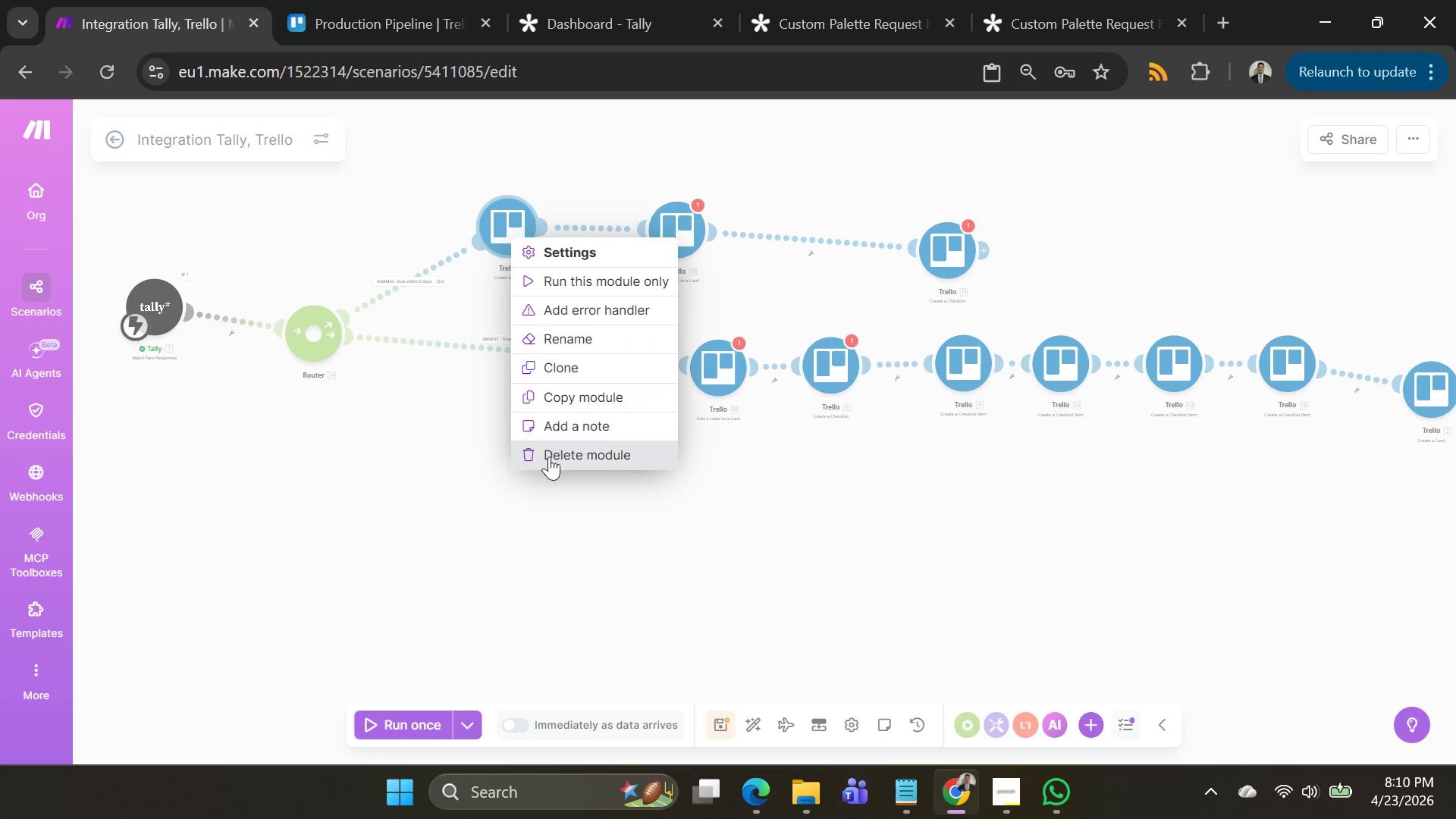 
left_click([549, 464])
 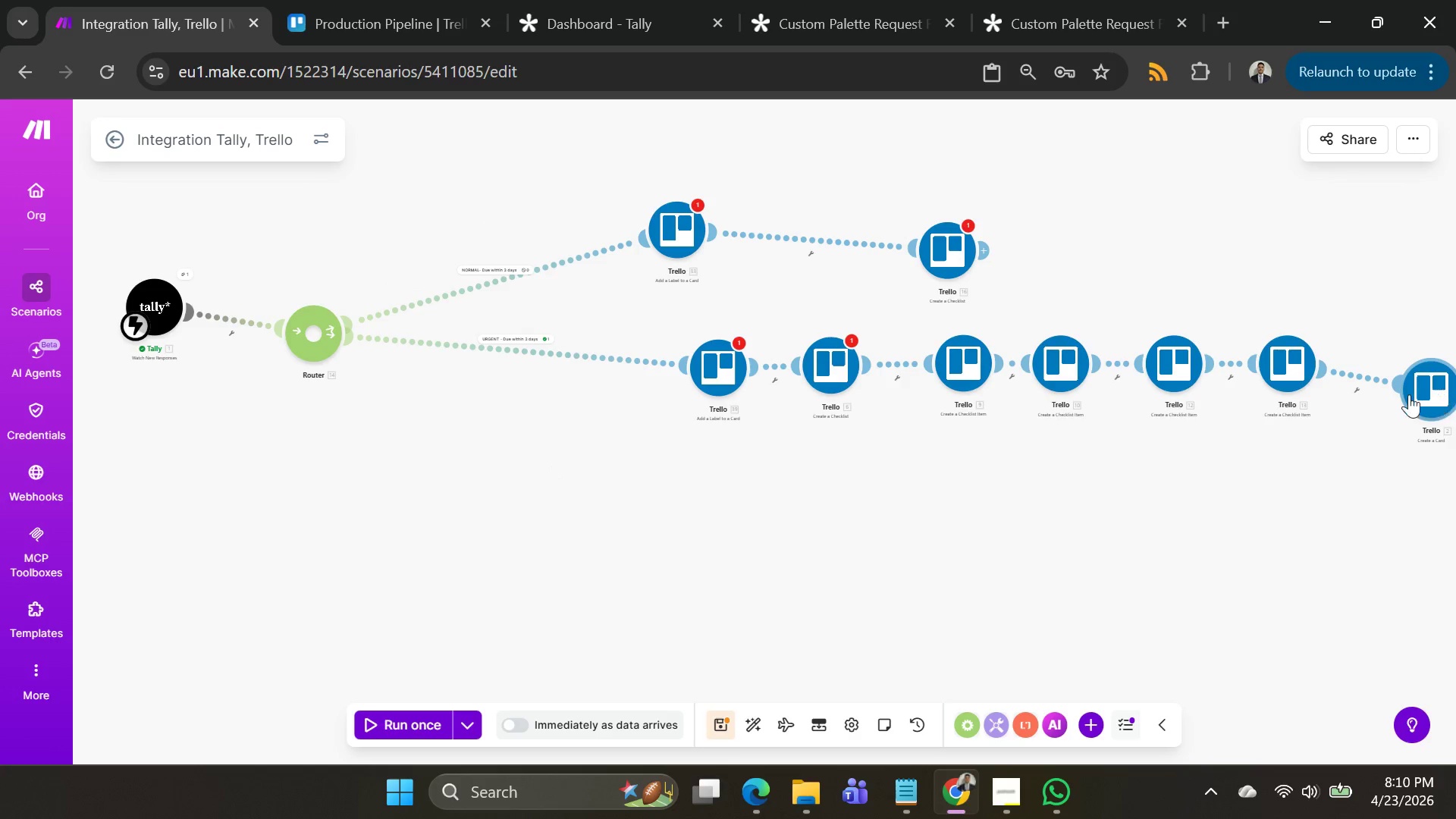 
left_click_drag(start_coordinate=[1413, 388], to_coordinate=[406, 619])
 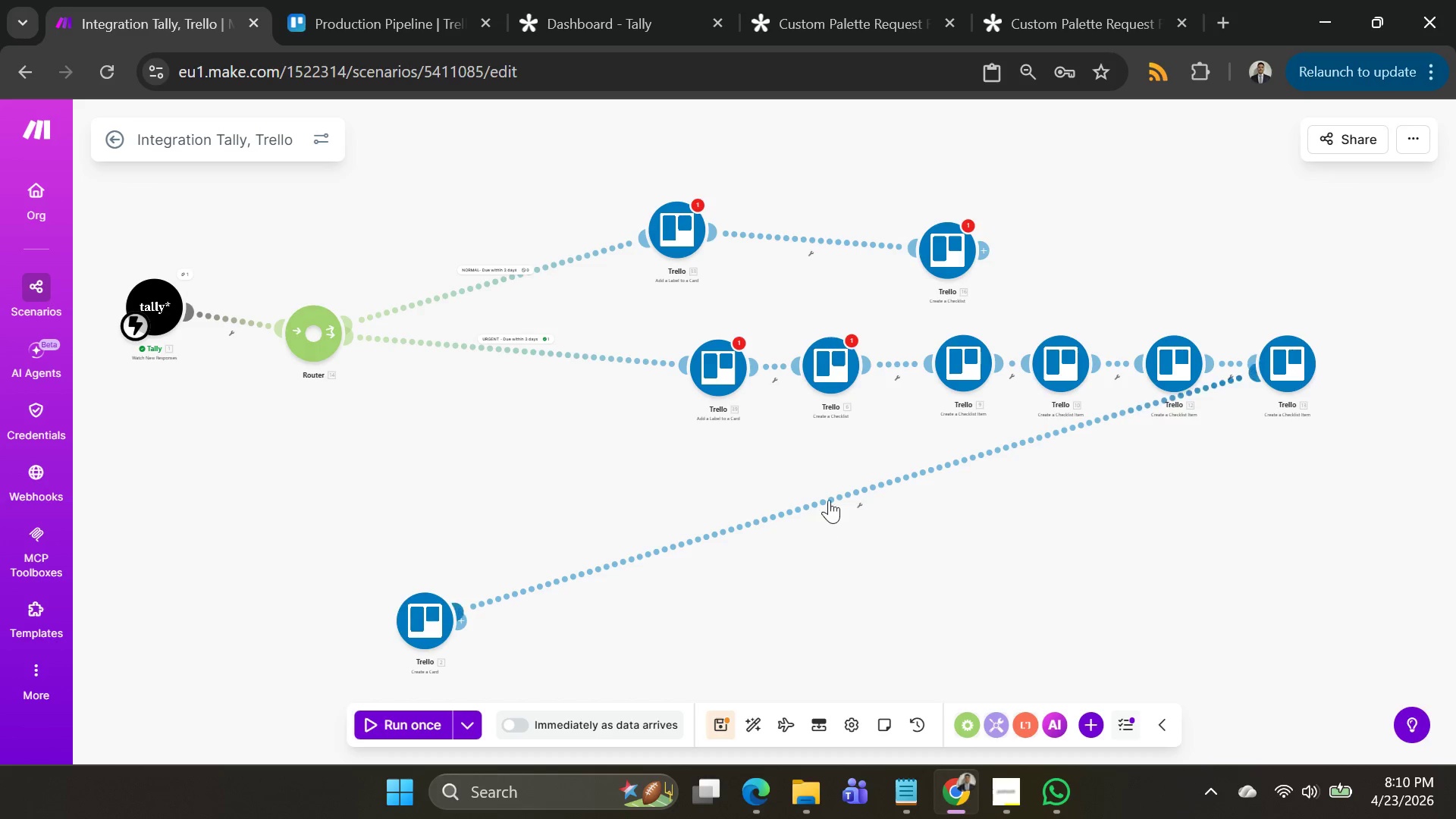 
right_click([829, 498])
 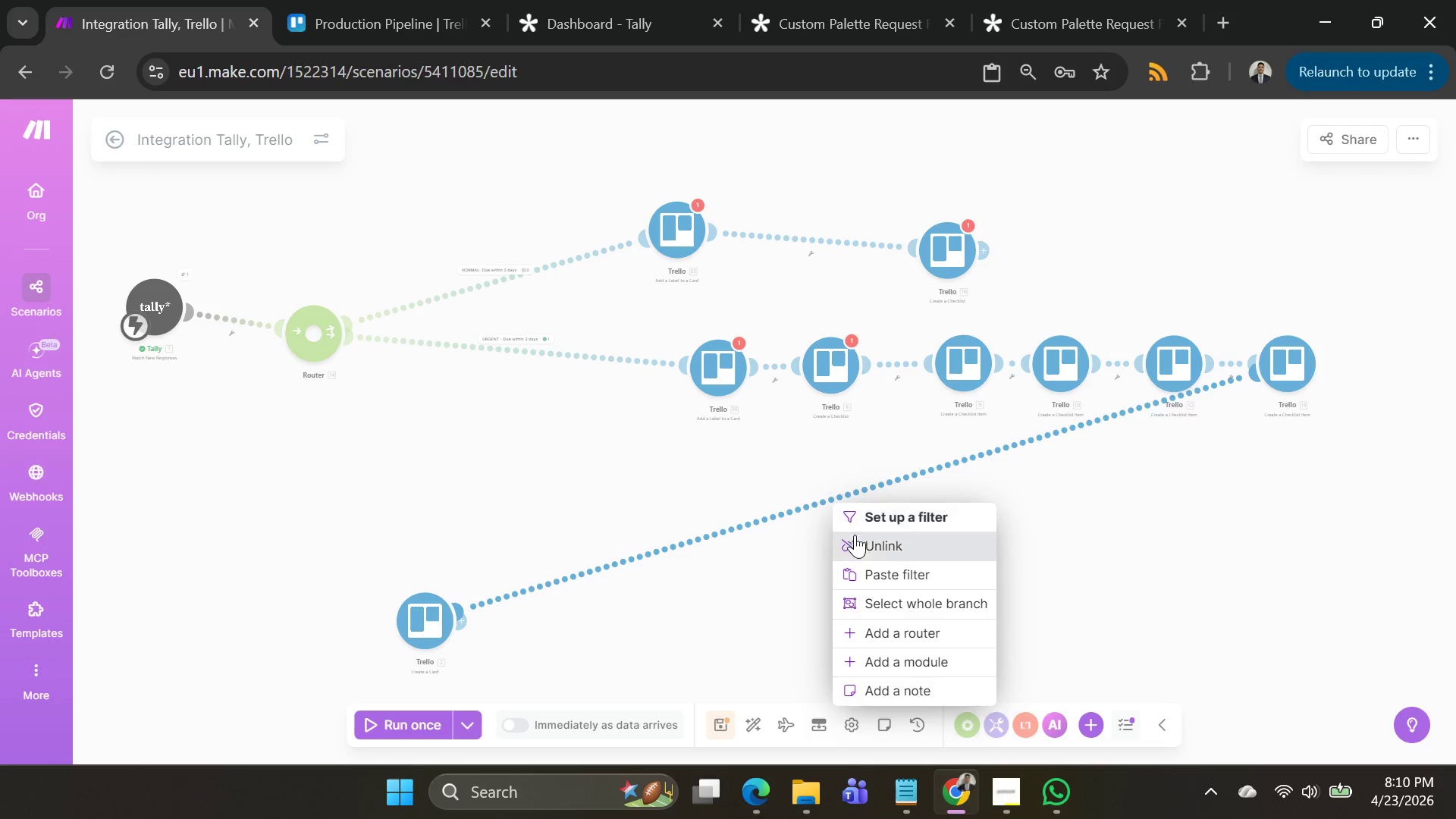 
left_click([858, 544])
 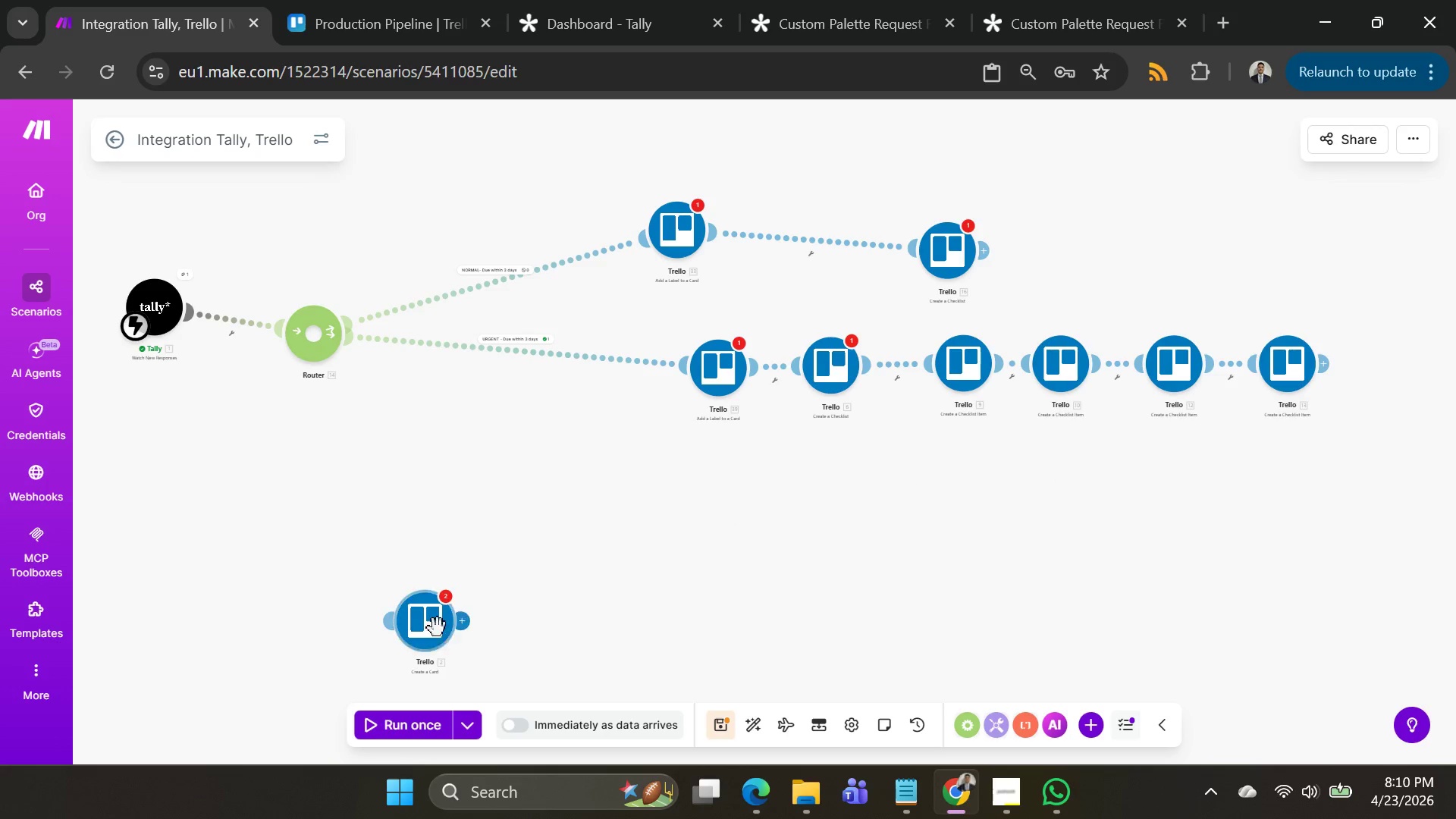 
left_click_drag(start_coordinate=[427, 629], to_coordinate=[240, 317])
 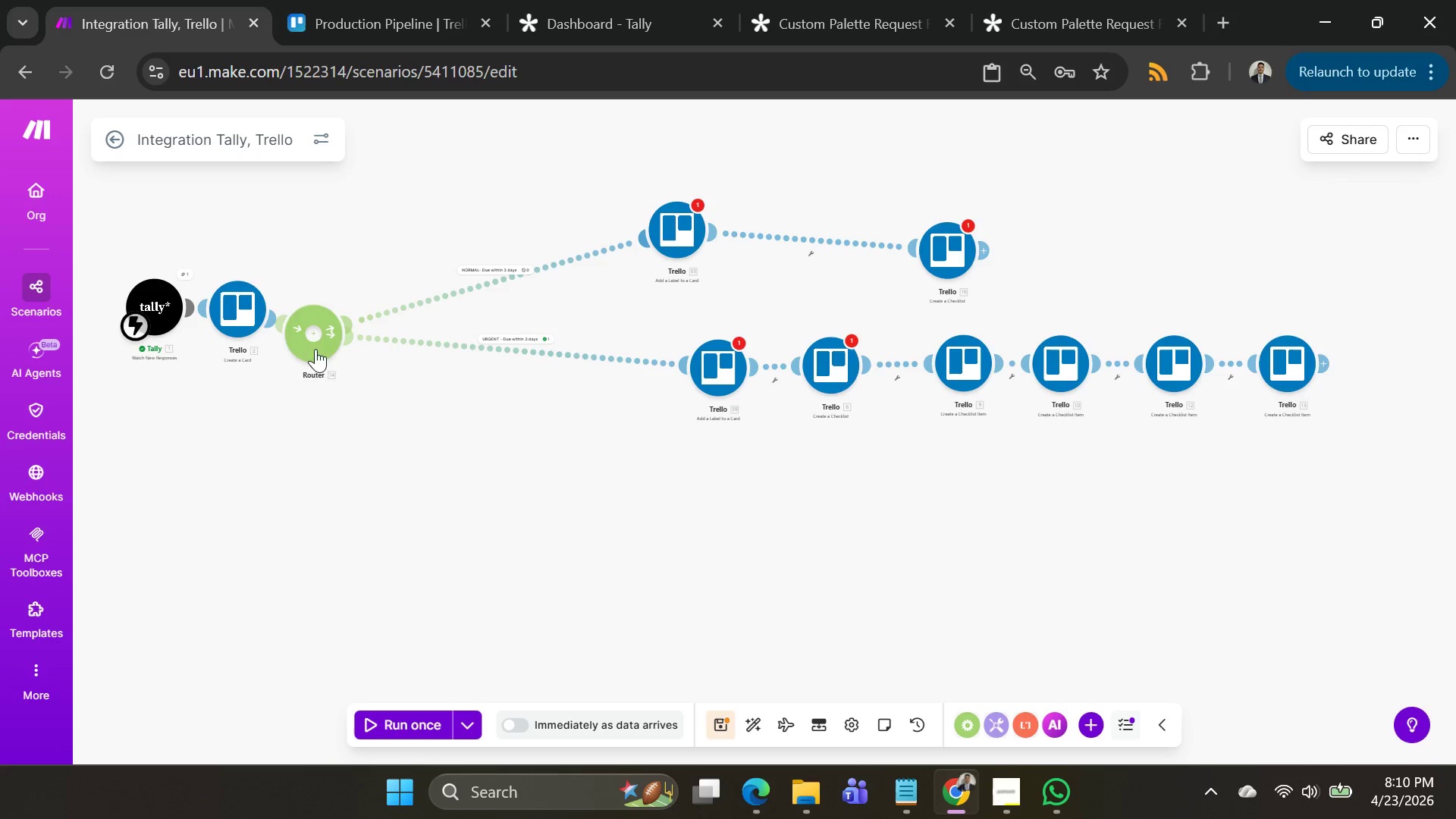 
left_click_drag(start_coordinate=[315, 334], to_coordinate=[391, 366])
 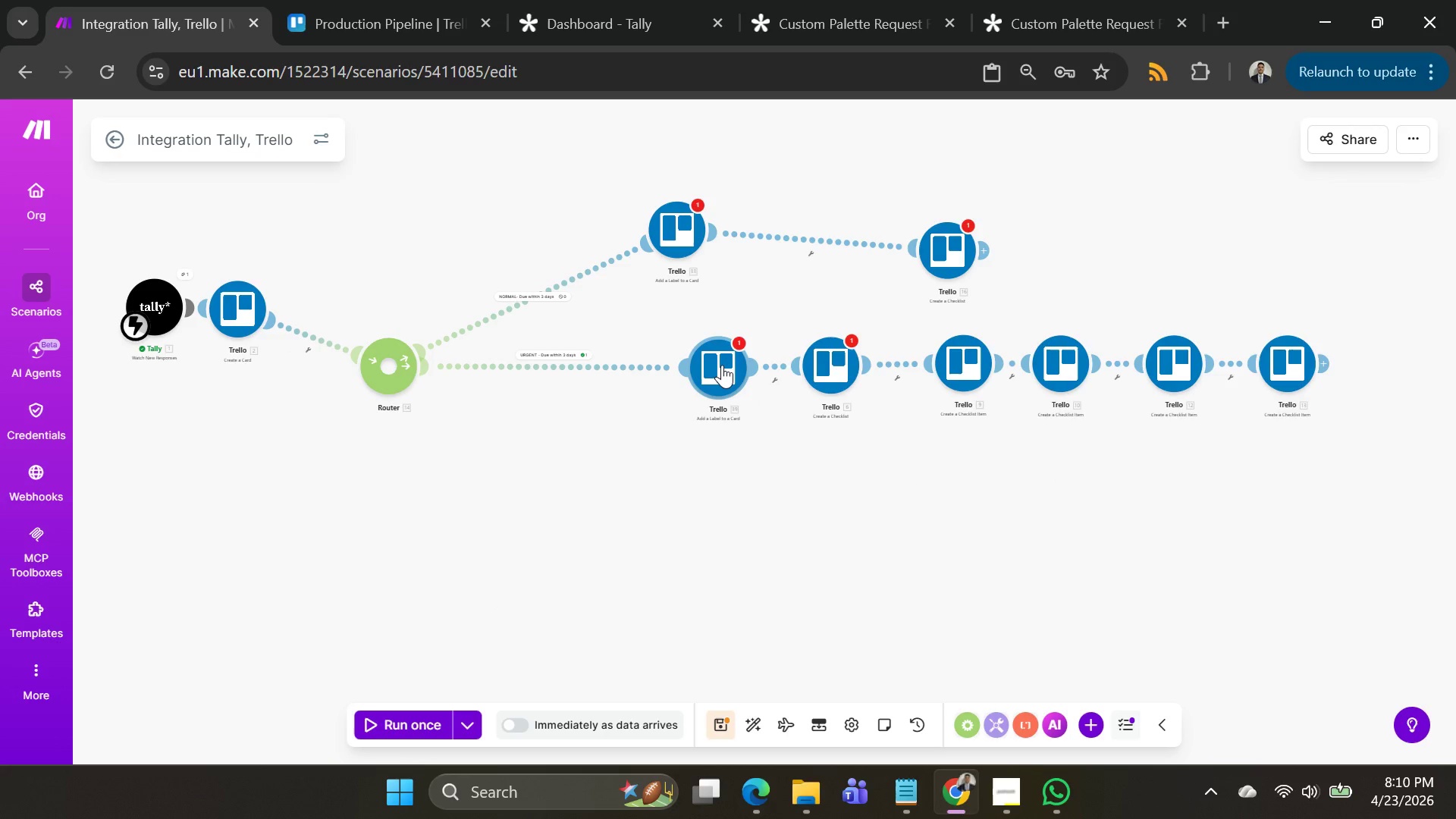 
left_click([721, 365])
 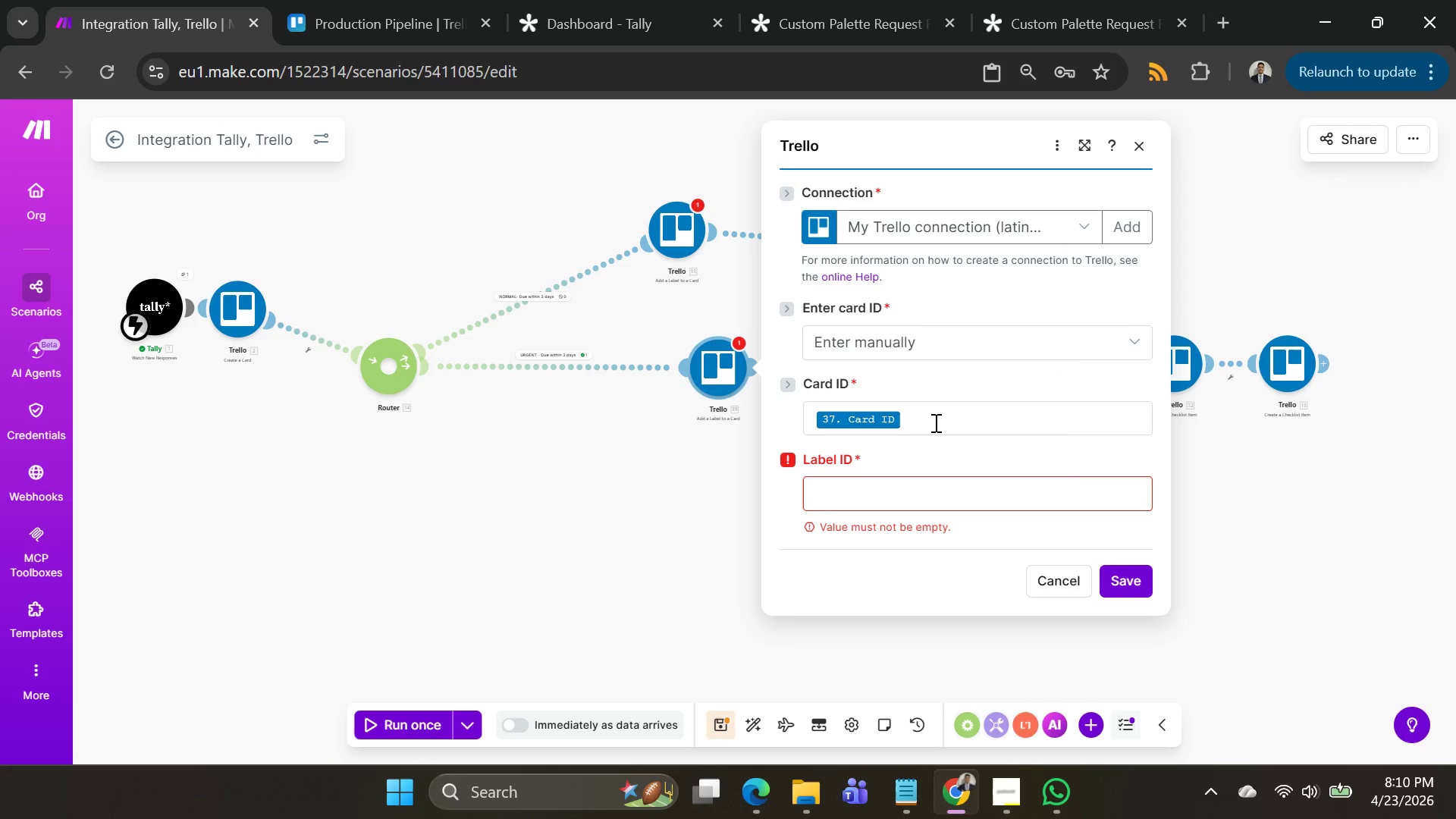 
left_click([934, 422])
 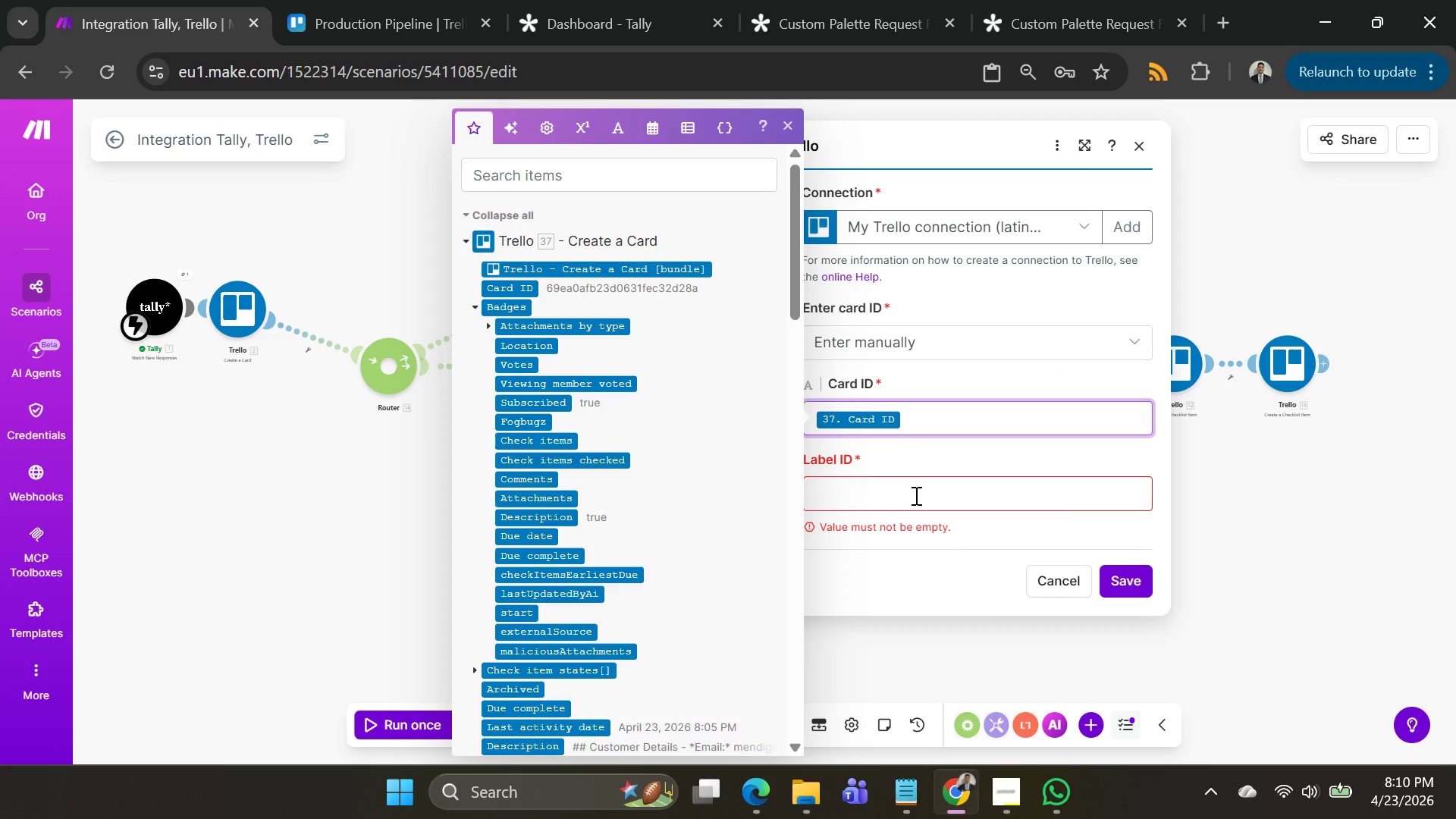 
left_click([908, 483])
 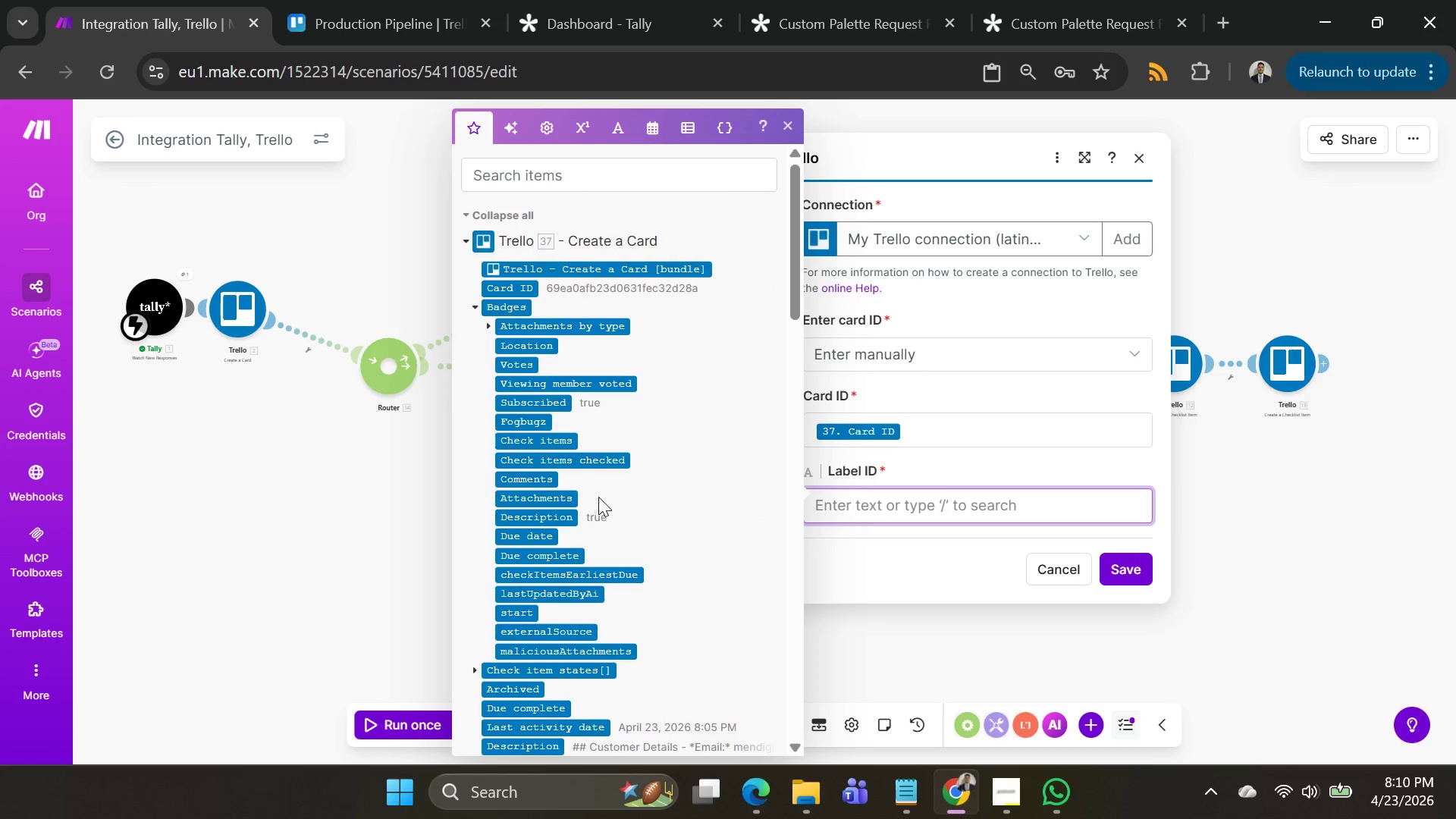 
scroll: coordinate [593, 476], scroll_direction: down, amount: 6.0
 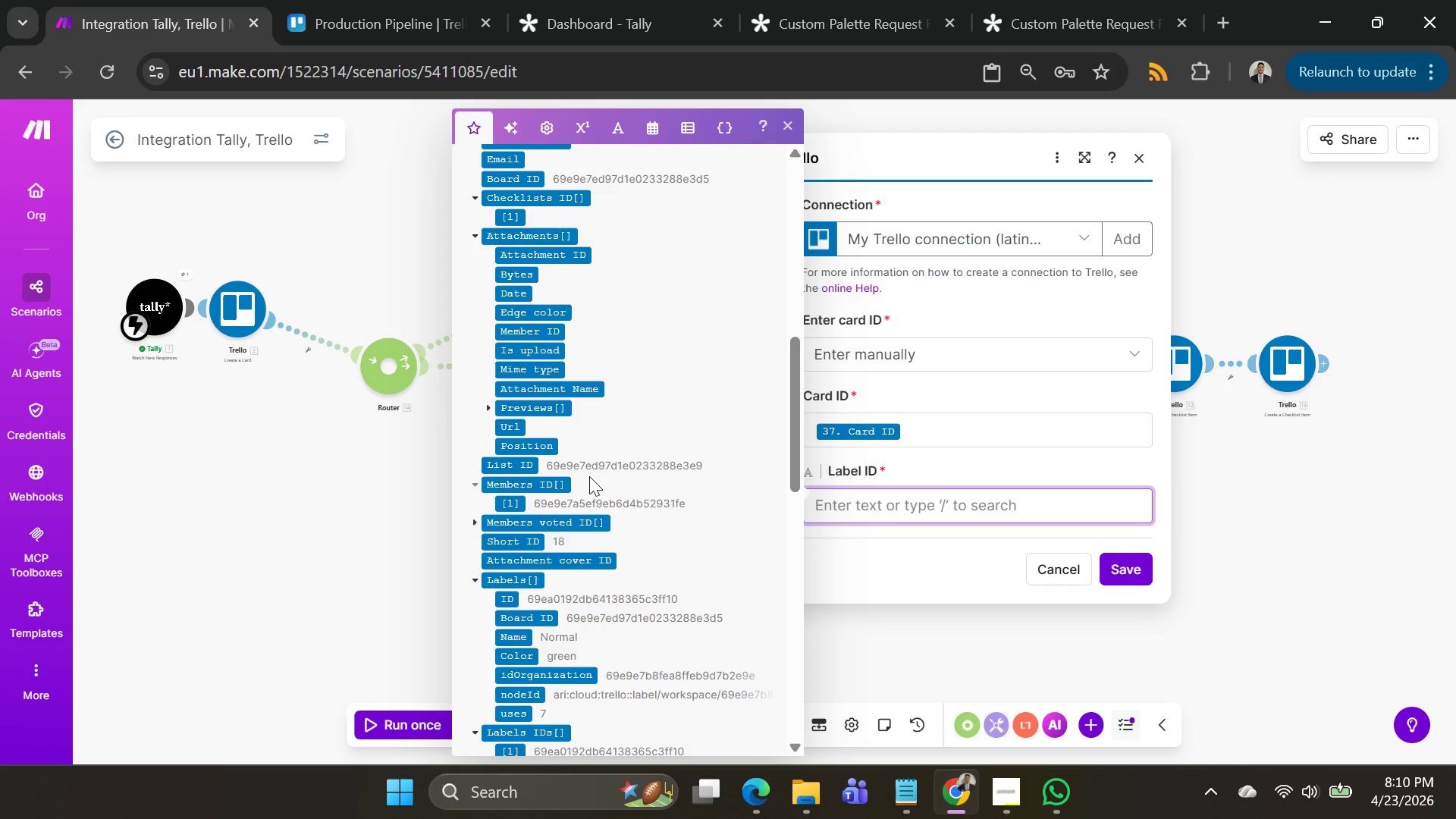 
scroll: coordinate [589, 476], scroll_direction: up, amount: 1.0
 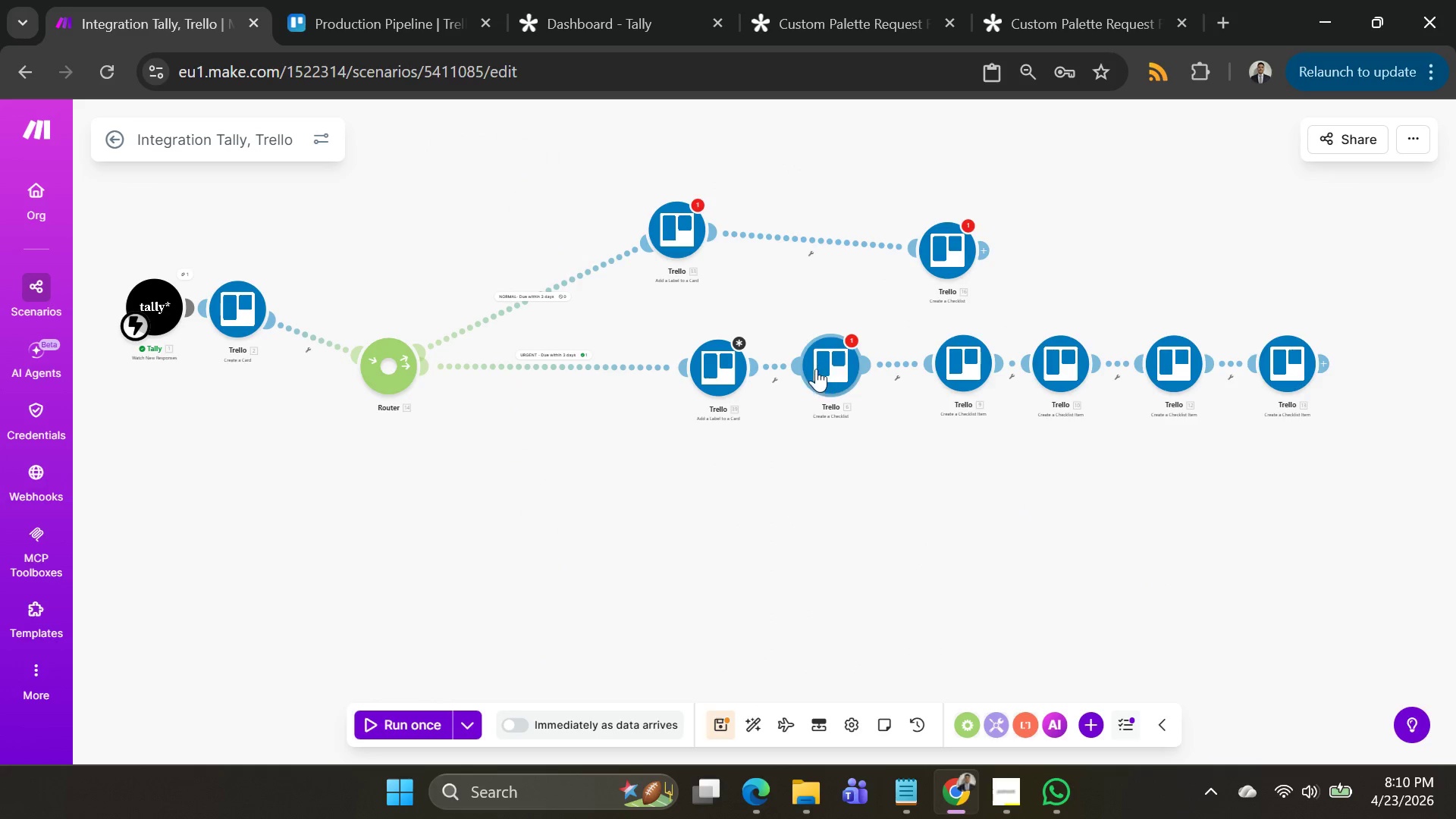 
left_click([718, 366])
 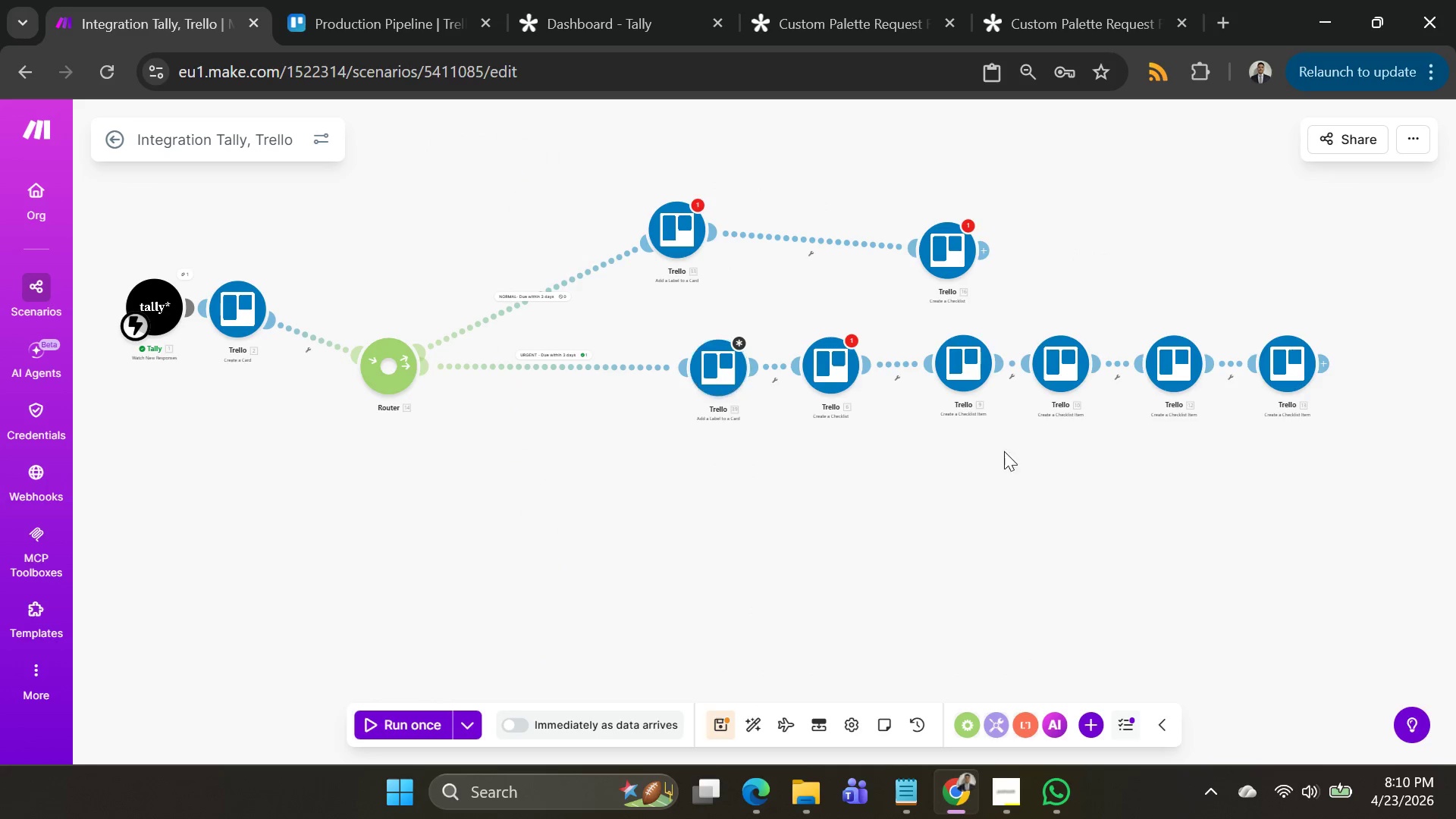 
left_click([827, 362])
 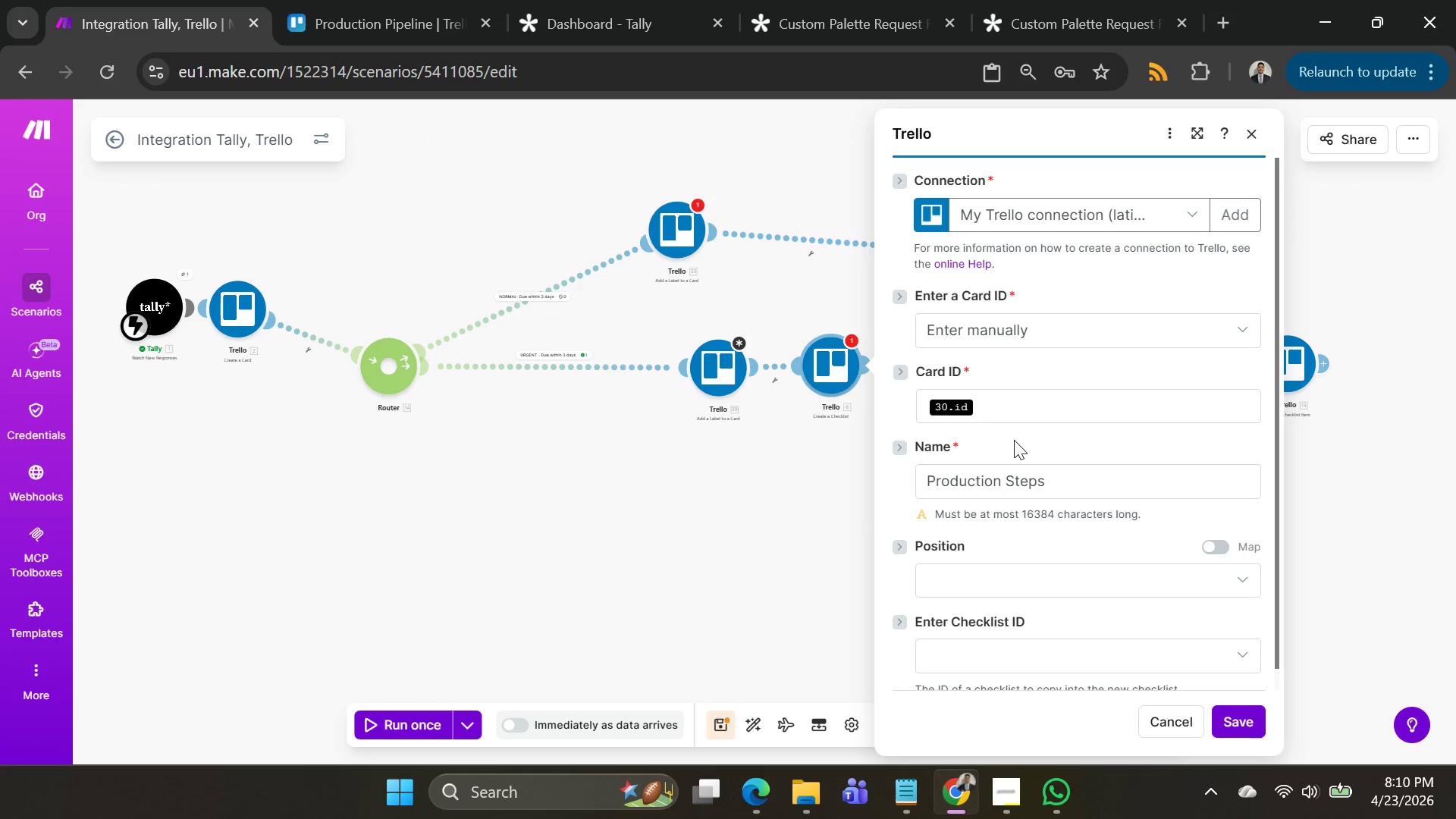 
left_click([1018, 409])
 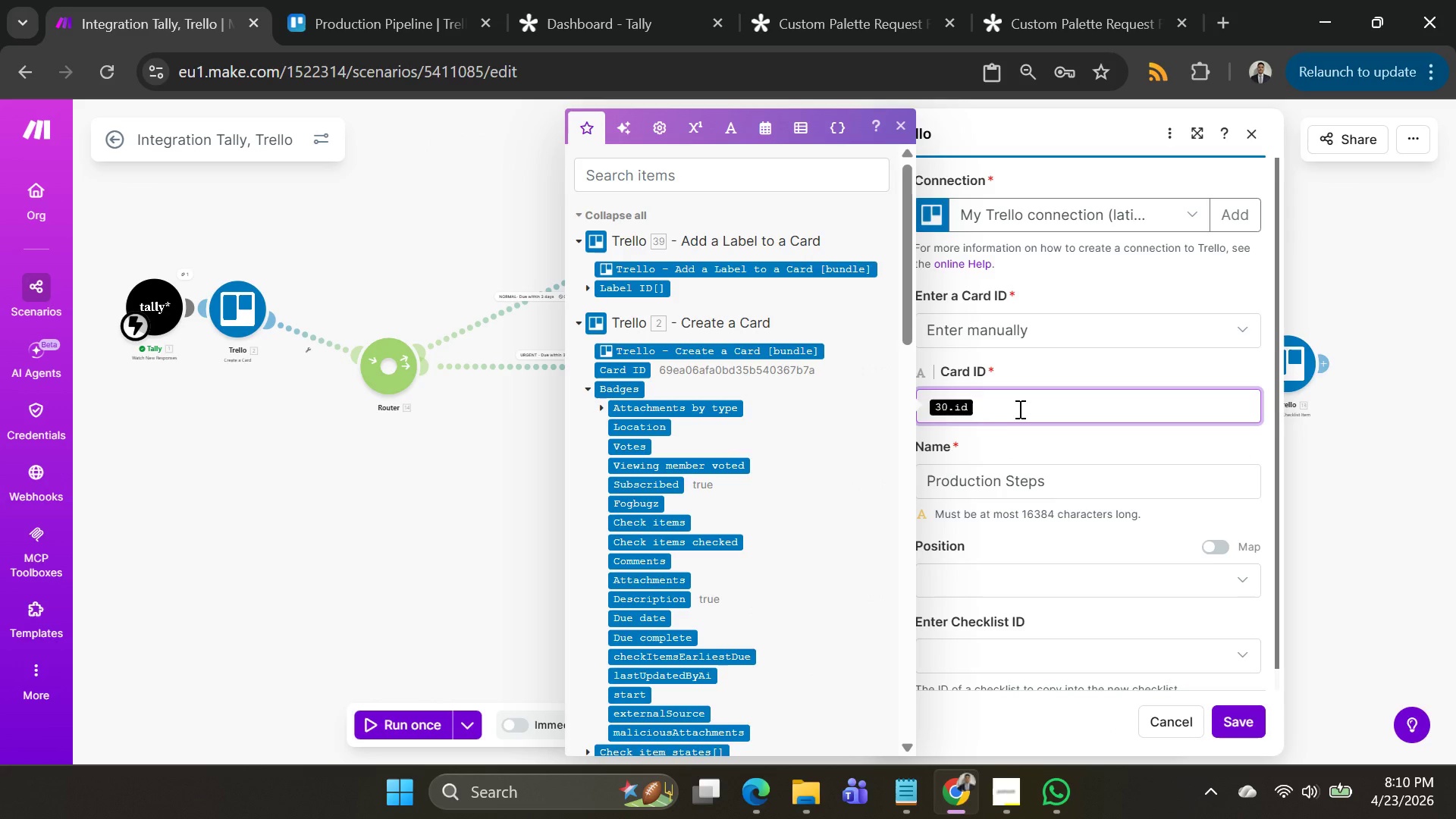 
key(Backspace)
 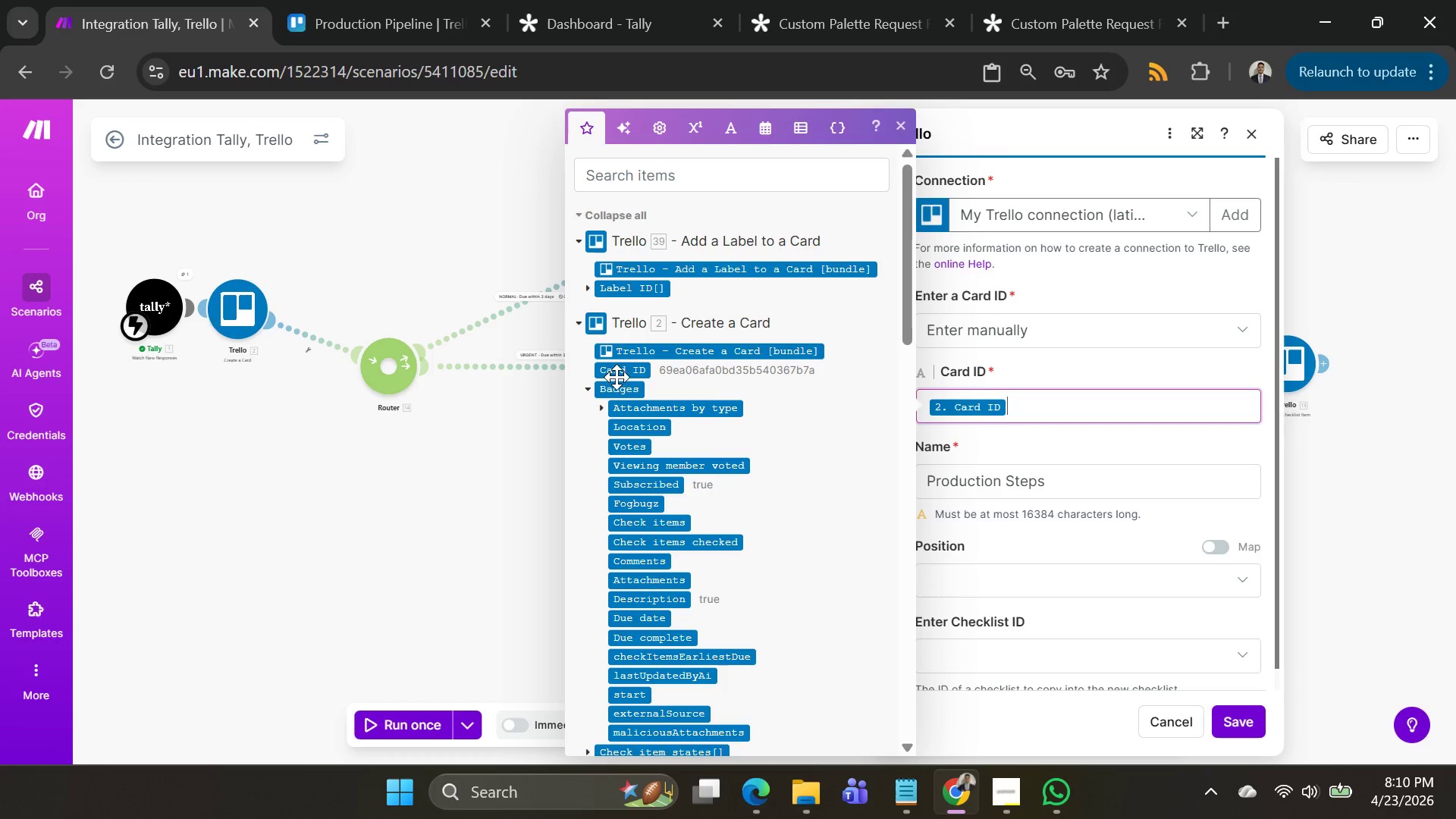 
wait(5.38)
 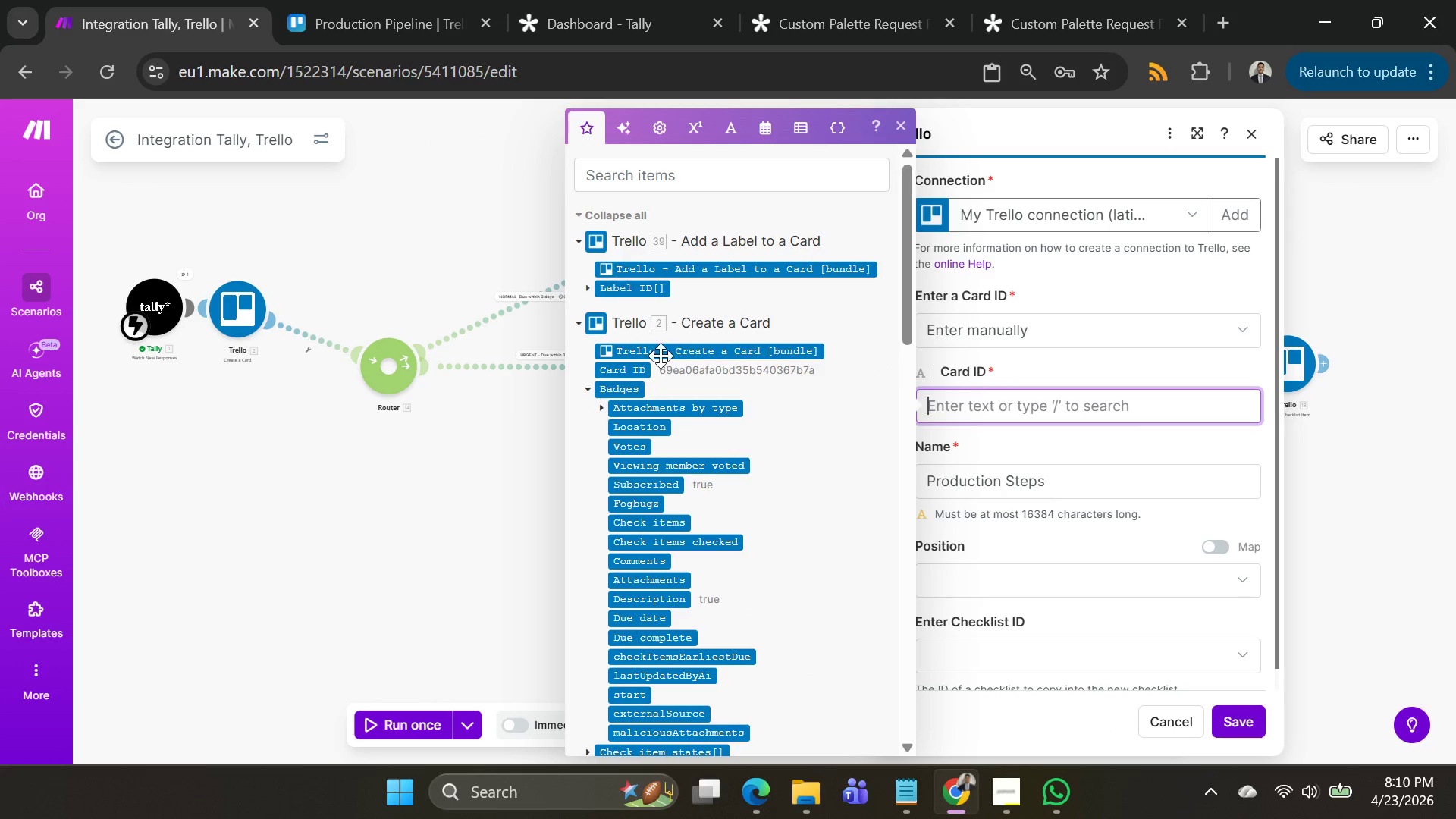 
left_click([1245, 723])
 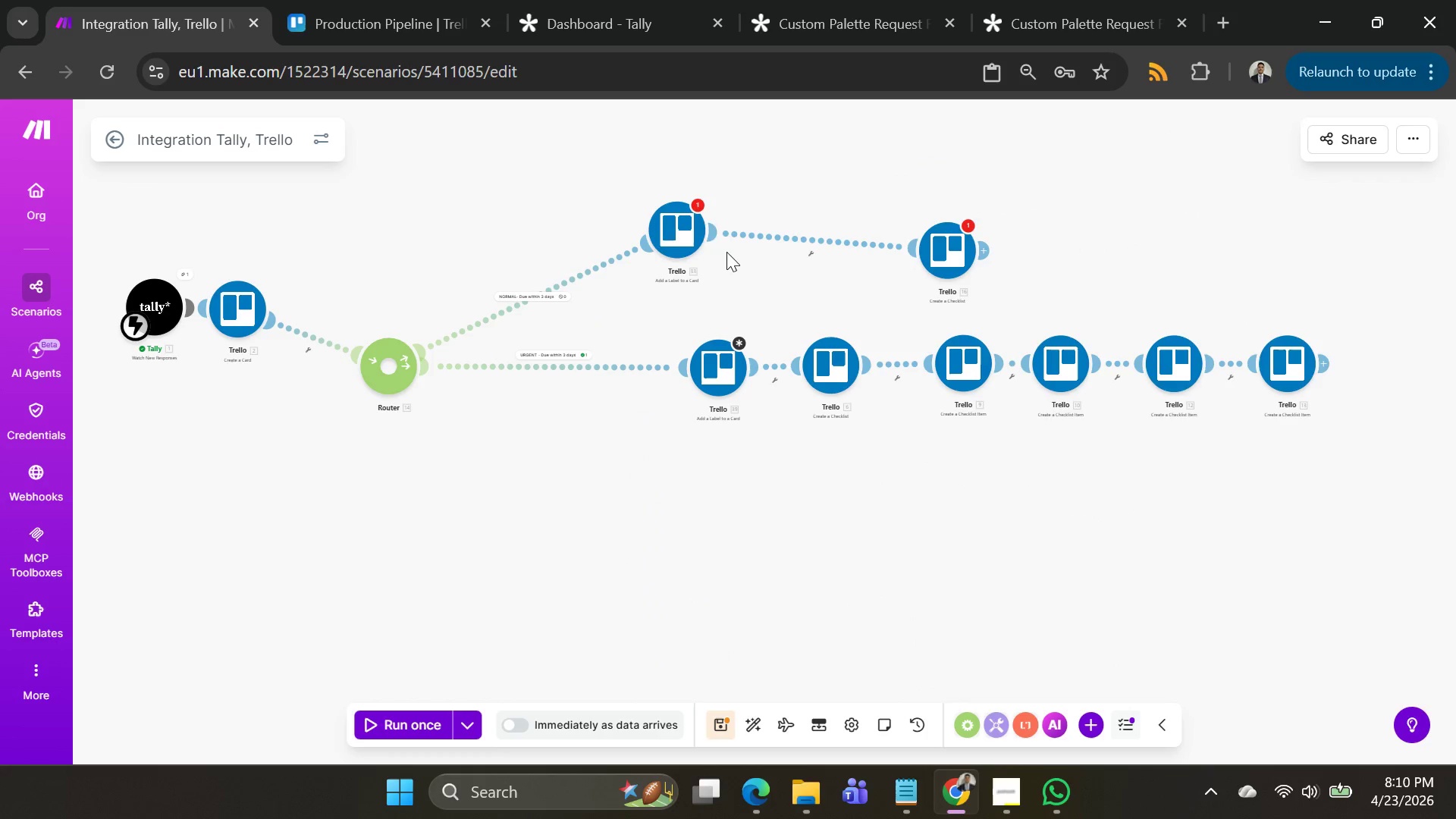 
left_click([679, 214])
 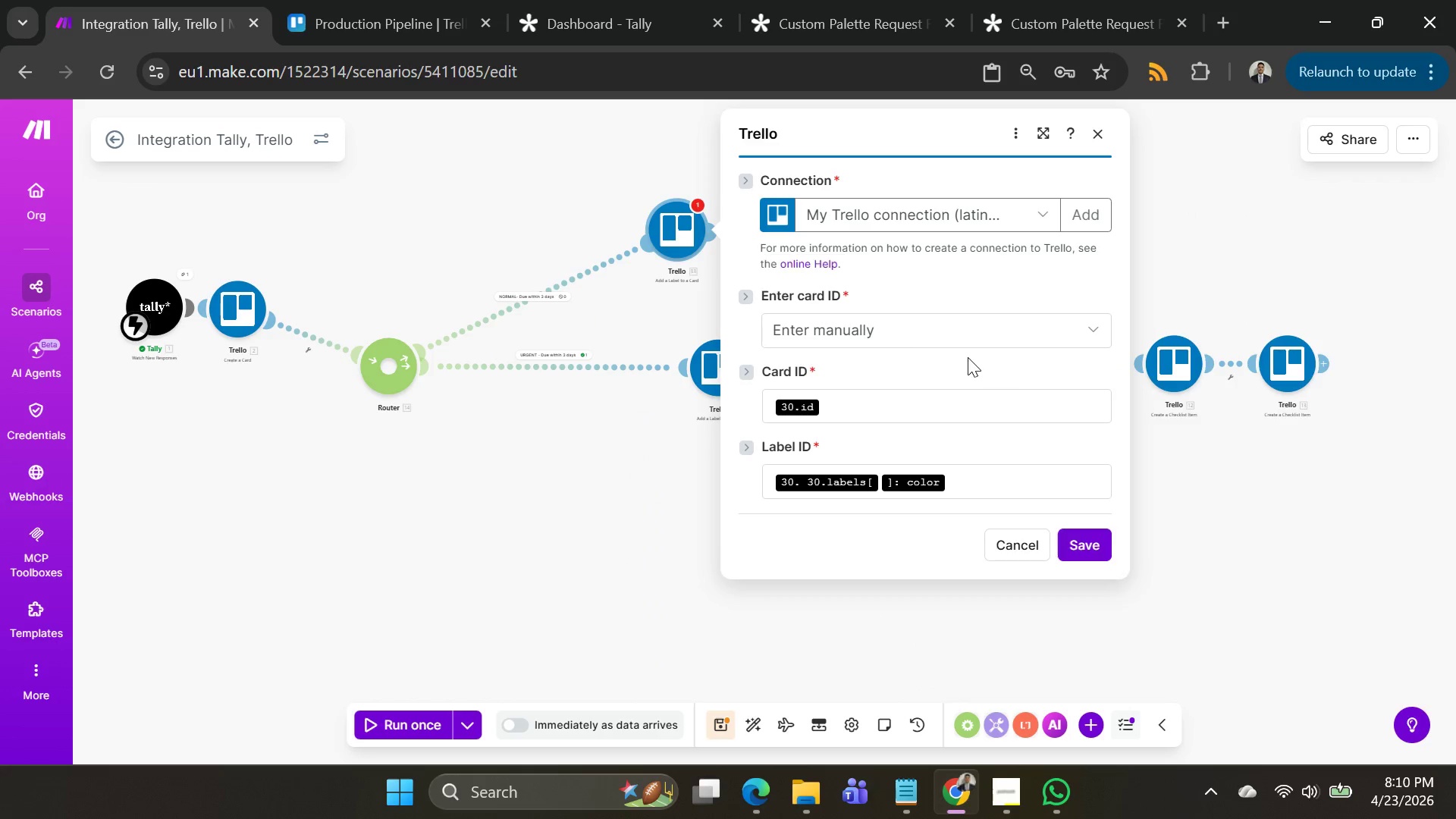 
left_click([876, 407])
 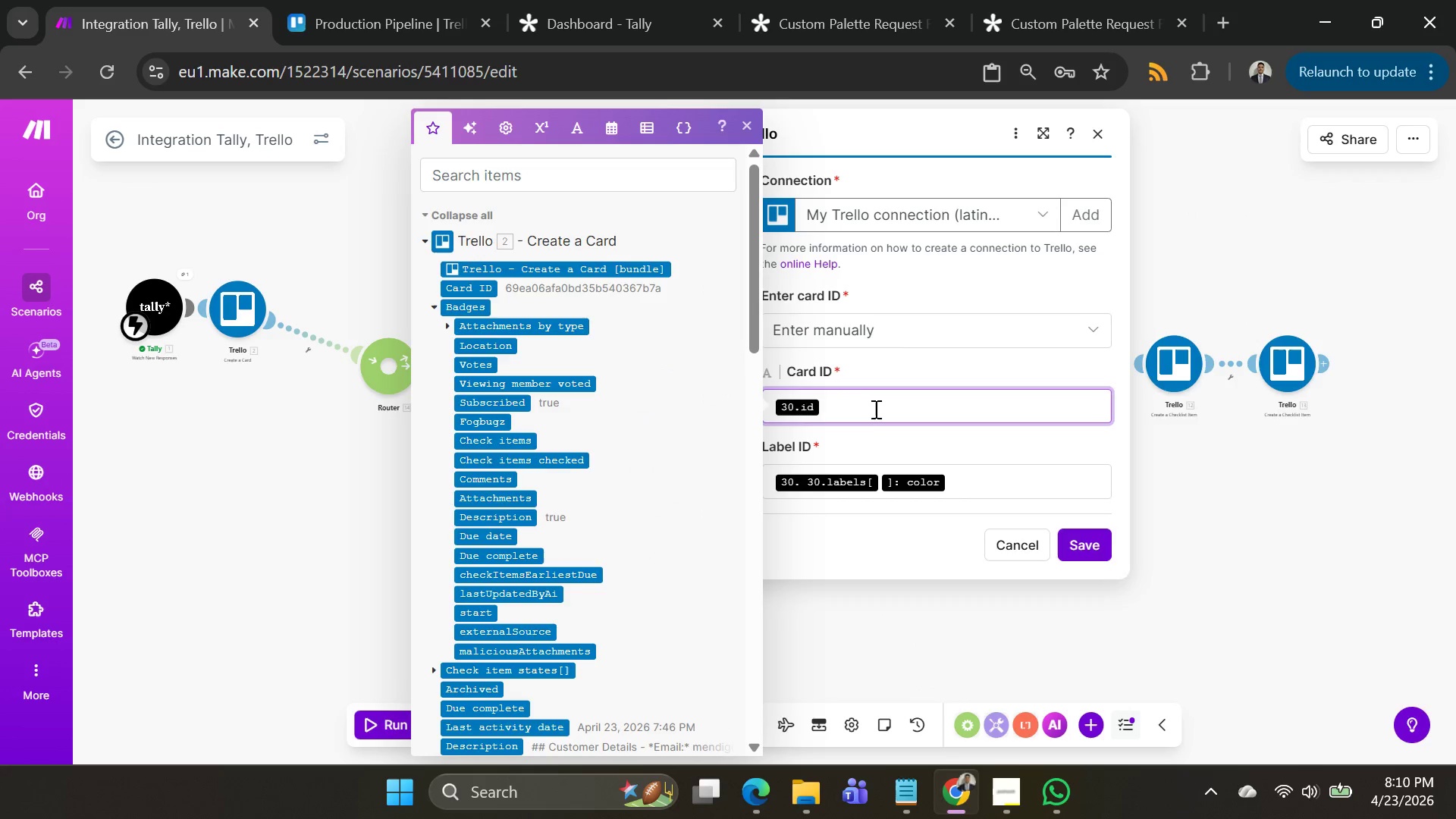 
key(Backspace)
 